 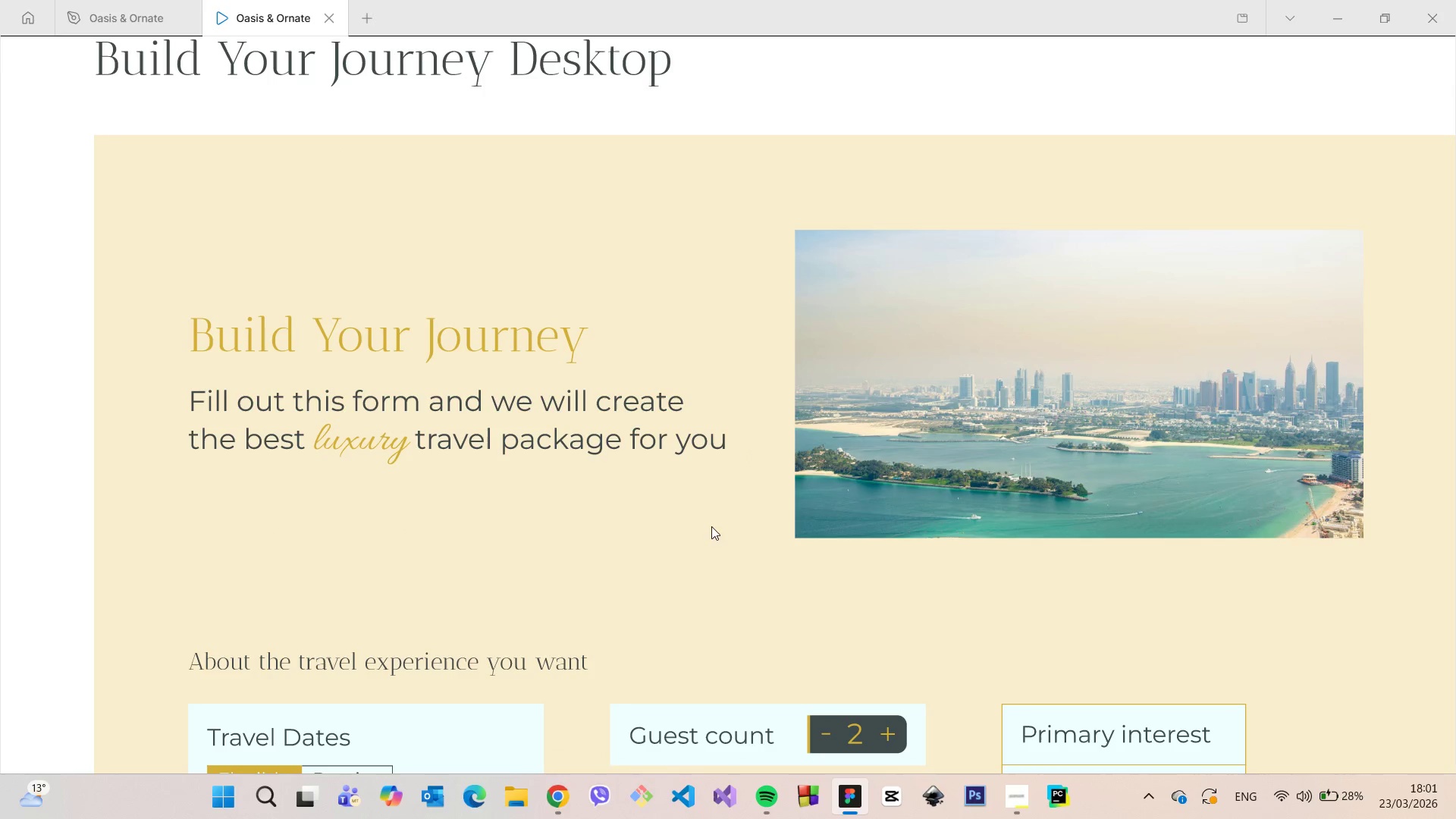 
left_click_drag(start_coordinate=[626, 598], to_coordinate=[544, 456])
 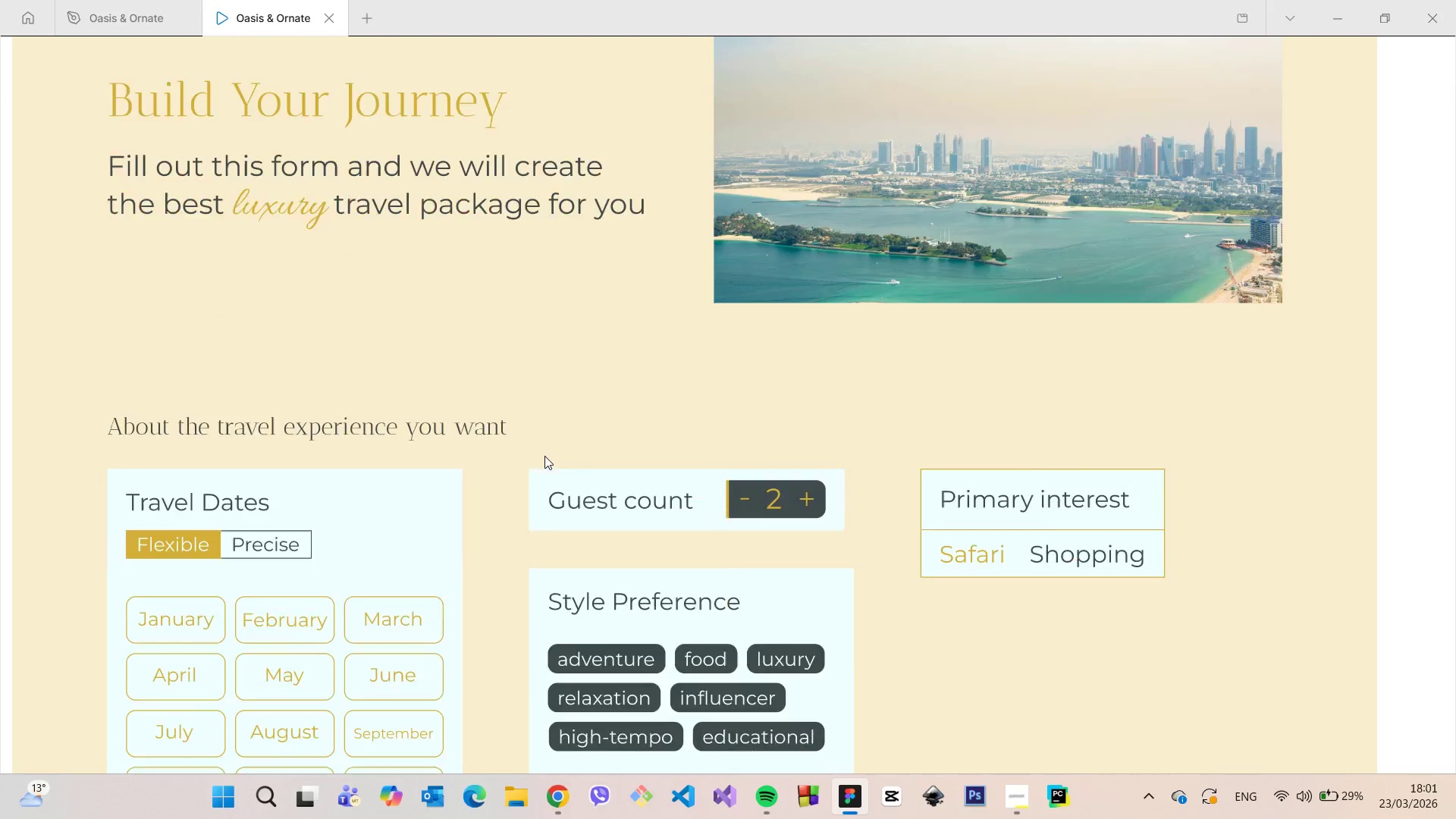 
scroll: coordinate [544, 456], scroll_direction: down, amount: 2.0
 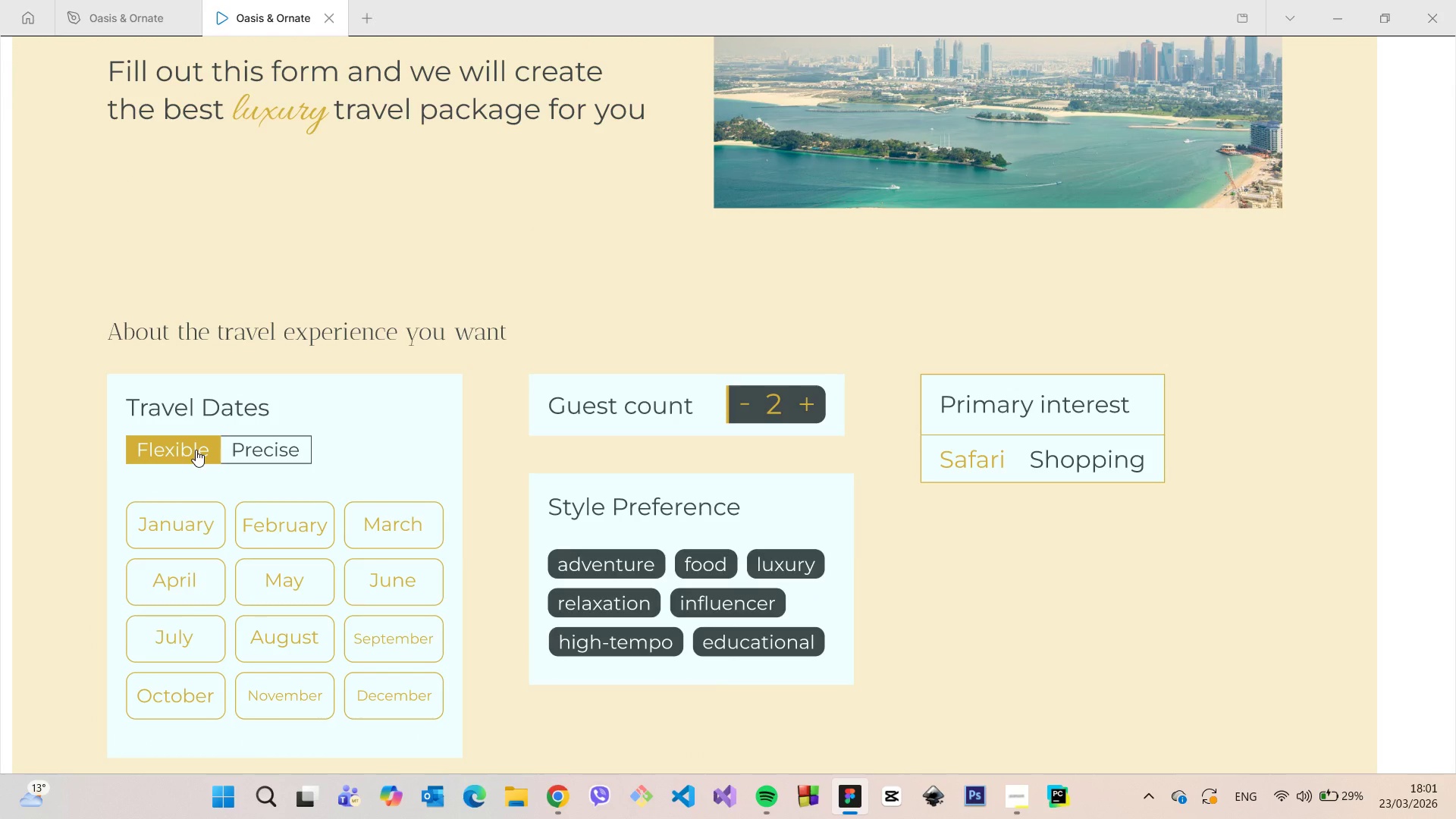 
left_click([257, 445])
 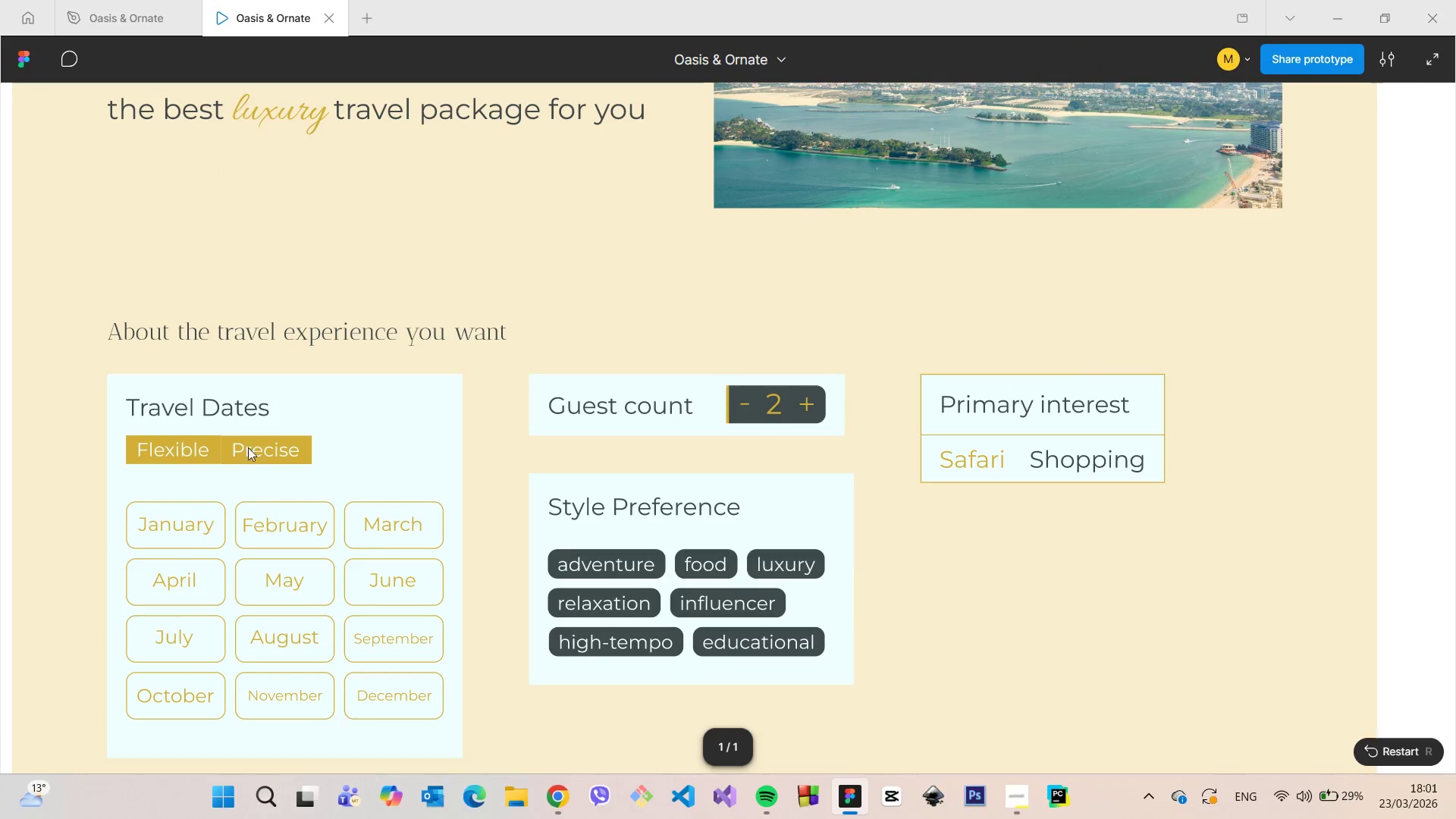 
left_click([186, 448])
 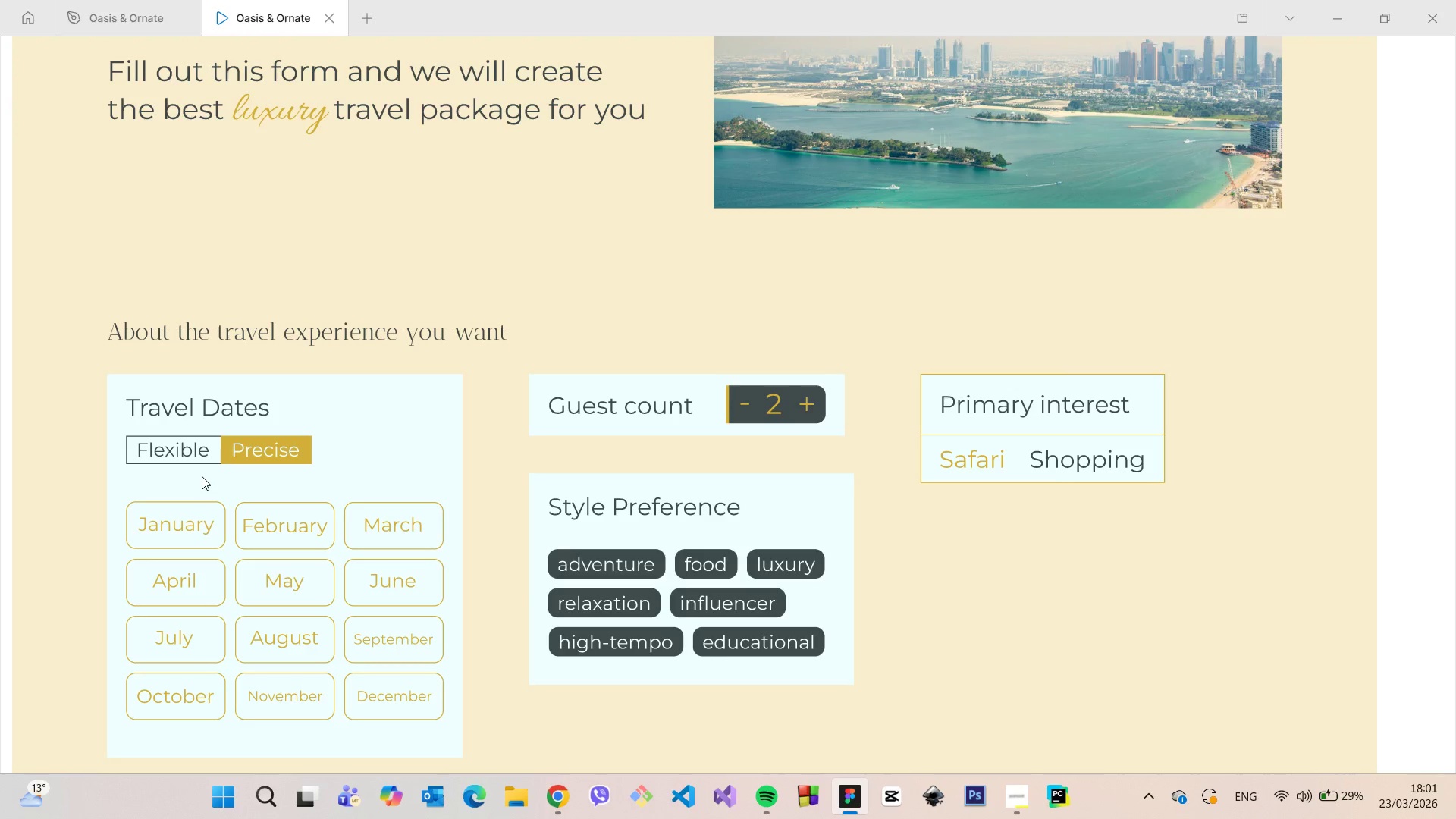 
scroll: coordinate [202, 476], scroll_direction: down, amount: 1.0
 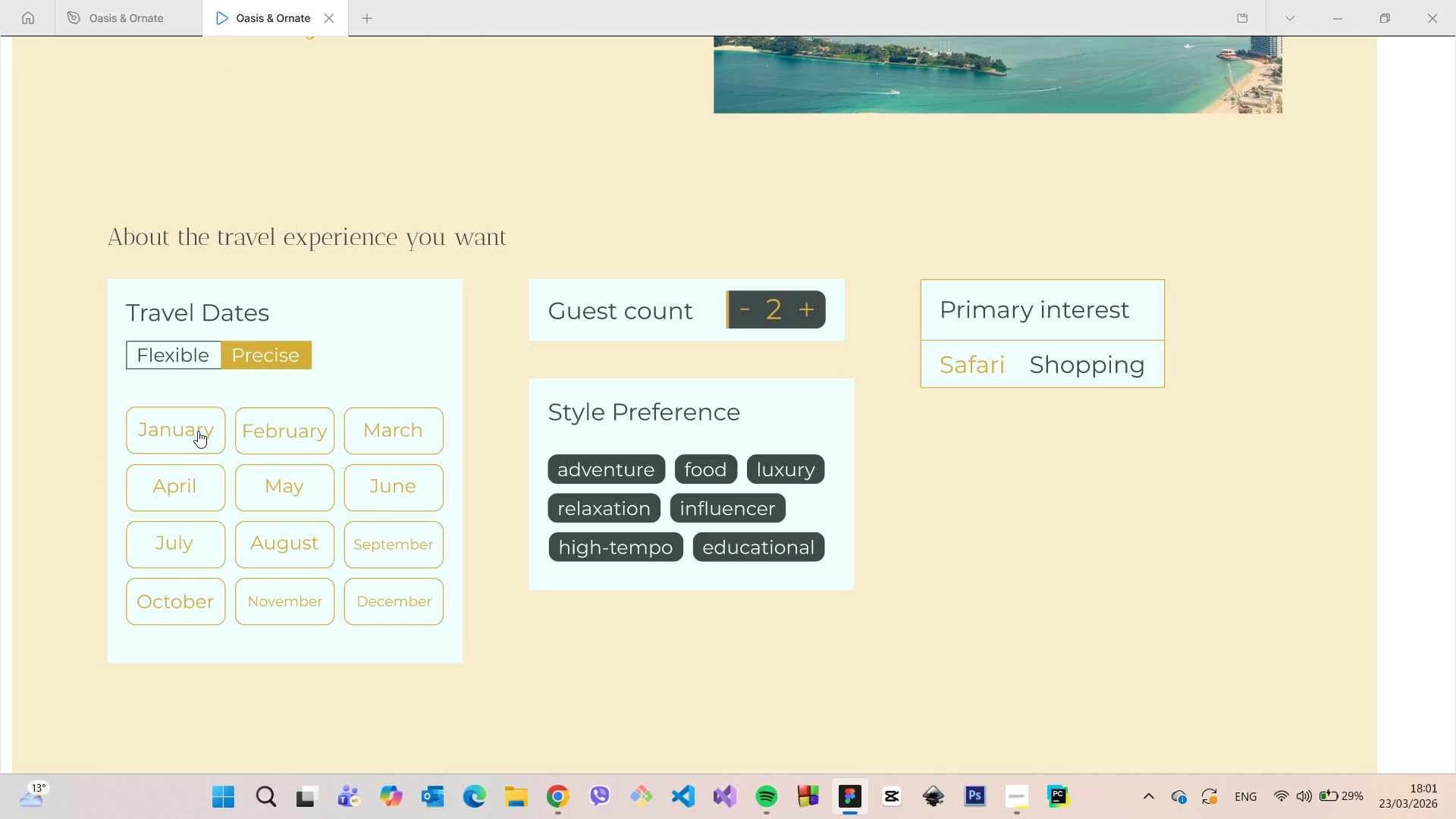 
left_click([198, 431])
 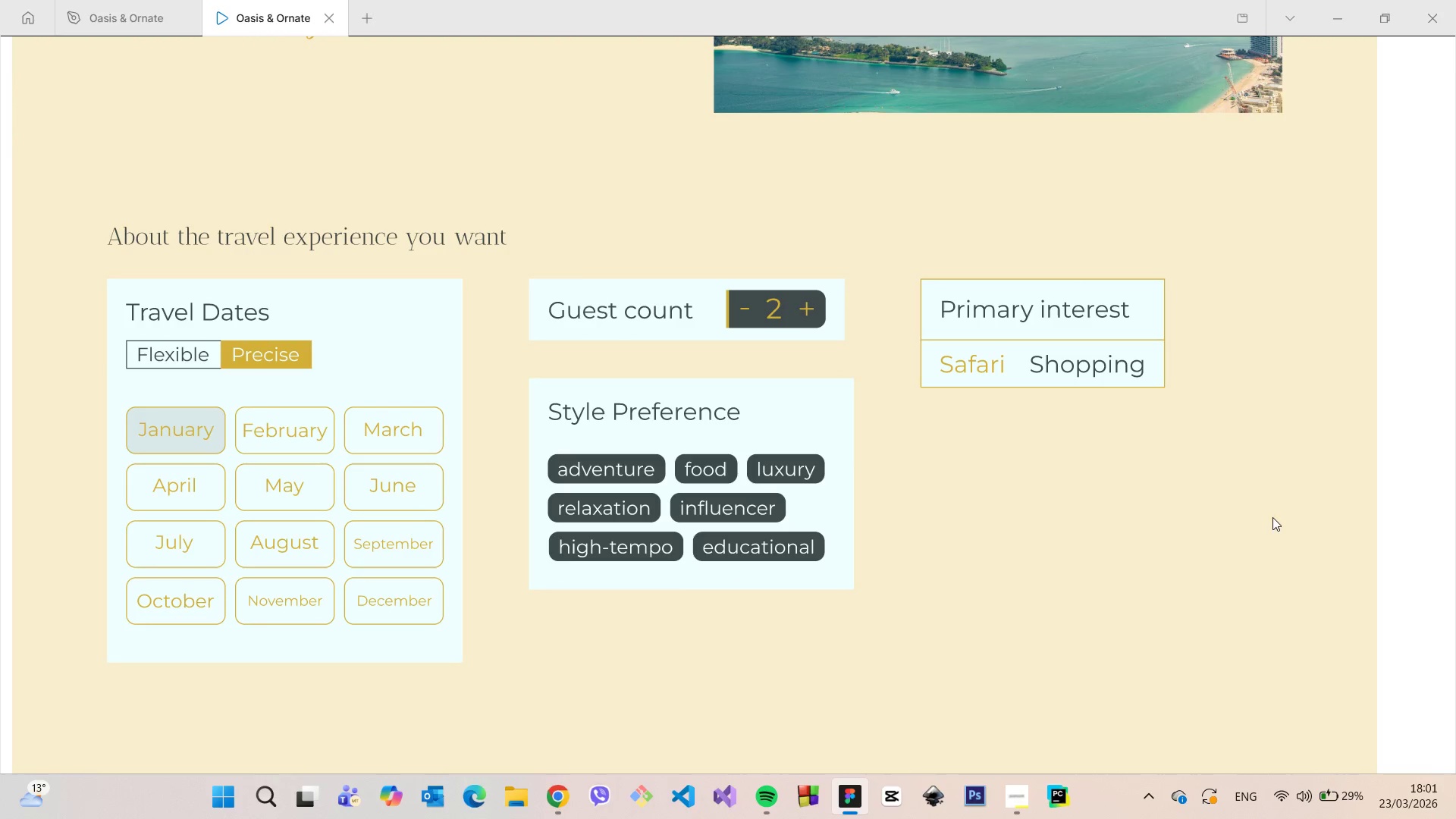 
left_click_drag(start_coordinate=[1243, 517], to_coordinate=[349, 513])
 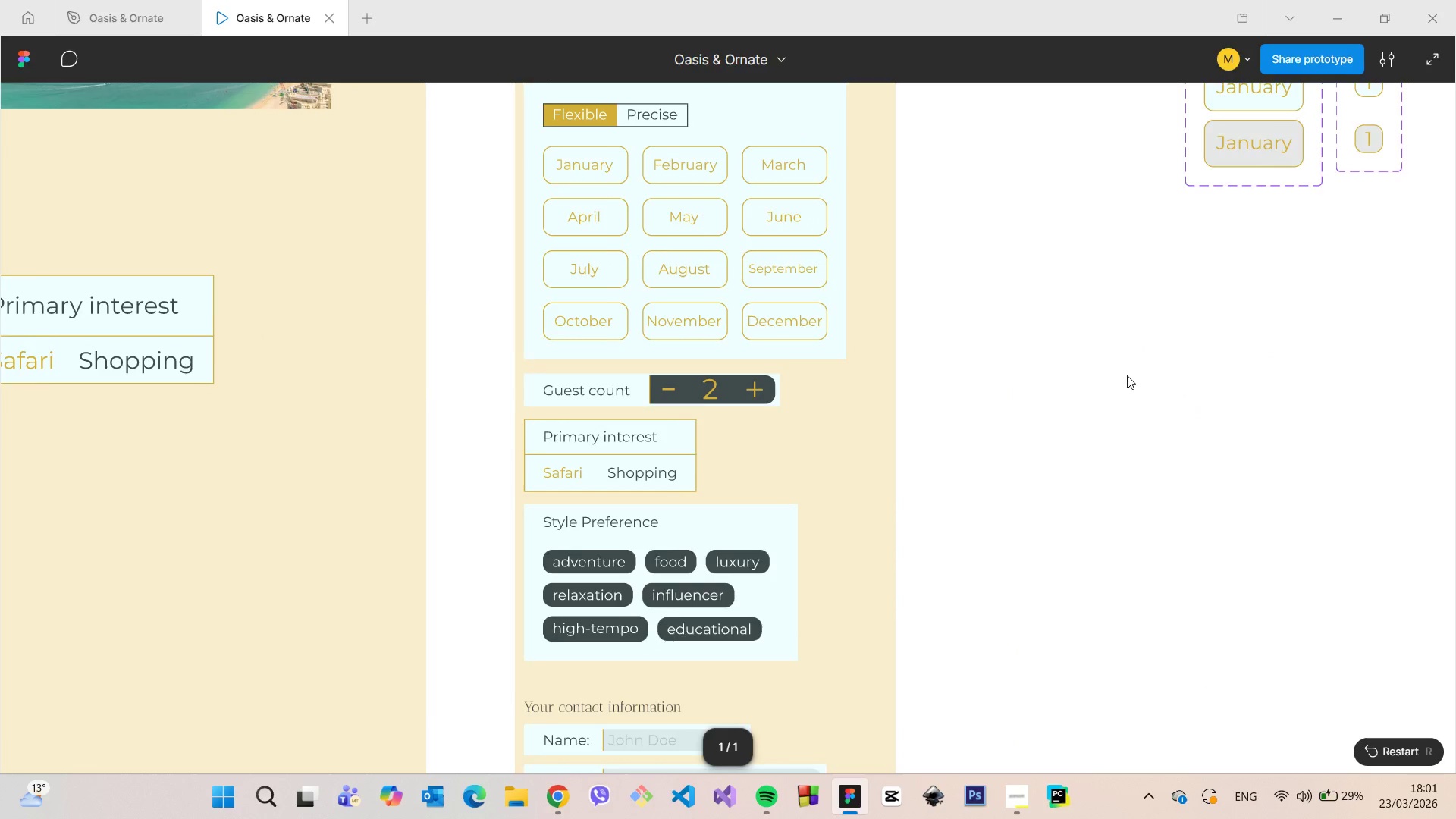 
left_click_drag(start_coordinate=[1126, 375], to_coordinate=[786, 655])
 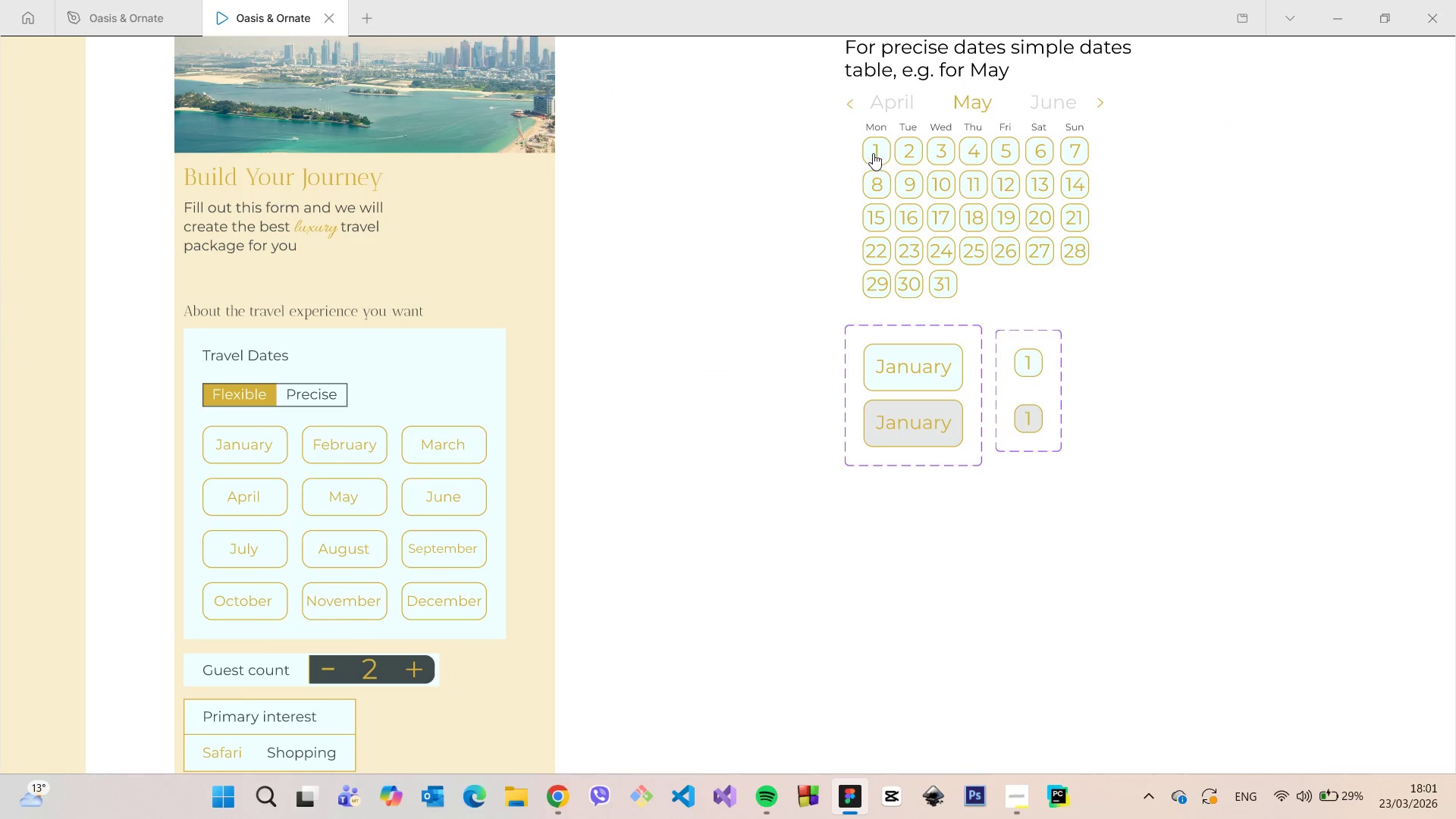 
left_click([873, 151])
 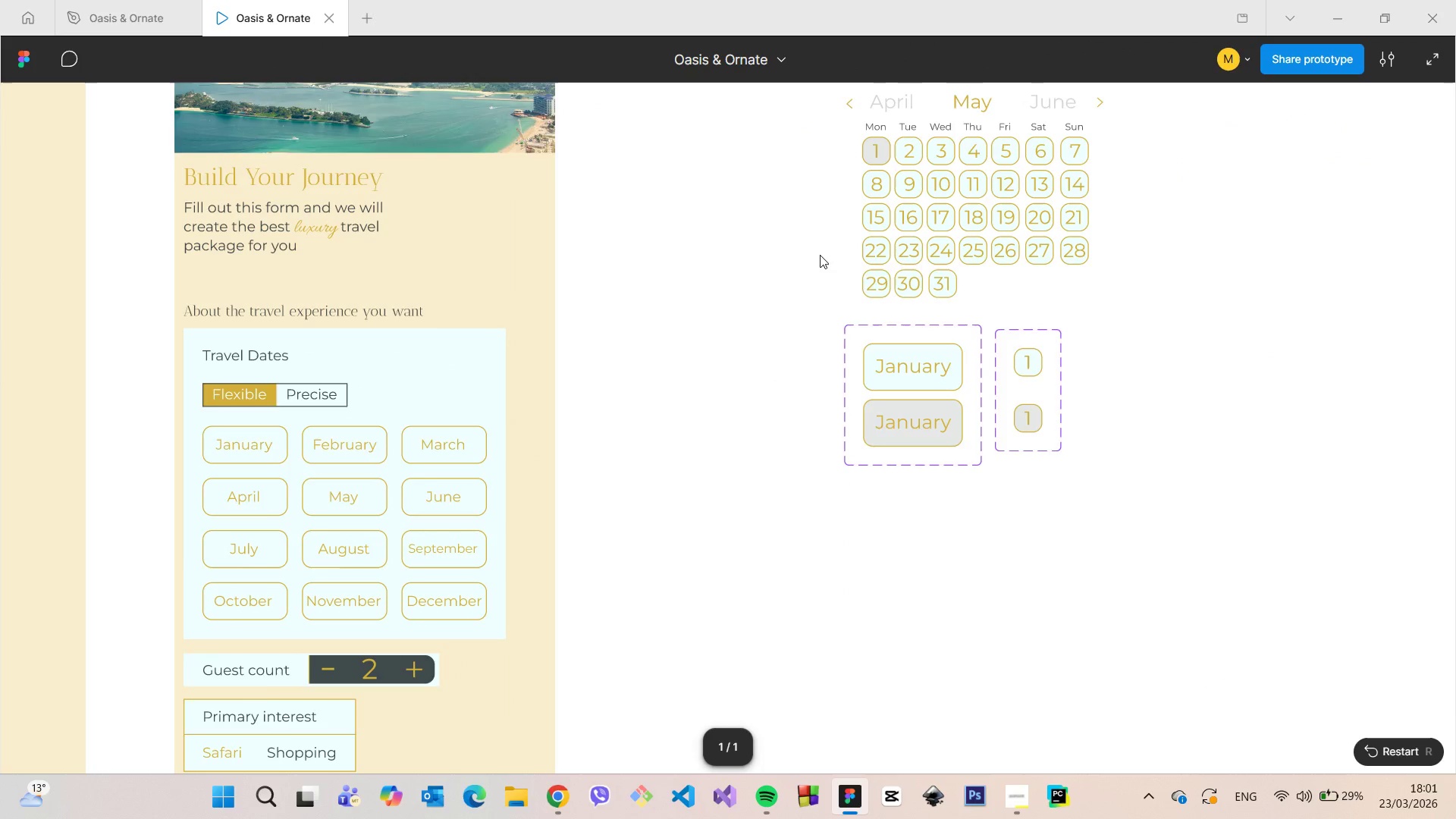 
scroll: coordinate [820, 255], scroll_direction: down, amount: 1.0
 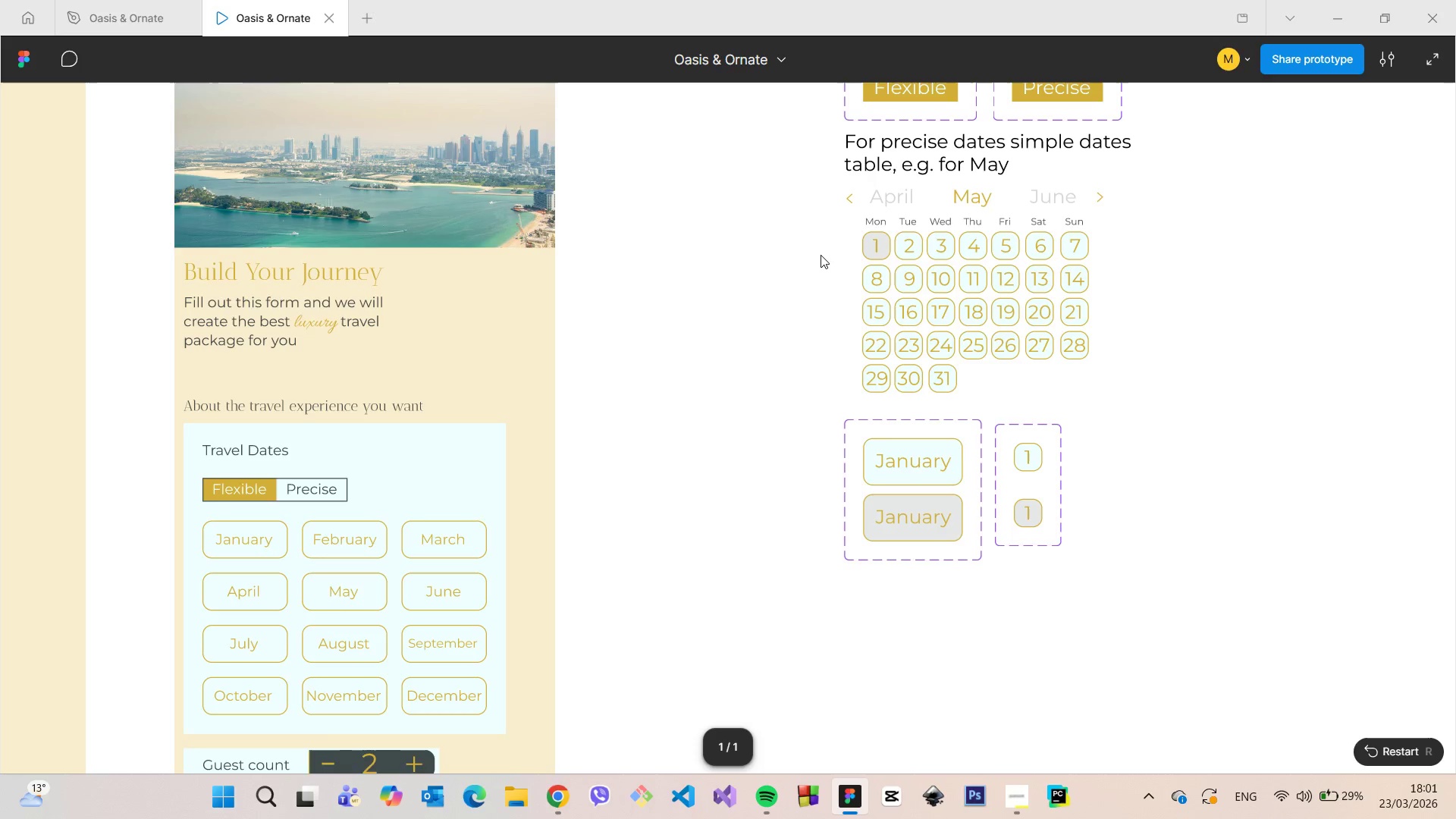 
scroll: coordinate [821, 255], scroll_direction: up, amount: 3.0
 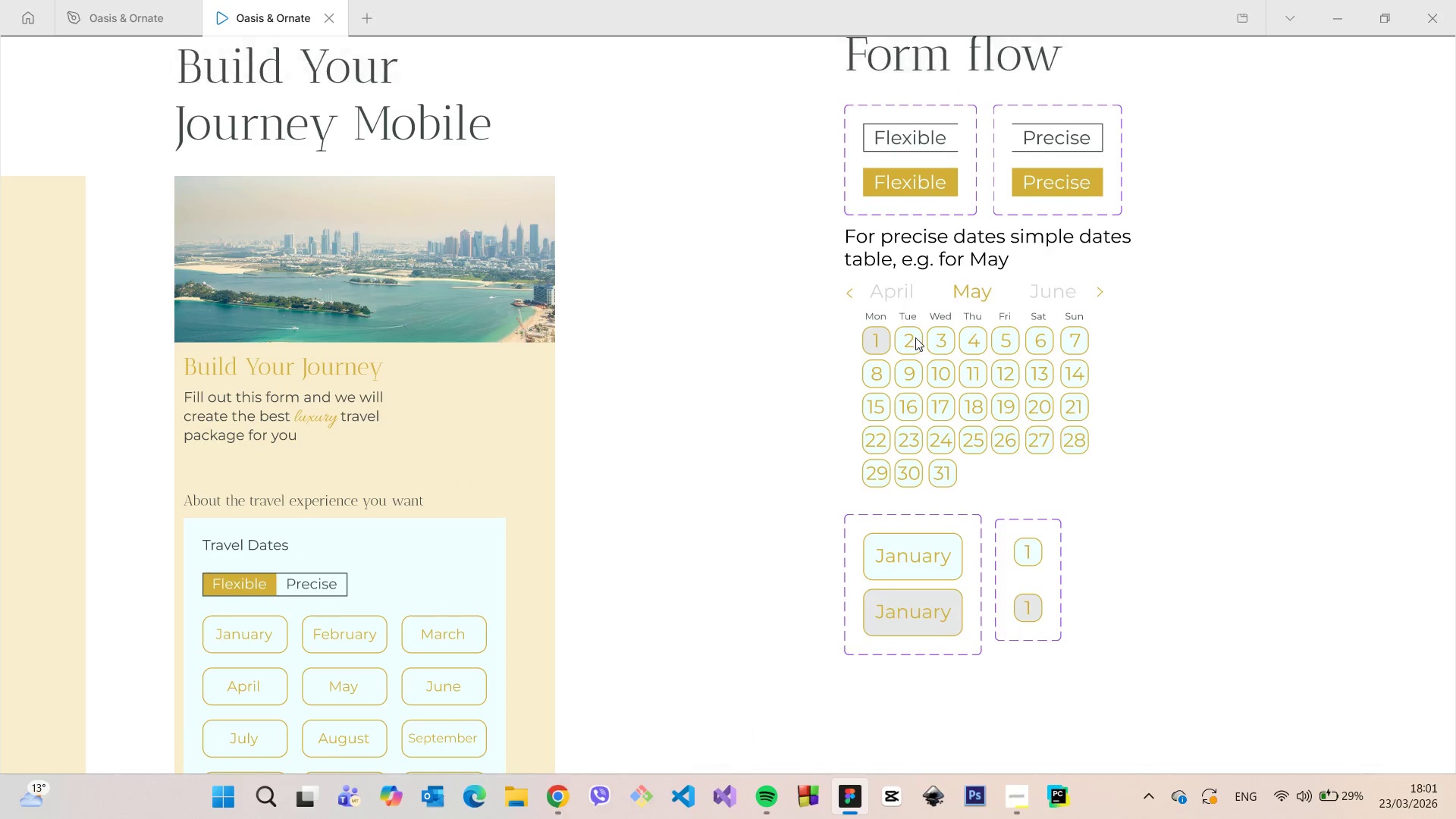 
left_click([915, 337])
 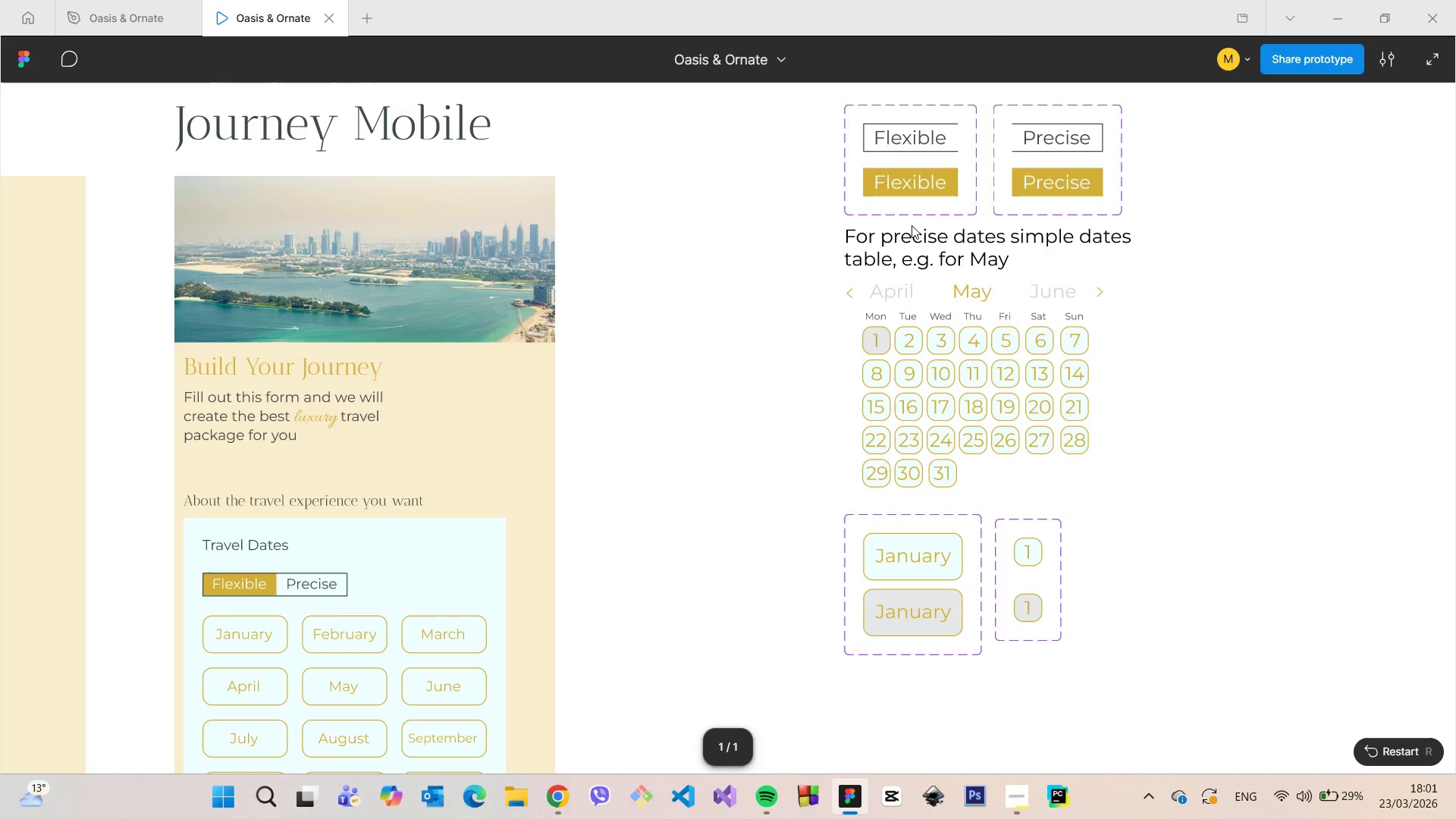 
scroll: coordinate [728, 308], scroll_direction: none, amount: 0.0
 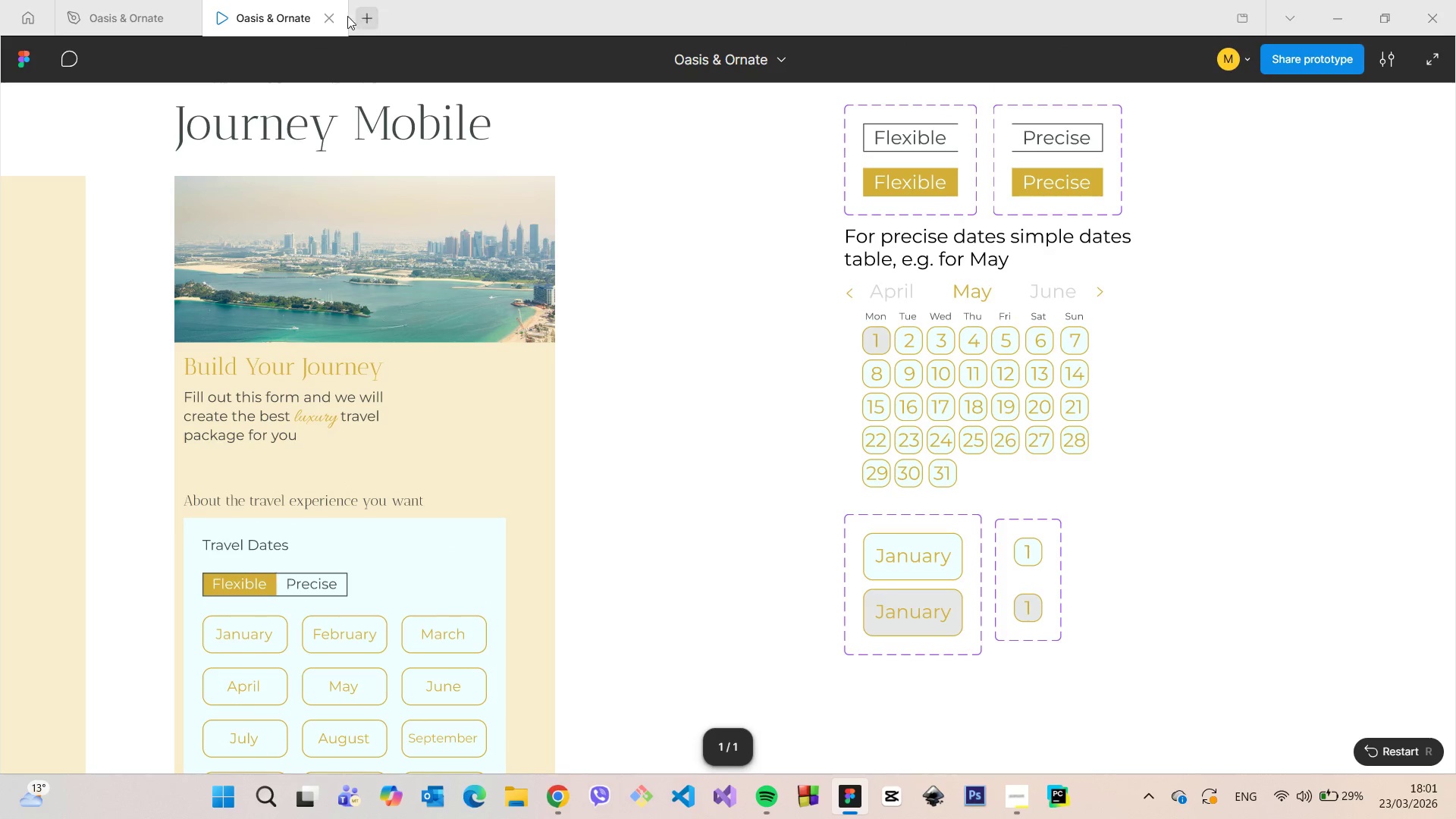 
left_click([333, 15])
 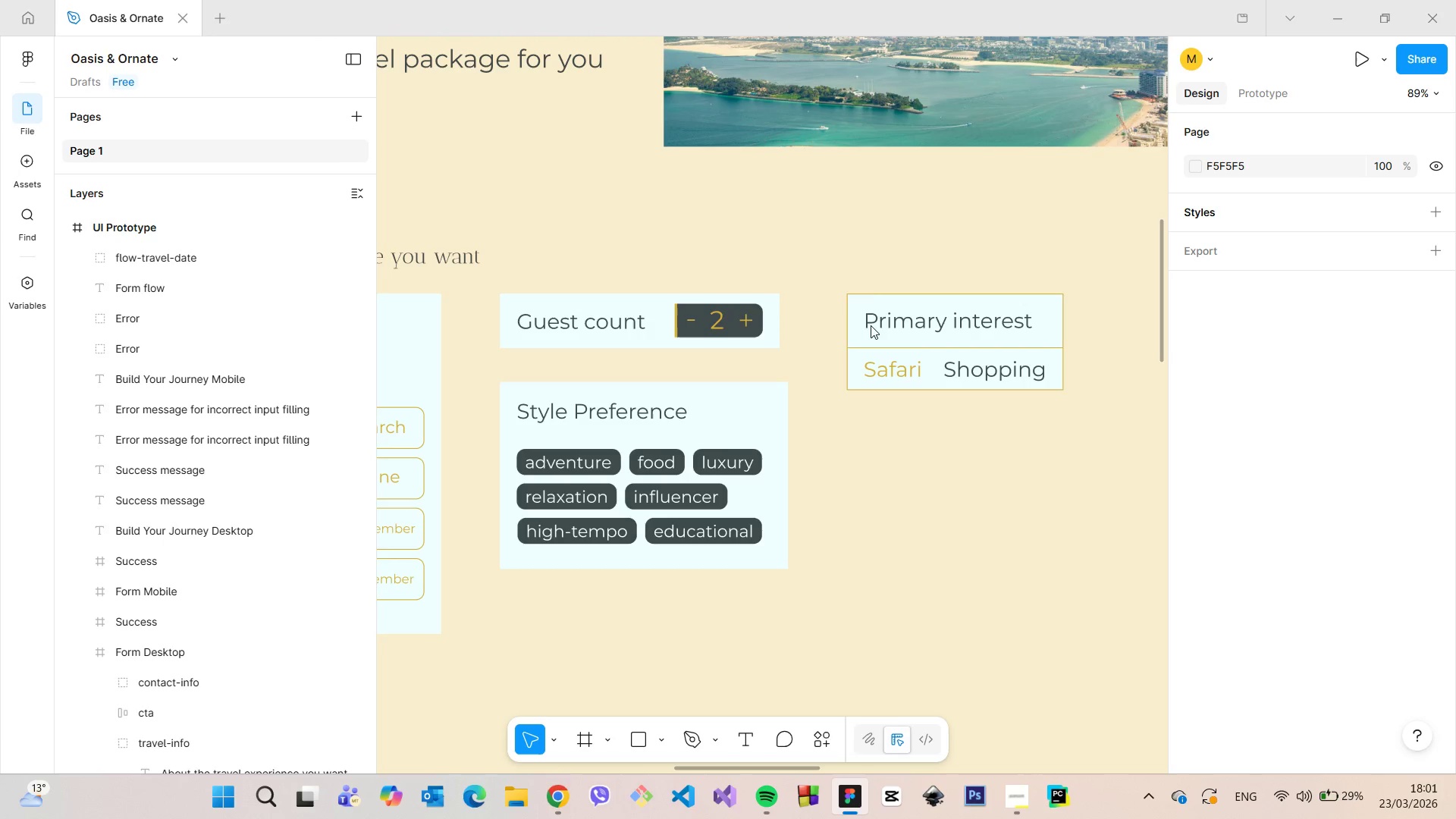 
left_click([852, 280])
 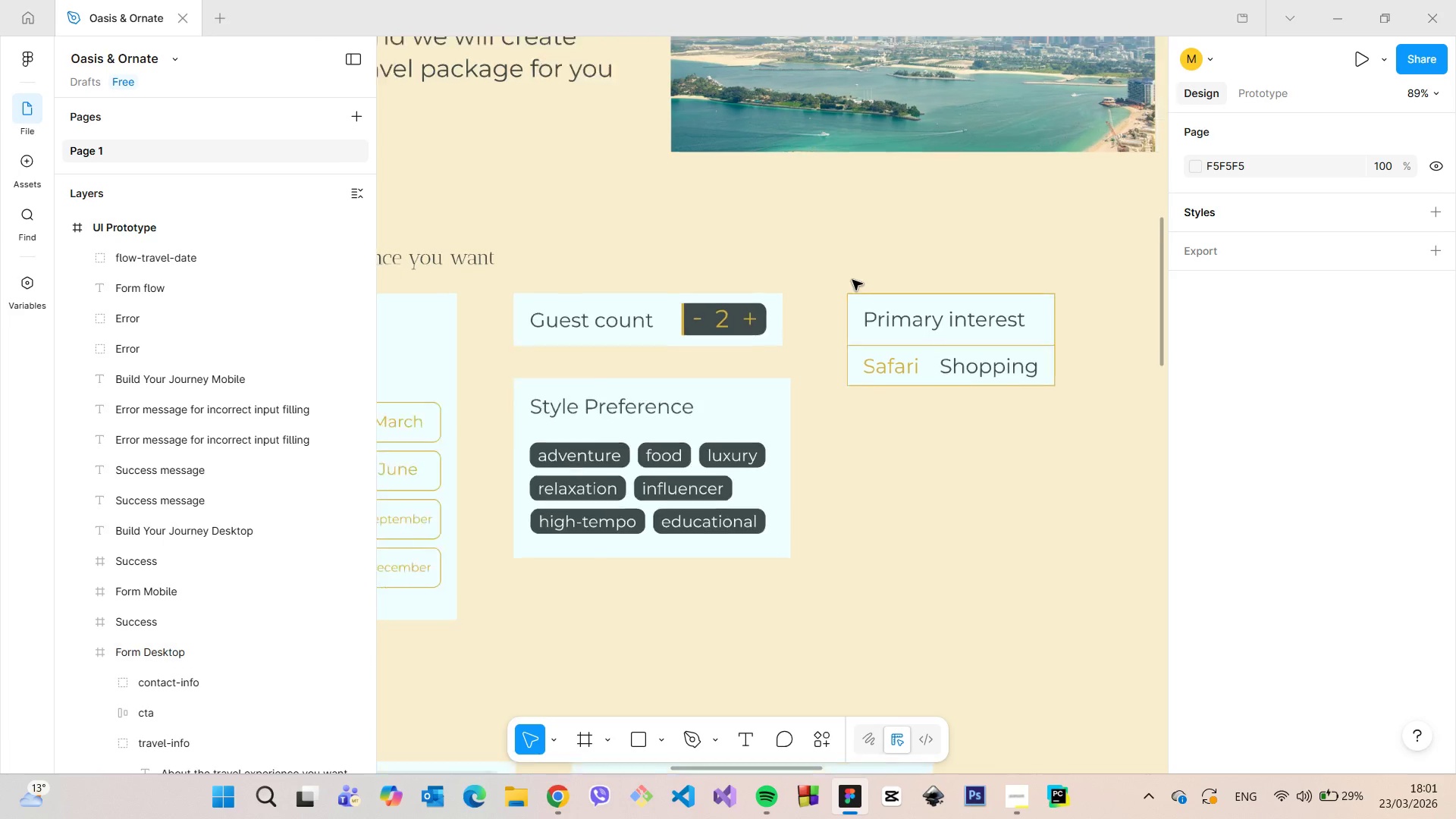 
scroll: coordinate [852, 281], scroll_direction: down, amount: 10.0
 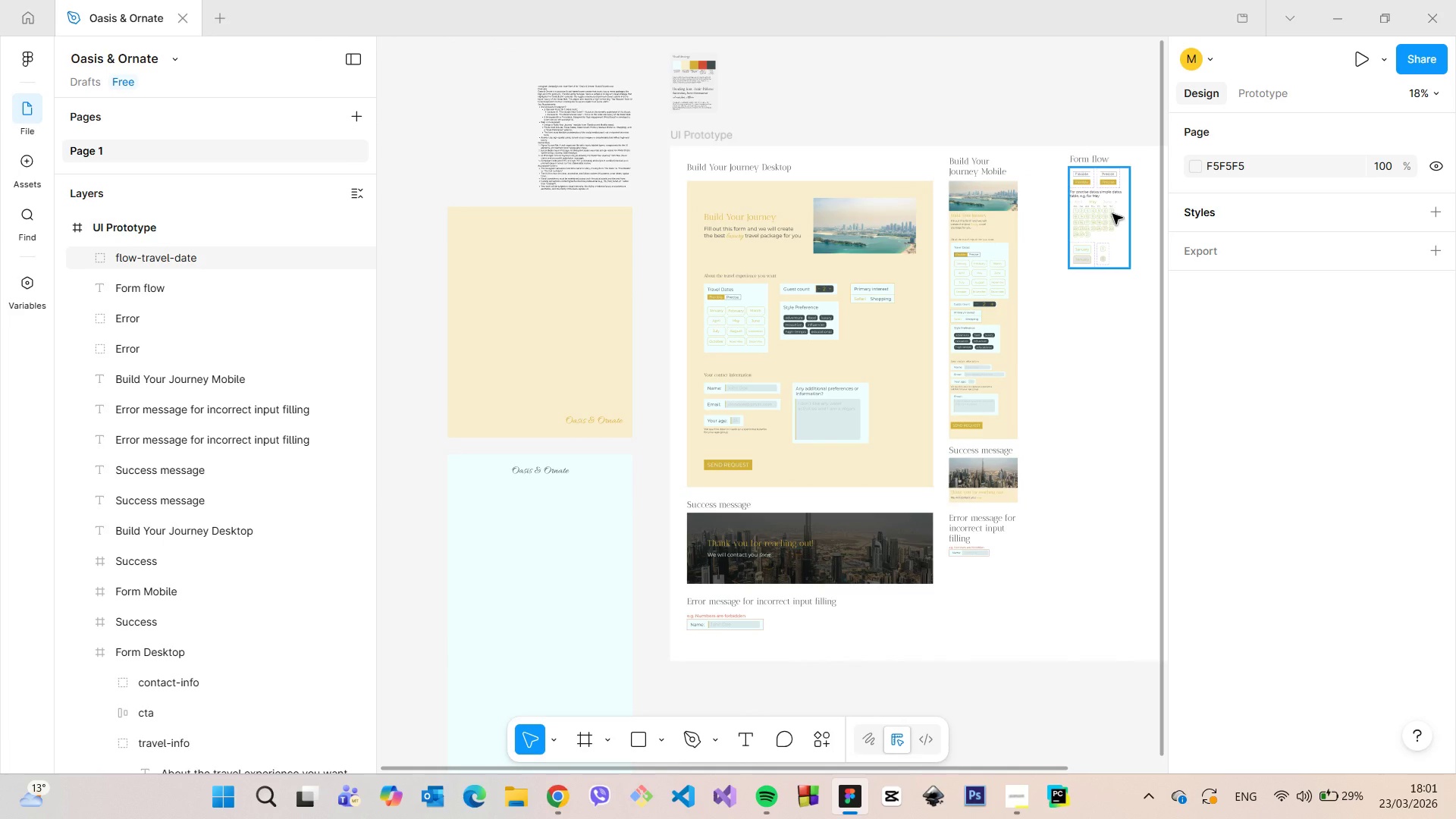 
left_click([1112, 214])
 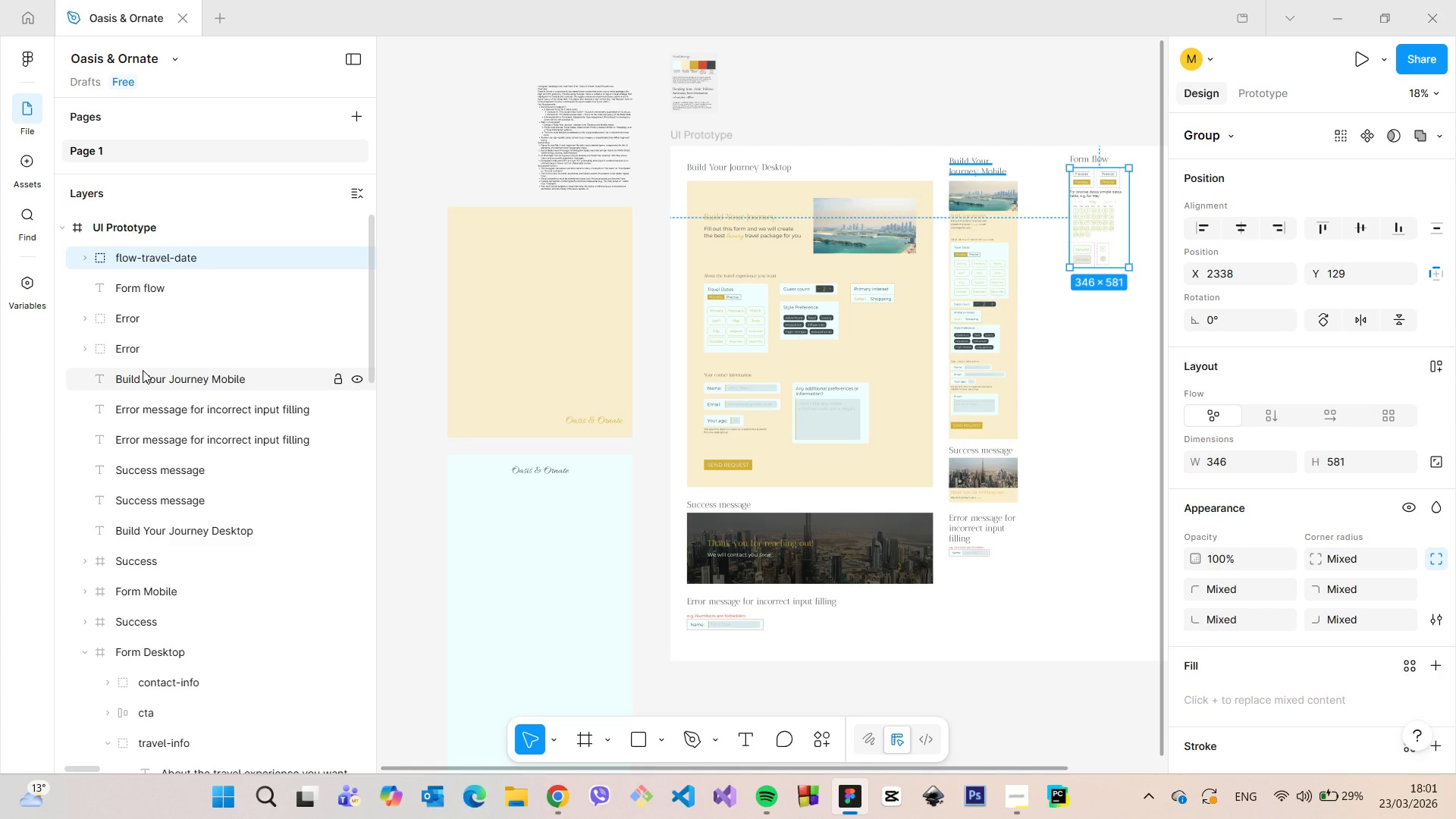 
wait(9.49)
 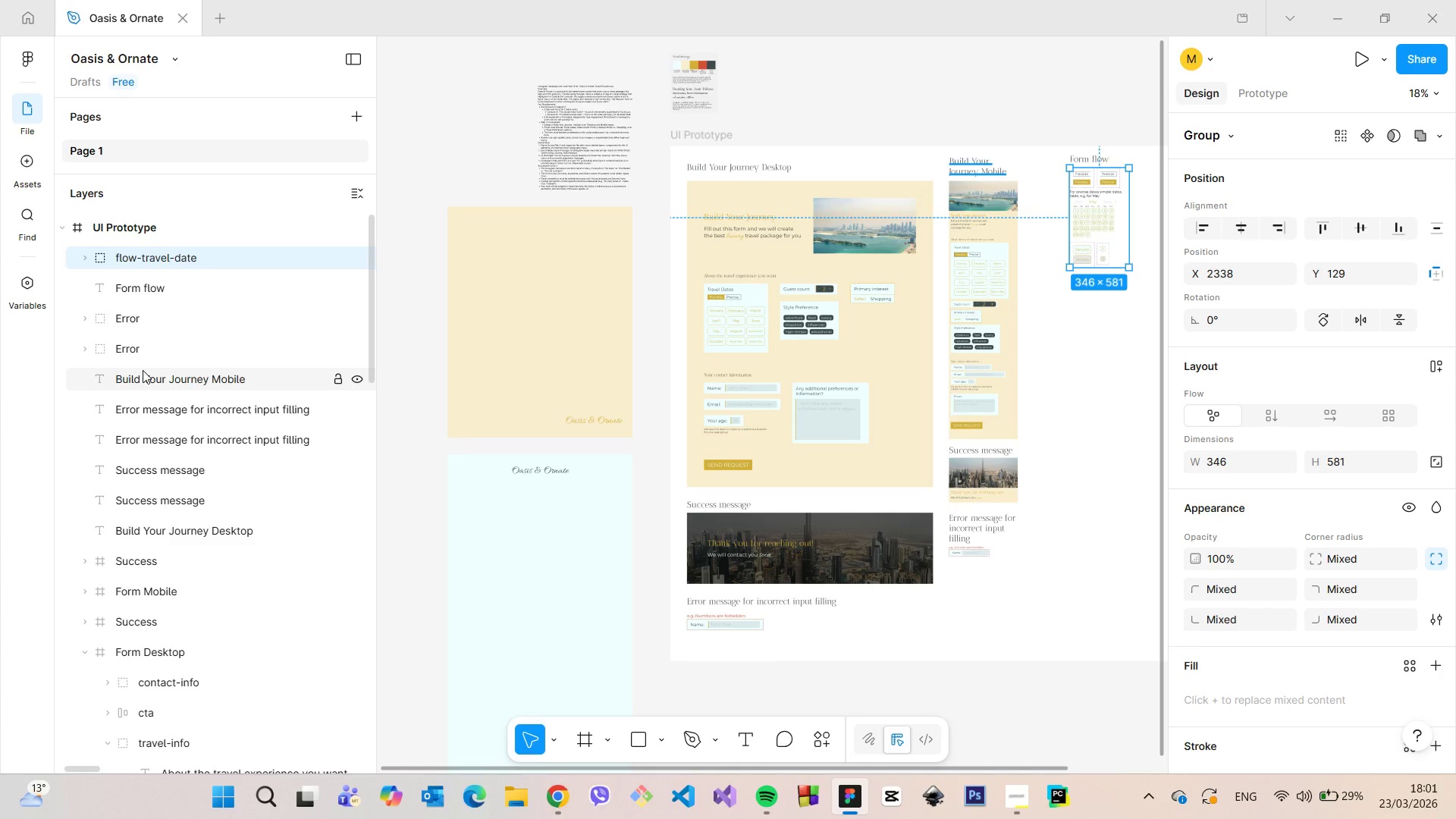 
left_click([714, 504])
 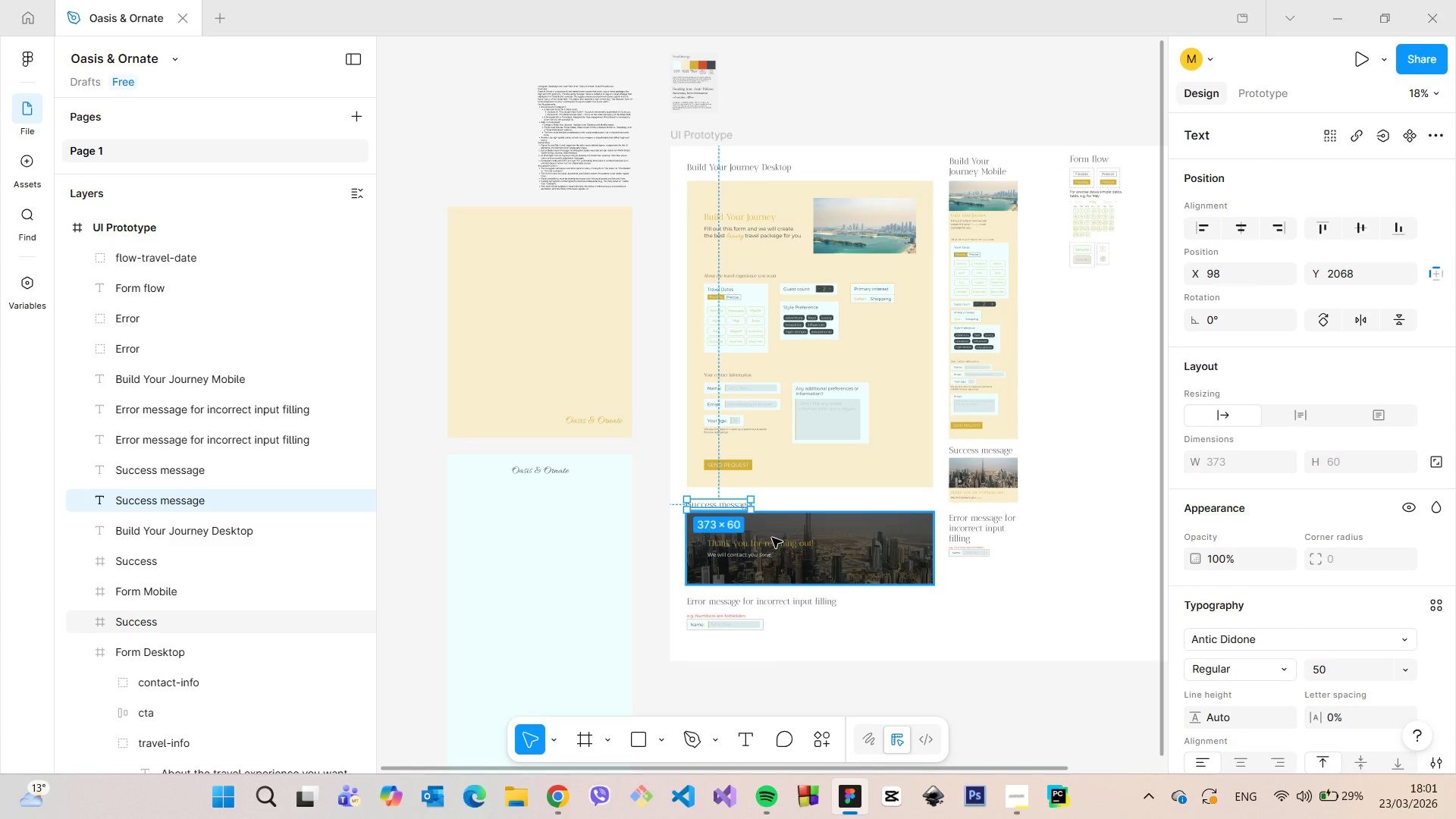 
hold_key(key=ShiftLeft, duration=1.5)
left_click([772, 538])
 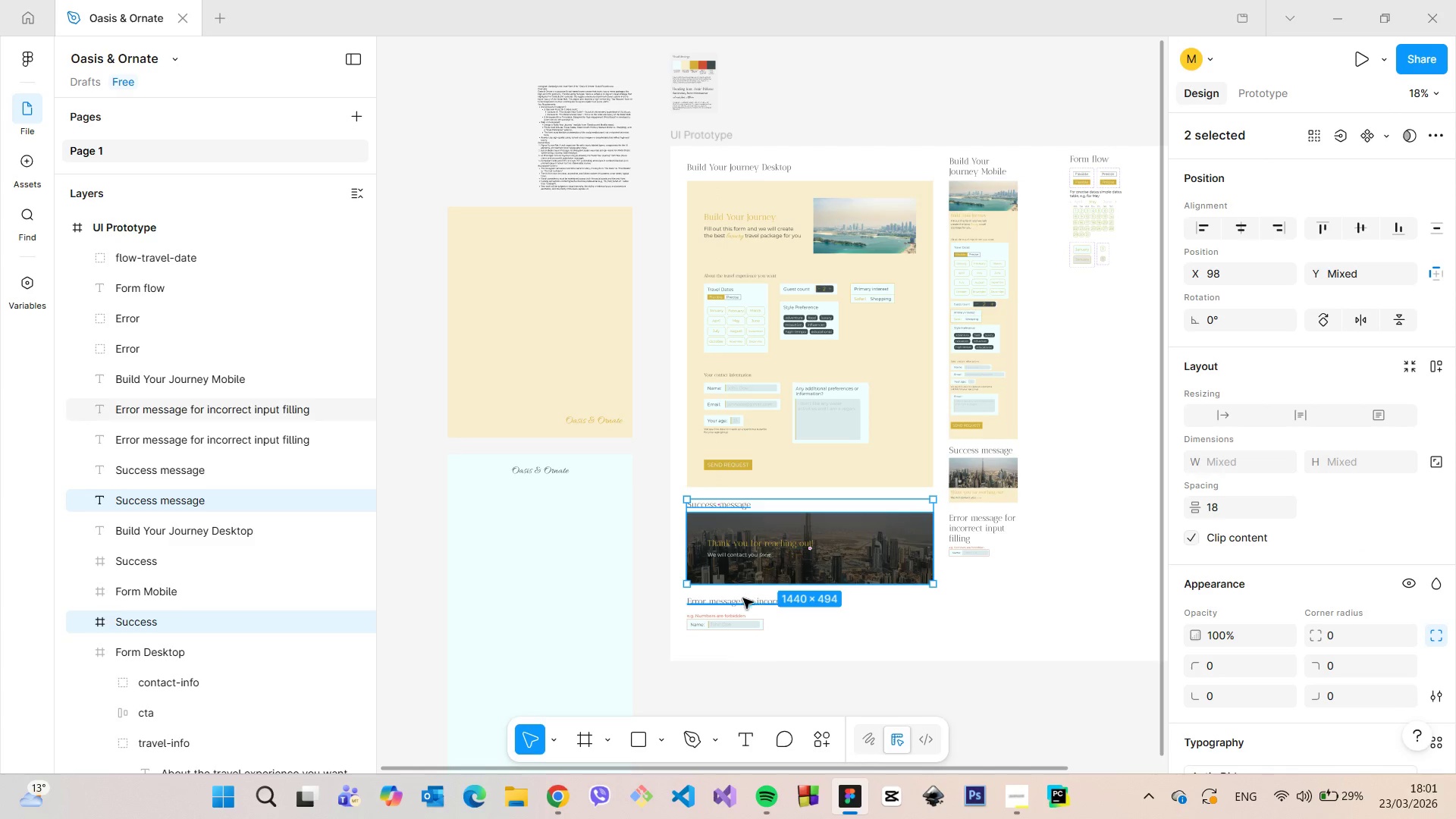 
left_click([739, 601])
 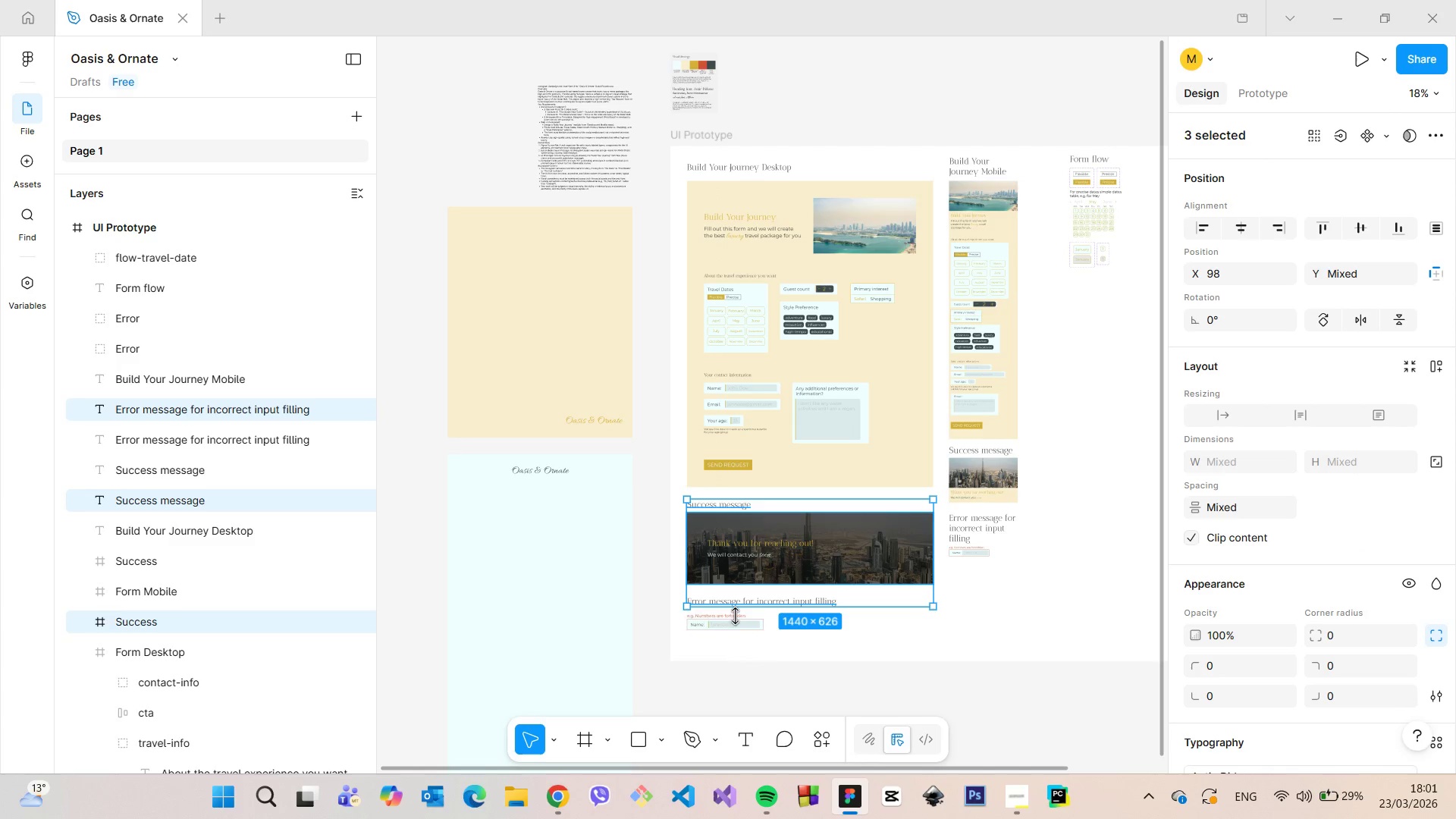 
hold_key(key=ShiftLeft, duration=0.91)
left_click([731, 623])
 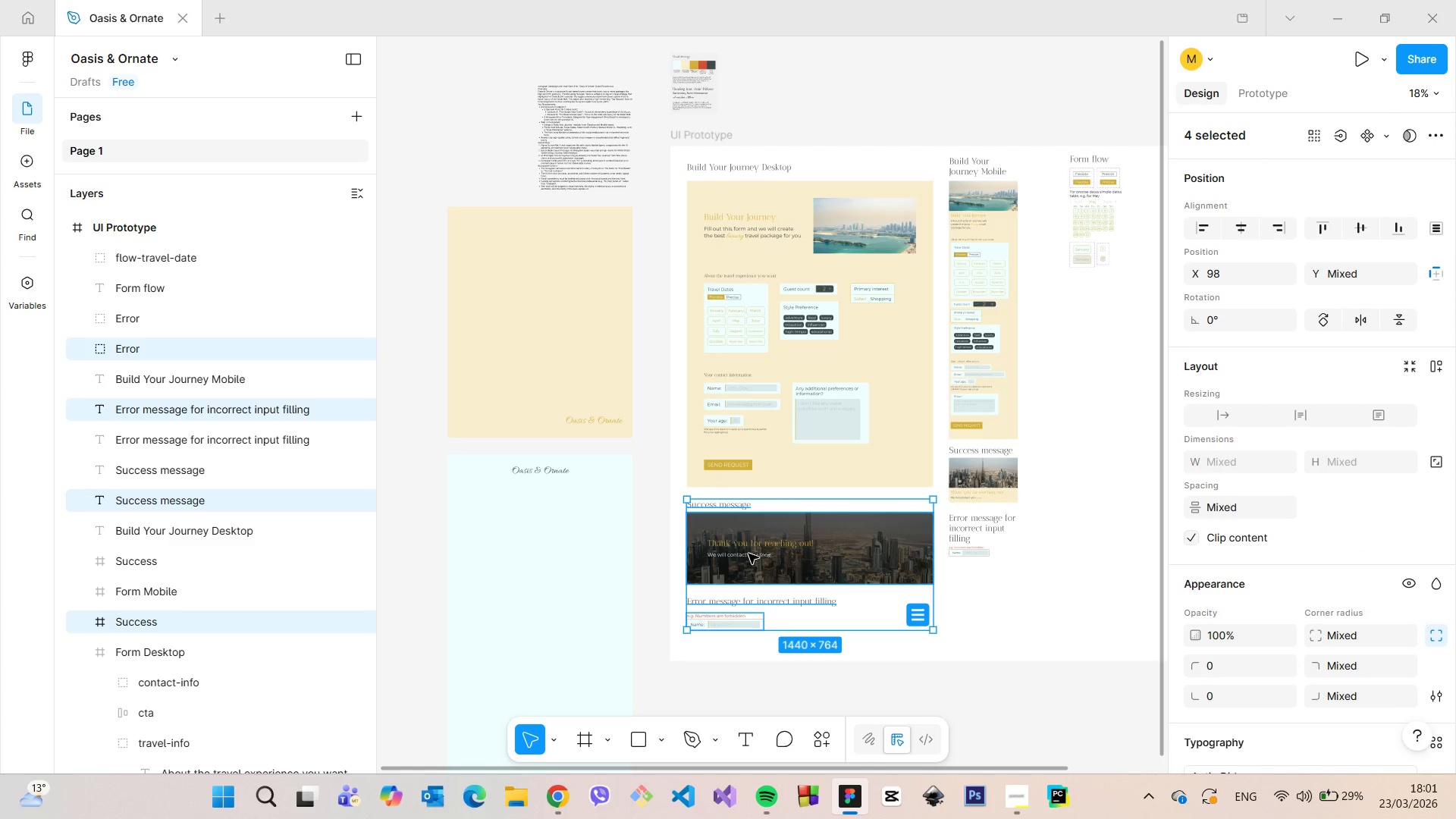 
right_click([748, 554])
 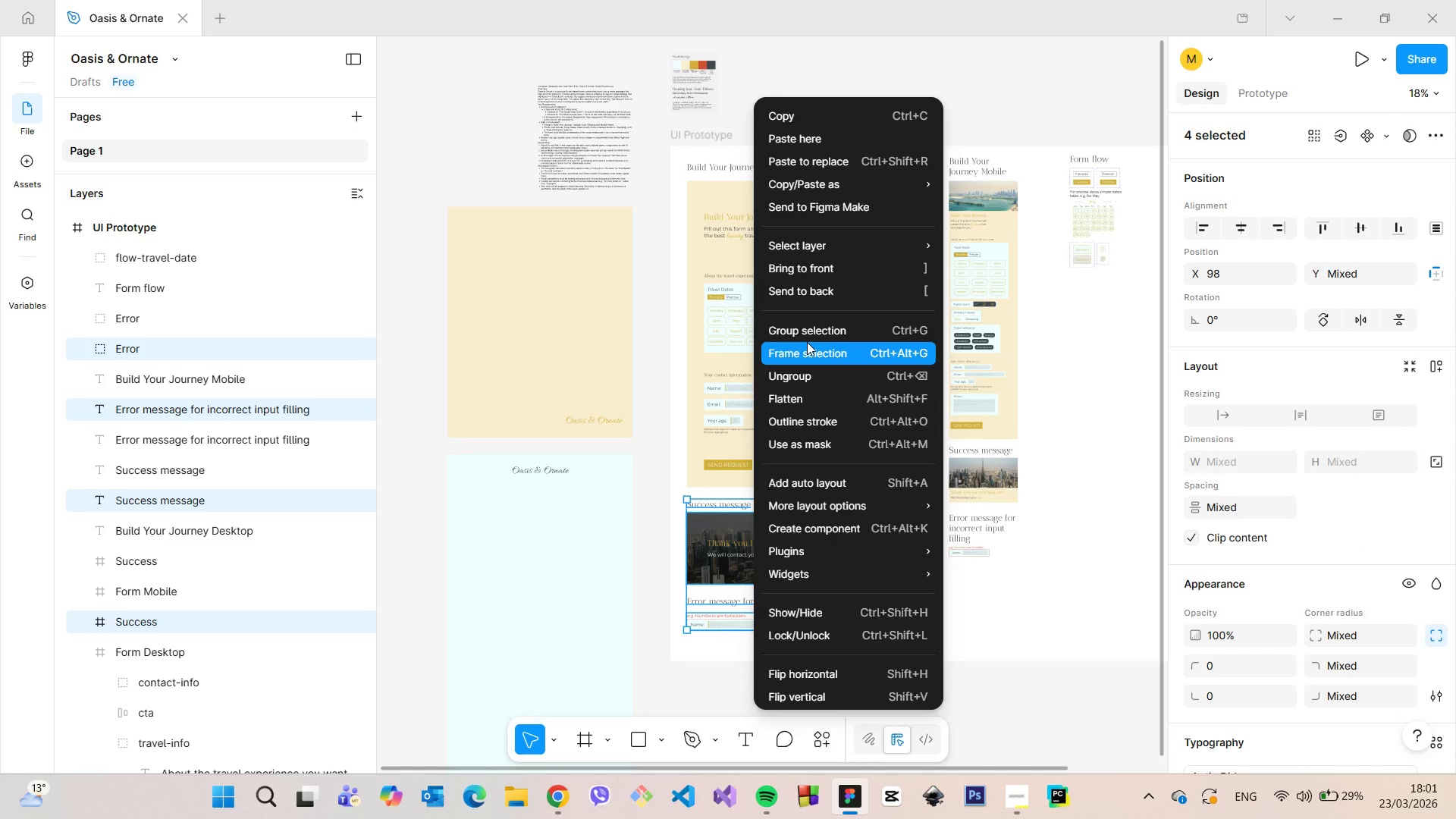 
left_click([807, 337])
 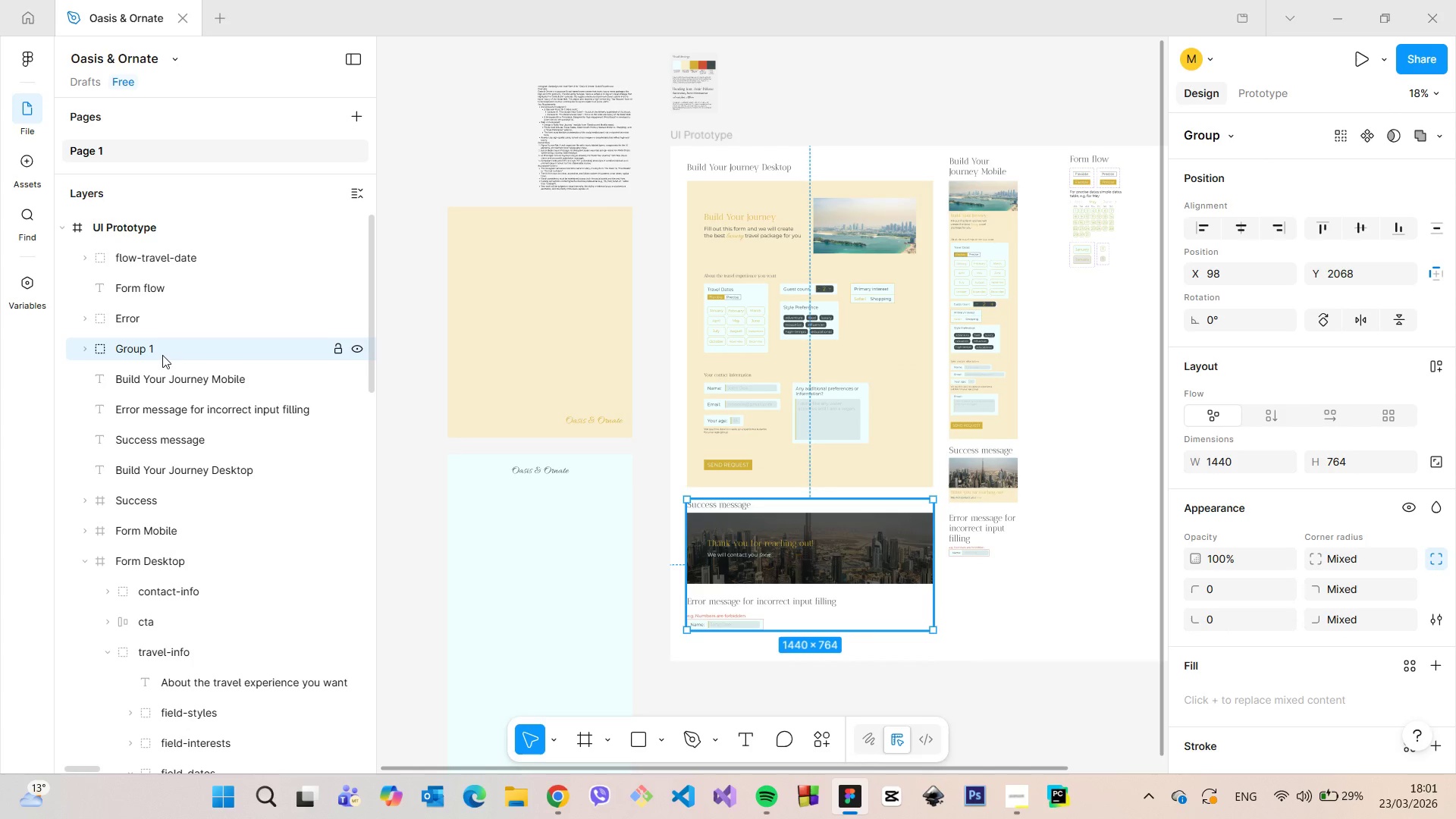 
double_click([162, 353])
 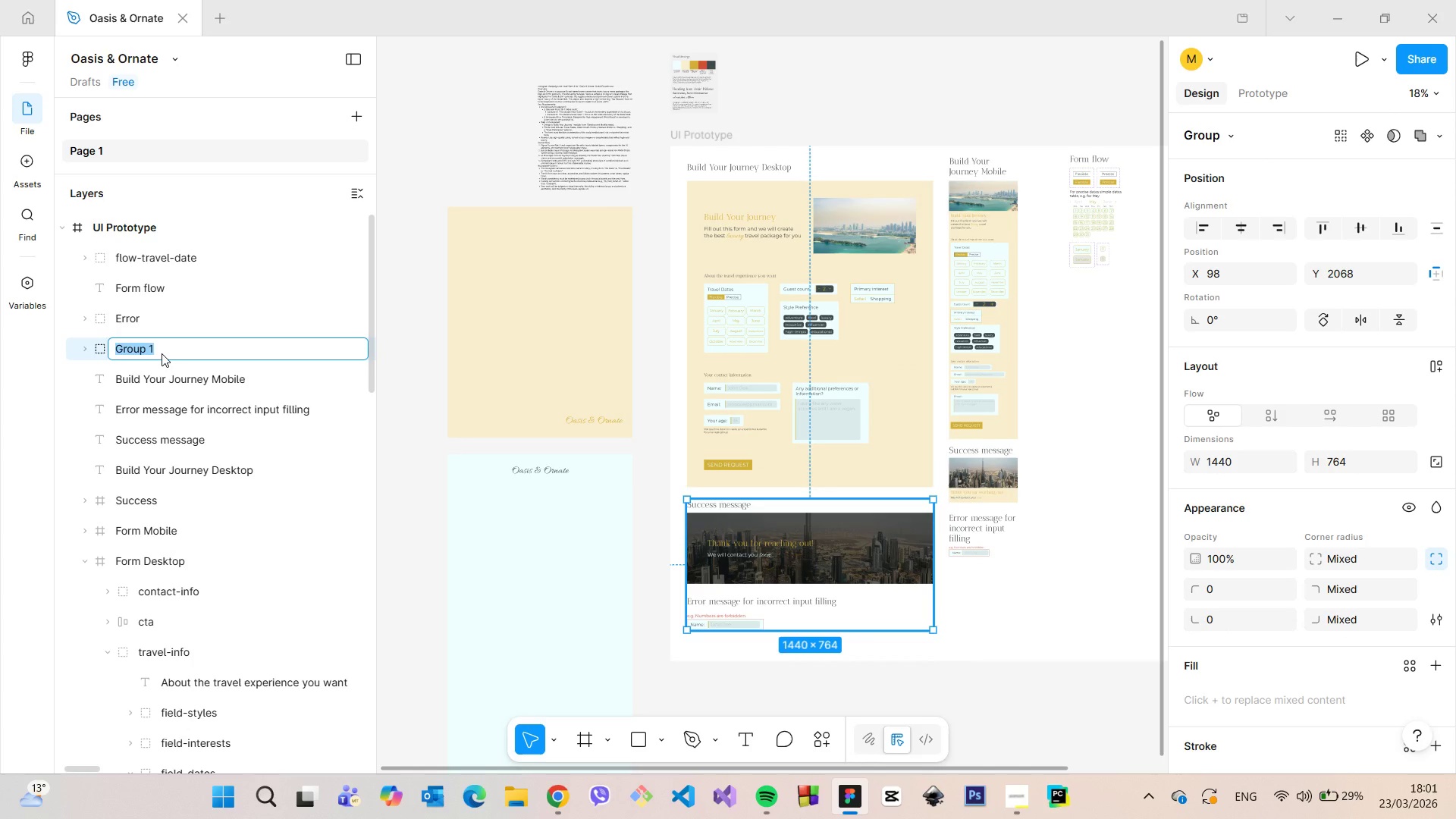 
type(Success and Error Desktop)
 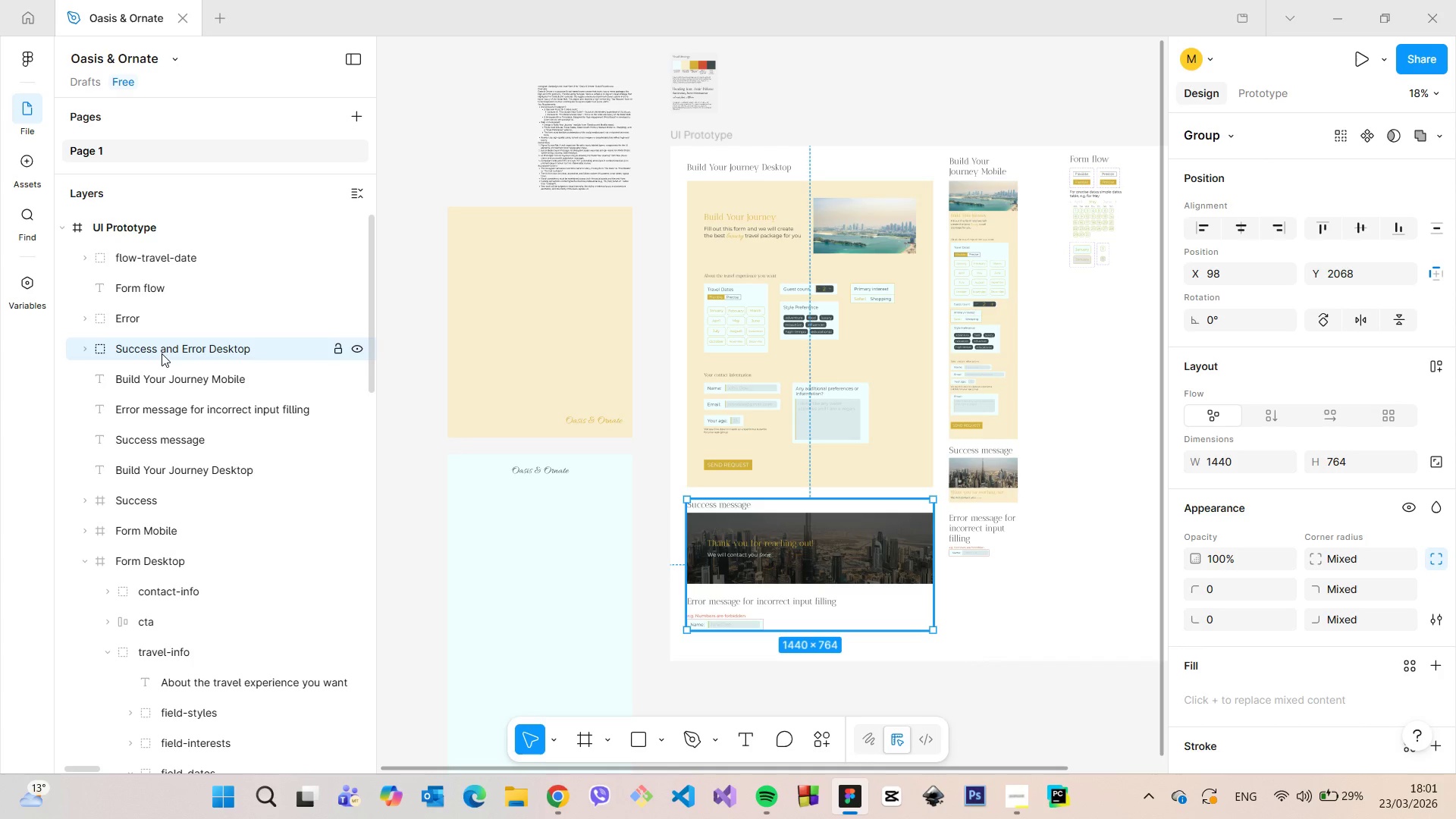 
key(Enter)
 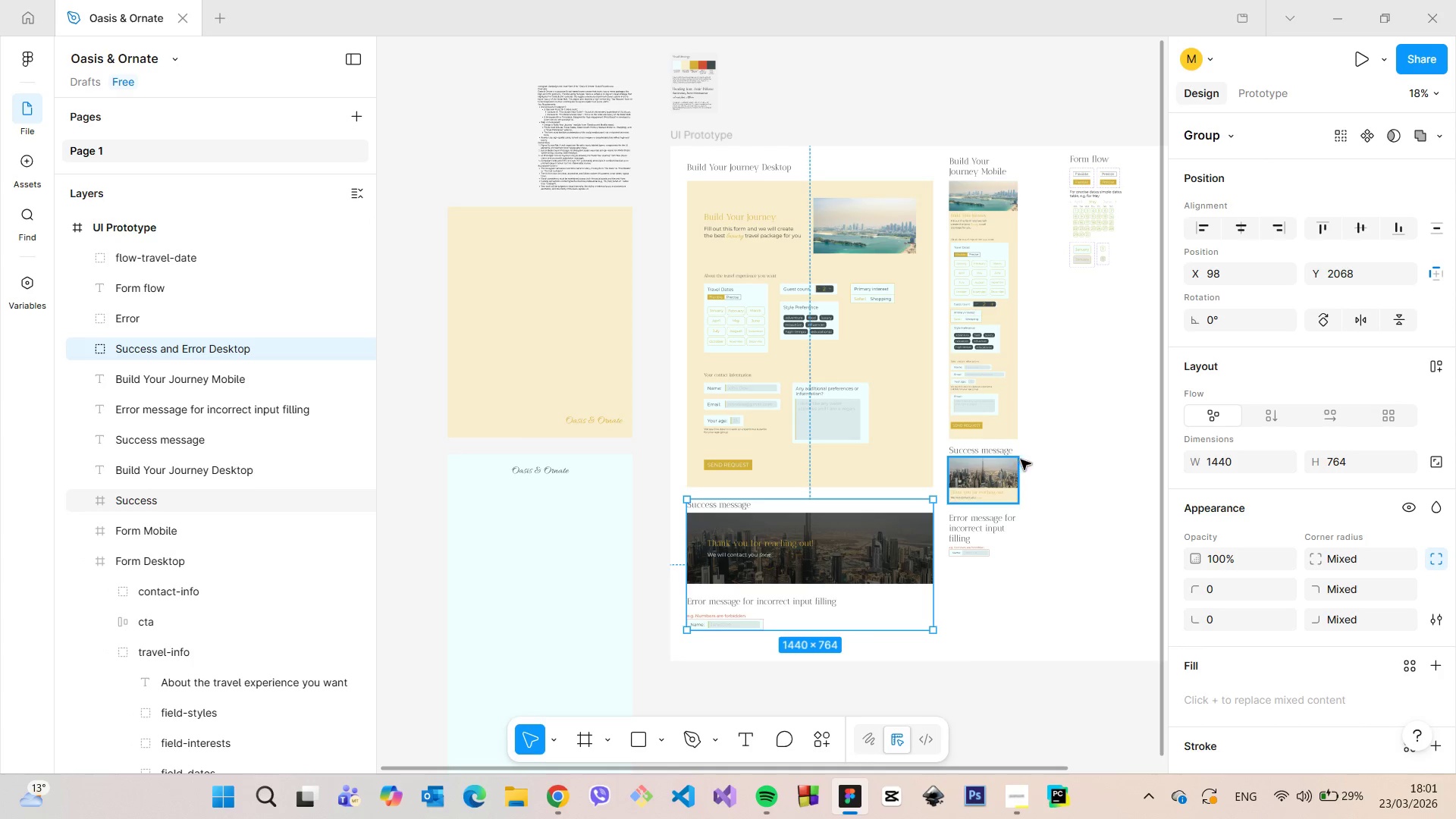 
left_click([1003, 452])
 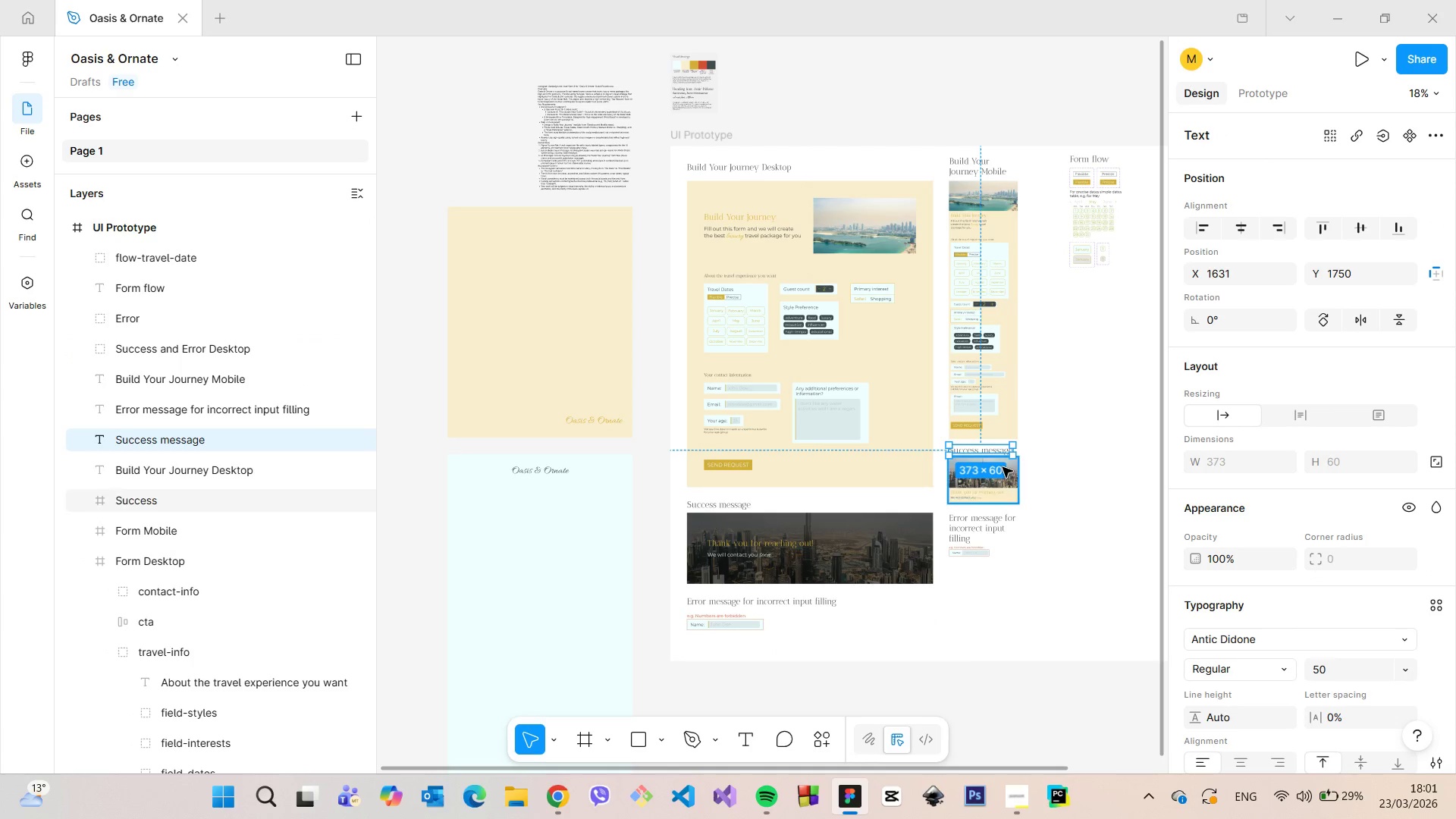 
hold_key(key=ShiftLeft, duration=1.52)
left_click([1003, 467])
 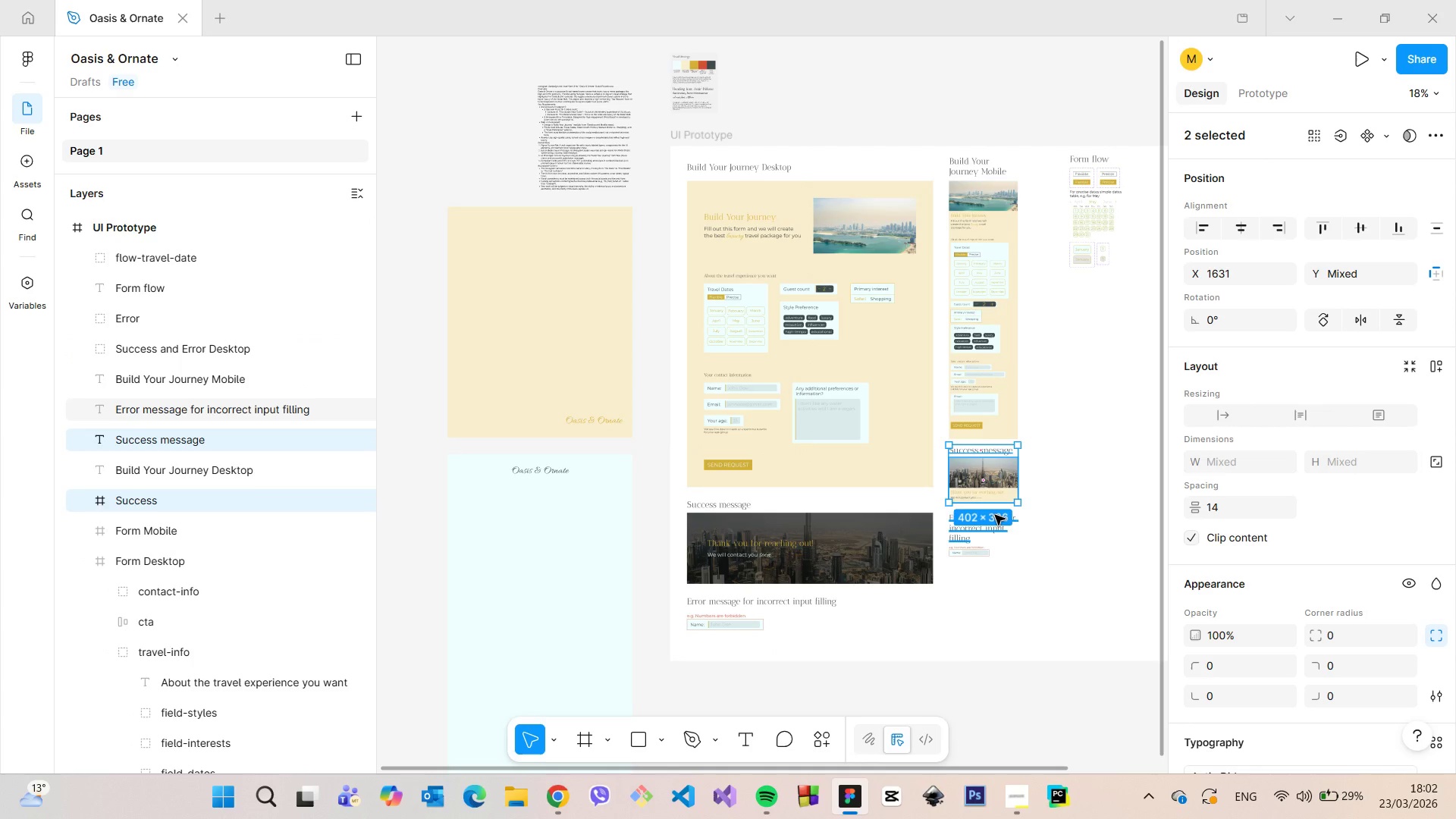 
left_click([995, 515])
 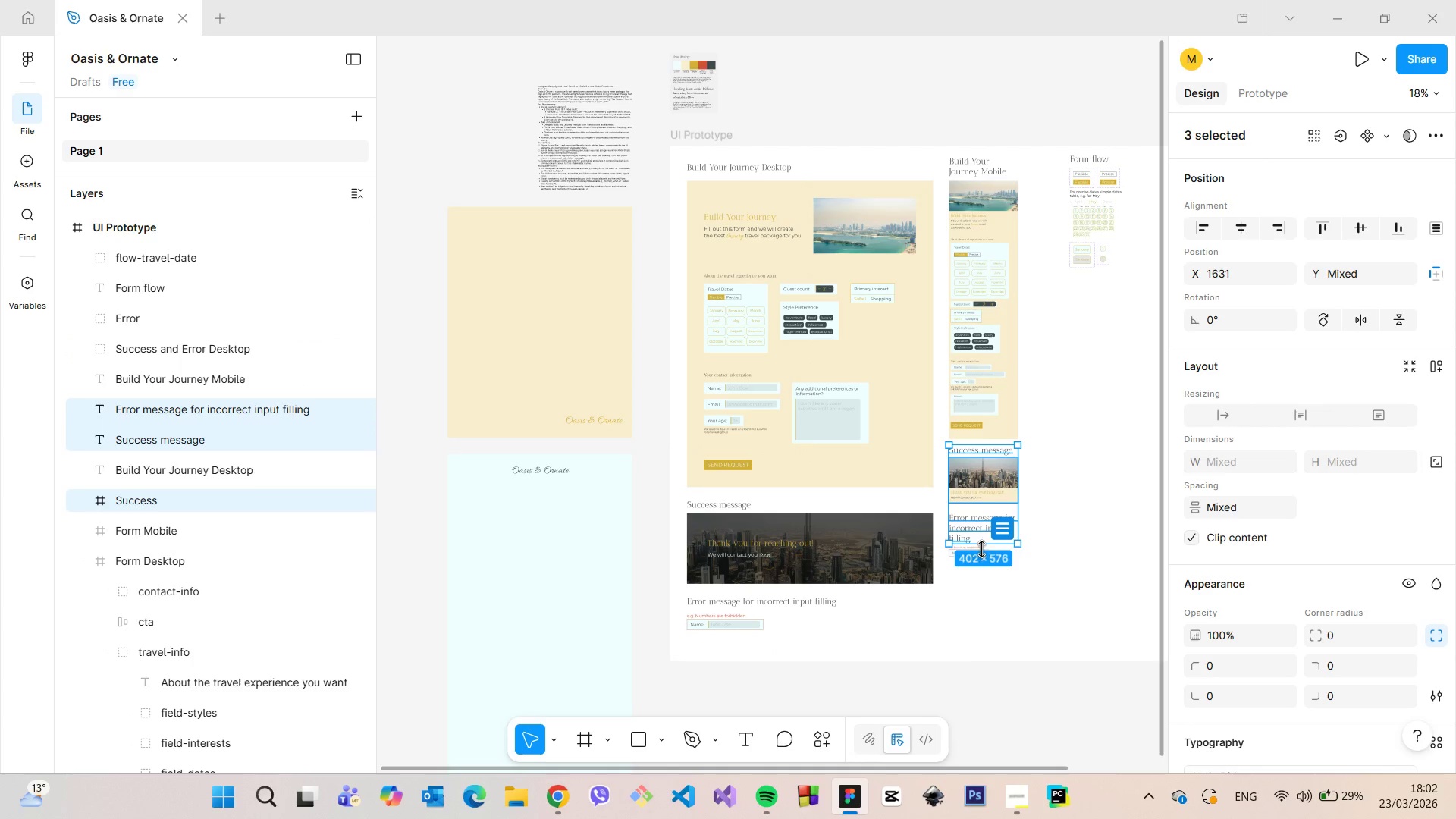 
hold_key(key=ShiftLeft, duration=1.19)
left_click([956, 558])
 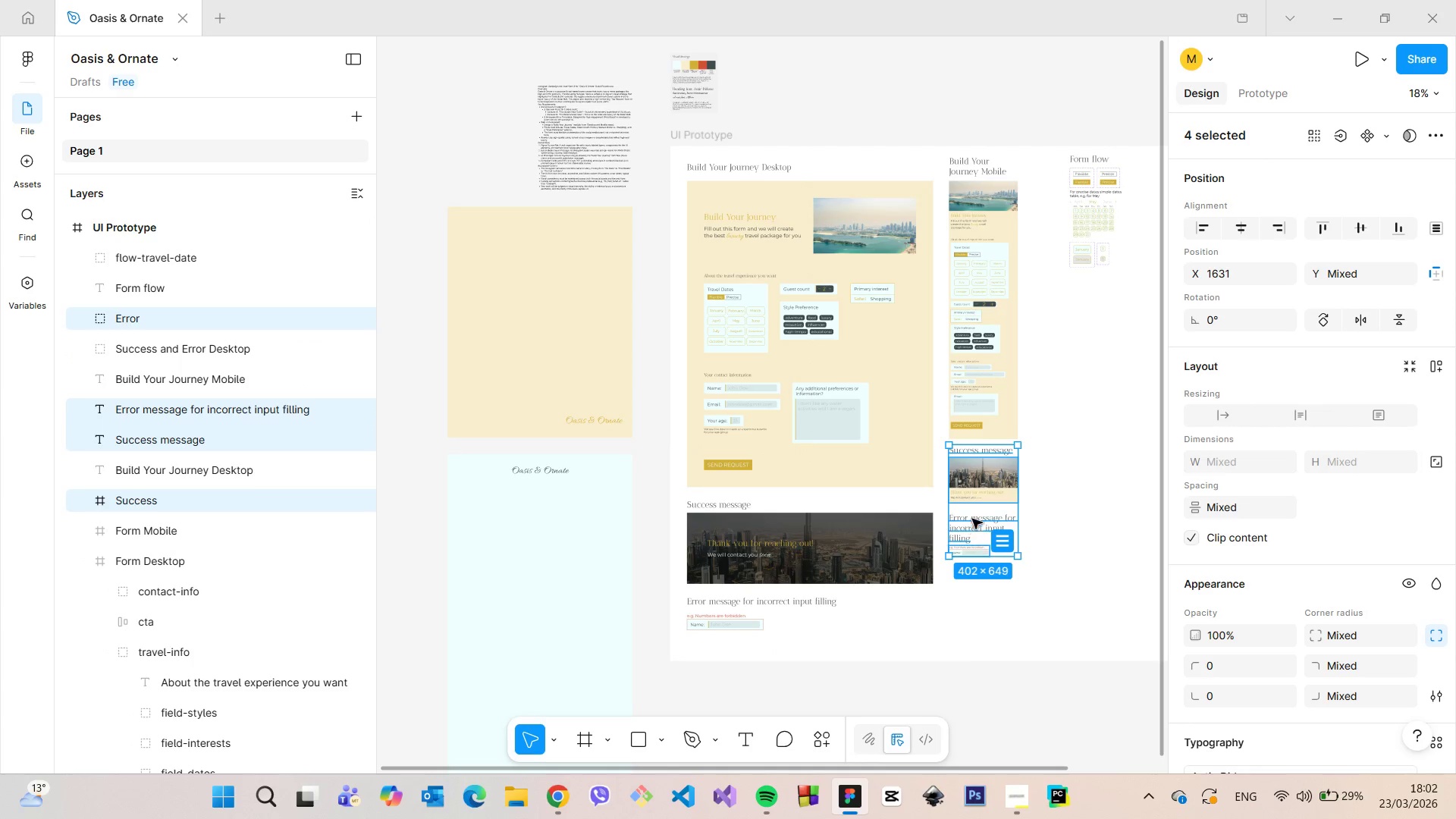 
right_click([973, 518])
 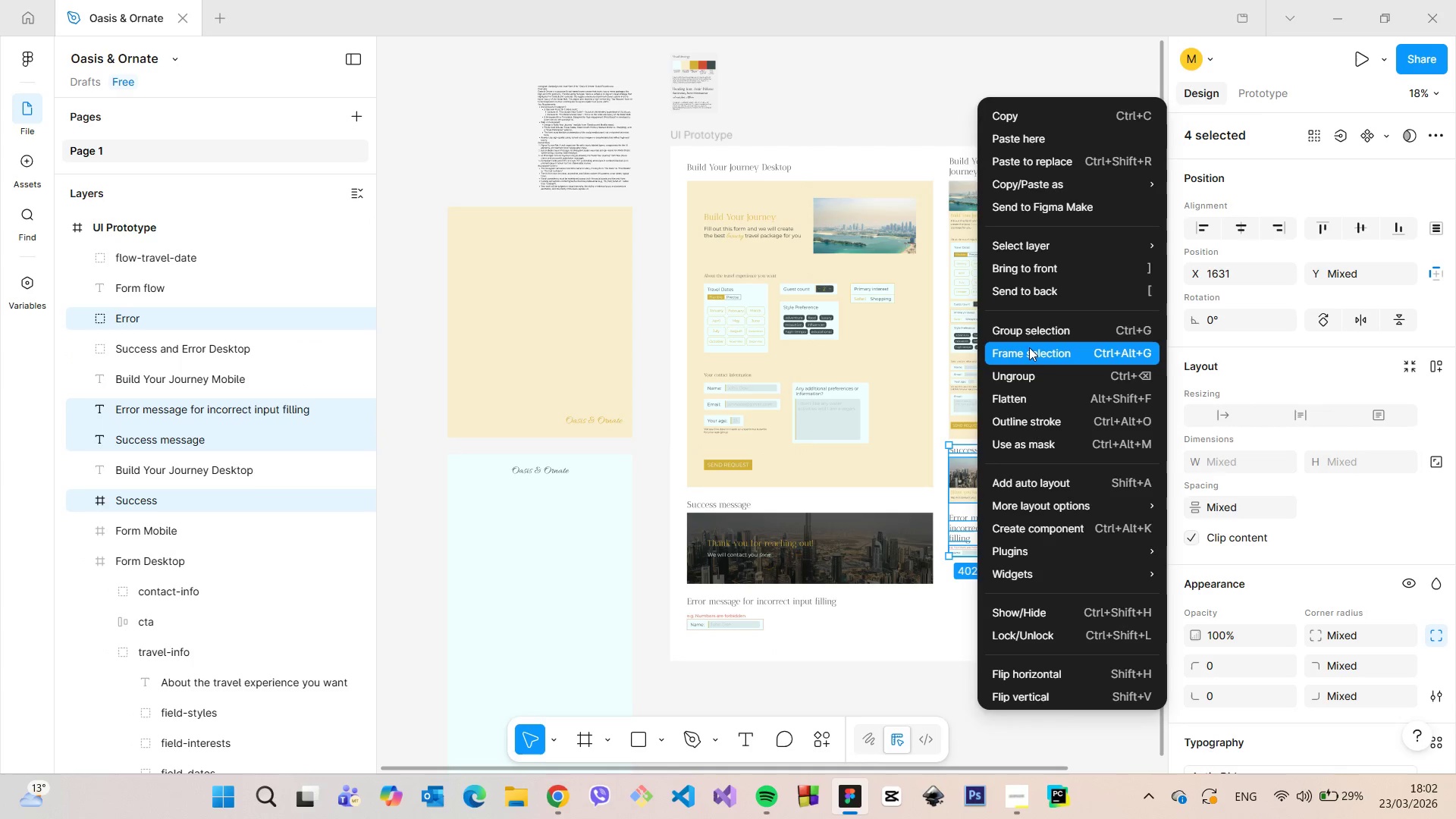 
left_click([1031, 335])
 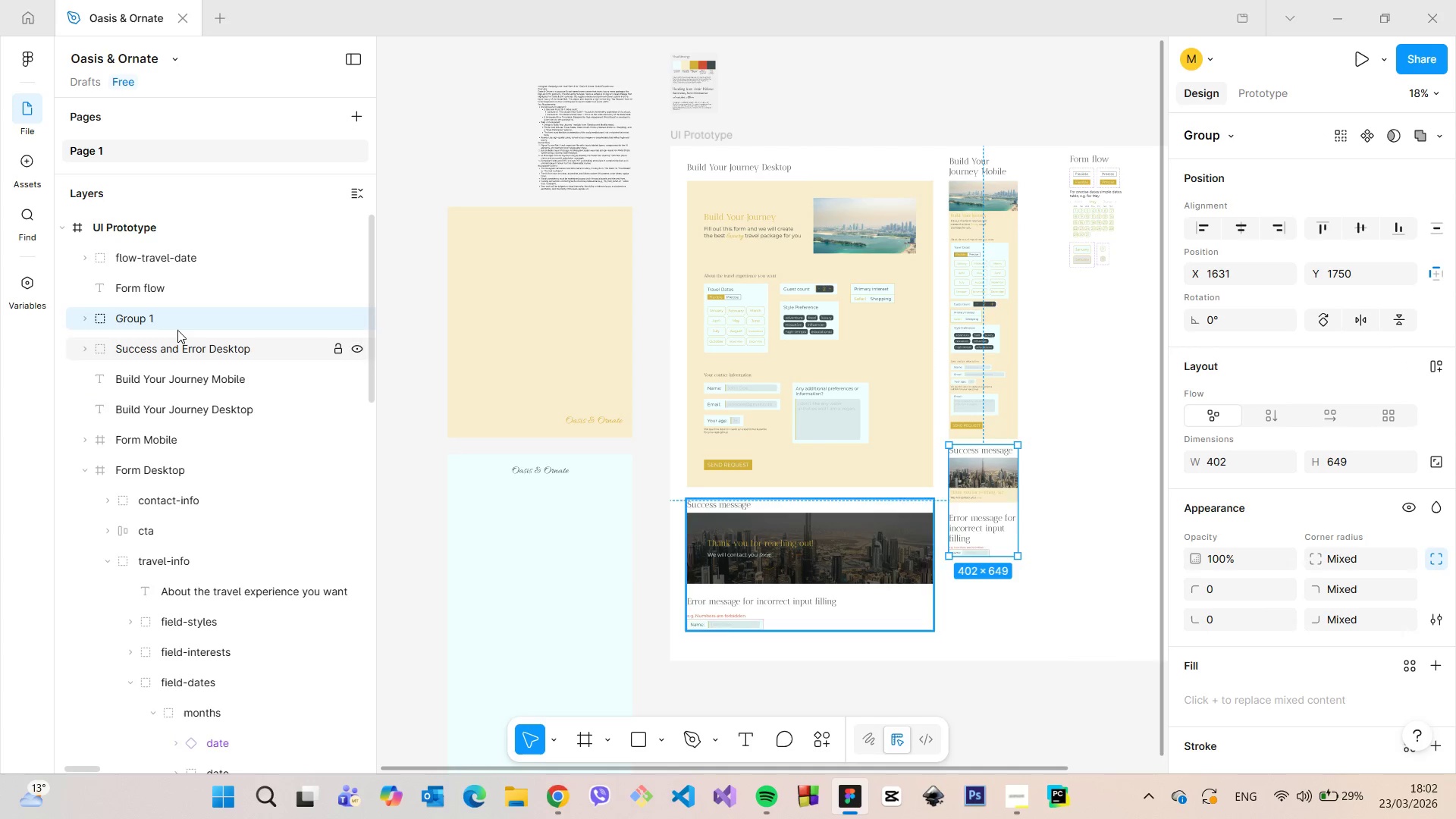 
double_click([177, 330])
 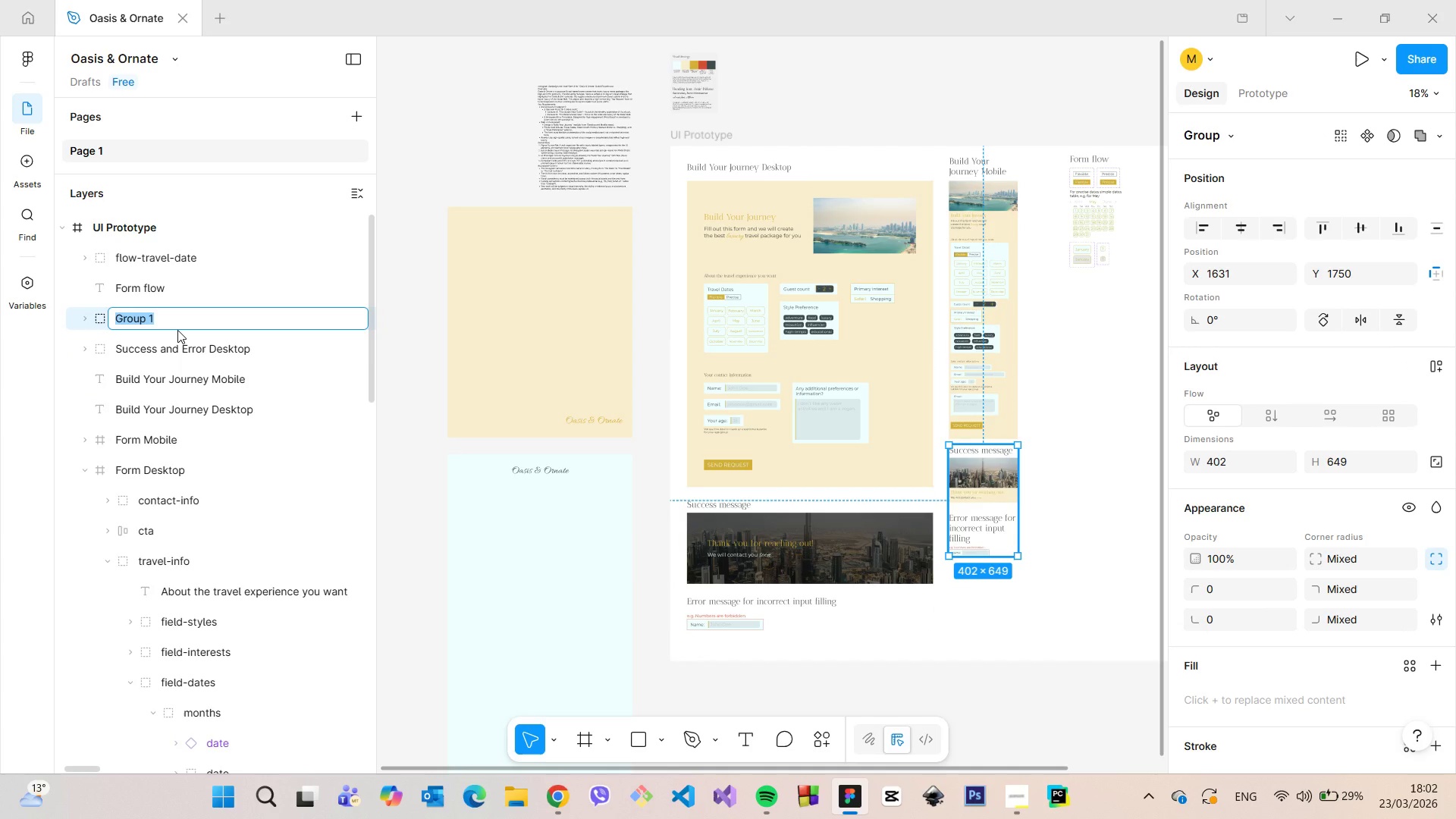 
type(Success and Error Mobile)
 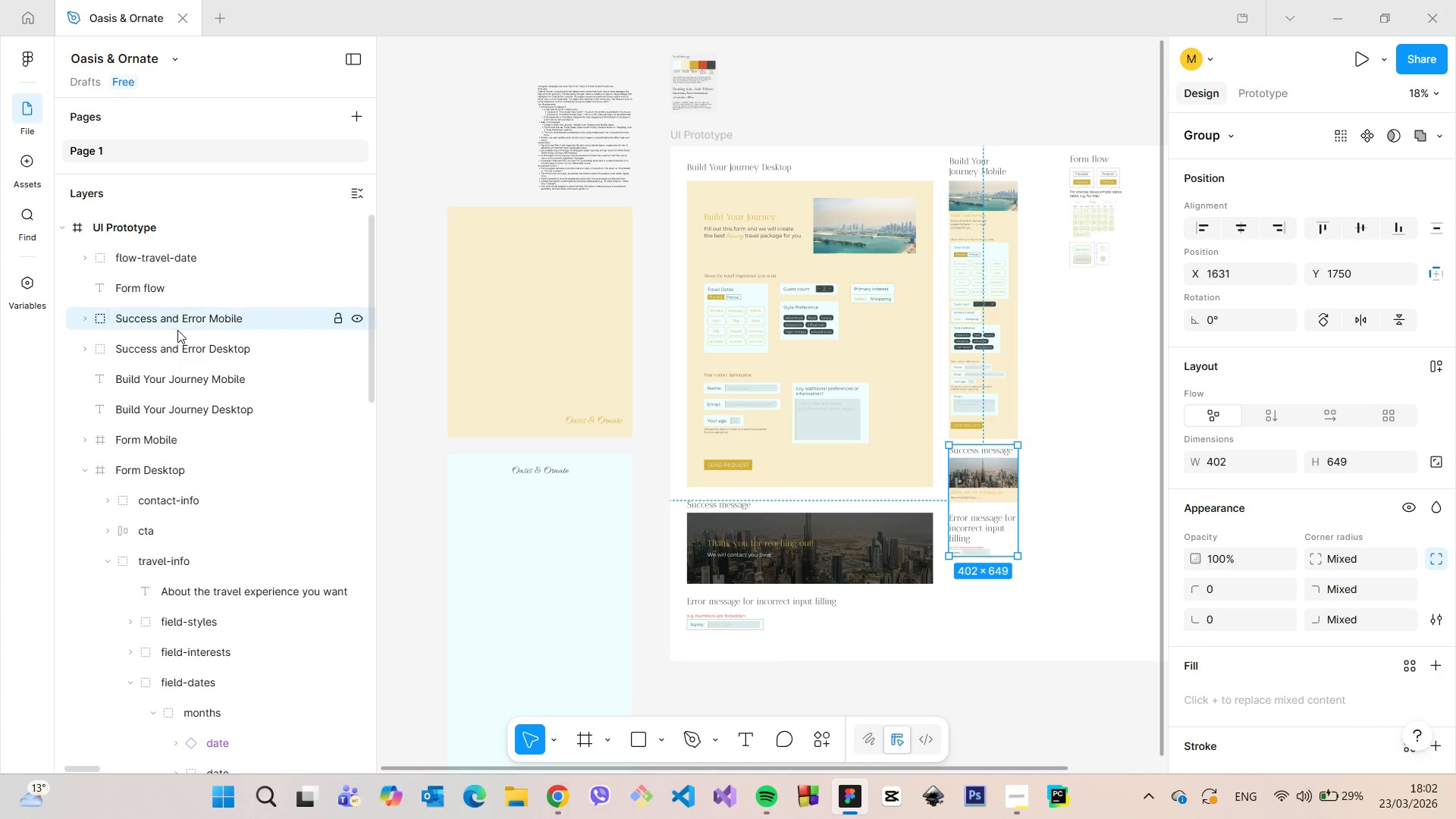 
key(Enter)
 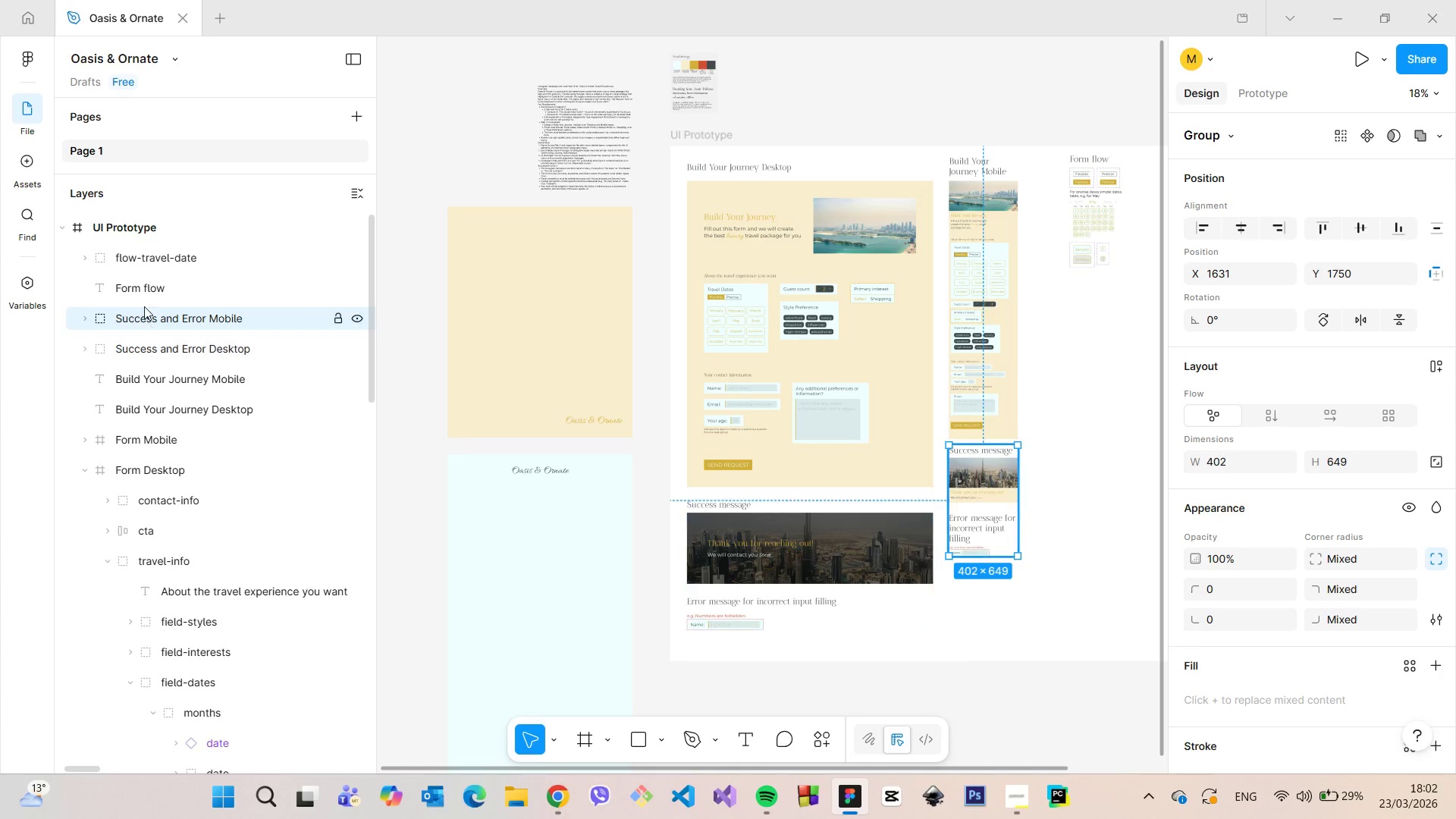 
left_click([144, 294])
 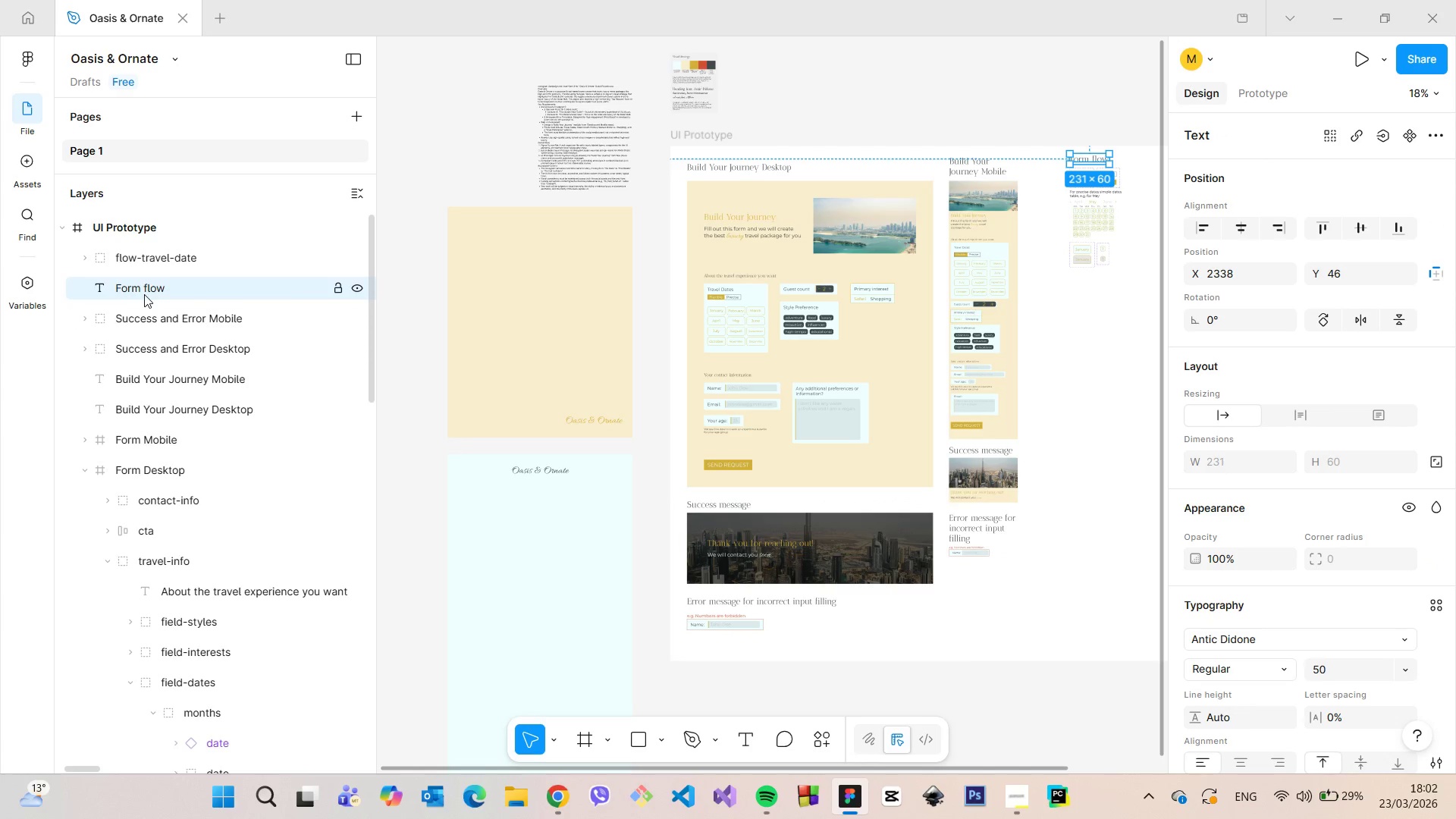 
left_click_drag(start_coordinate=[144, 294], to_coordinate=[153, 282])
 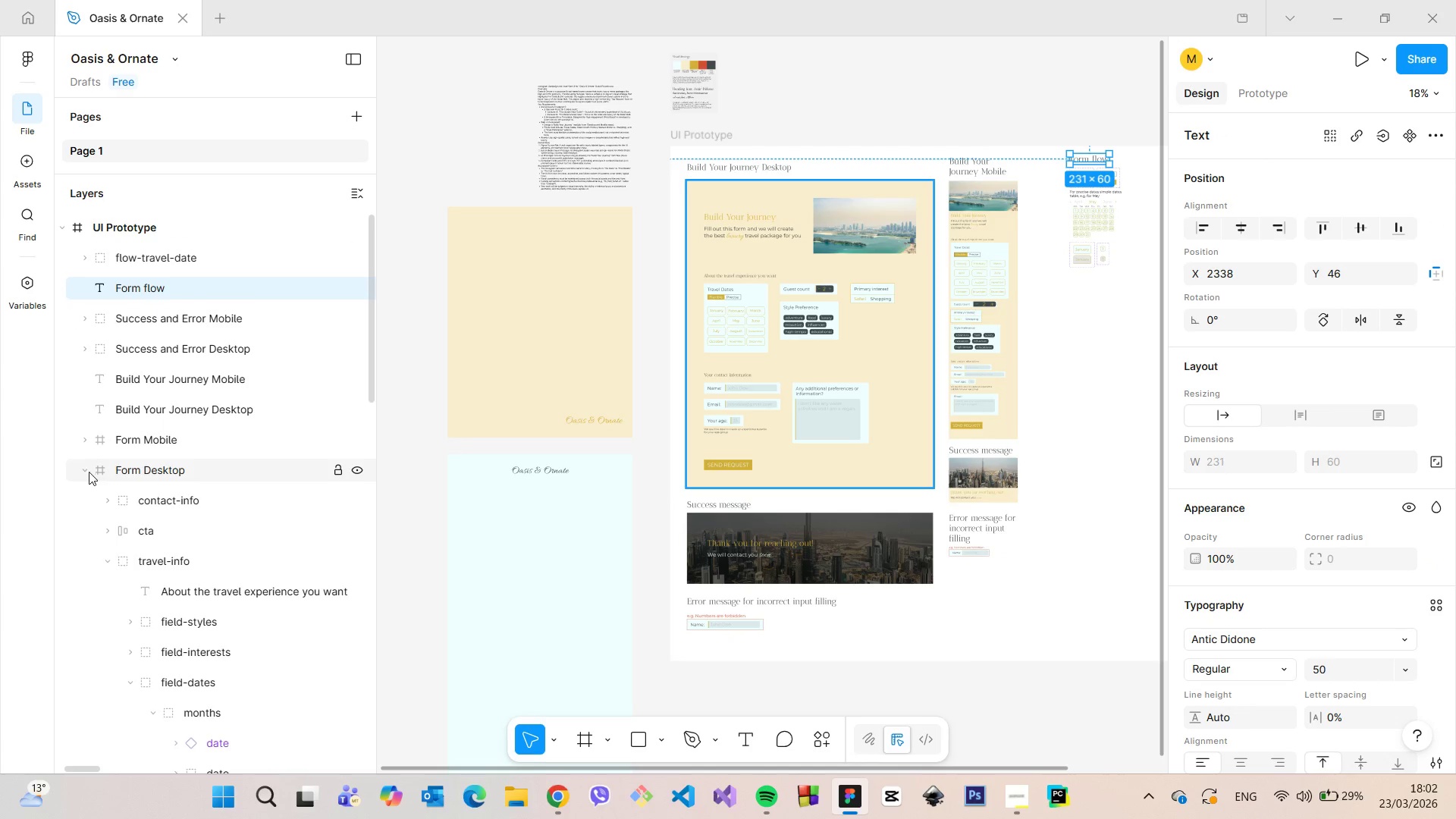 
left_click([84, 472])
 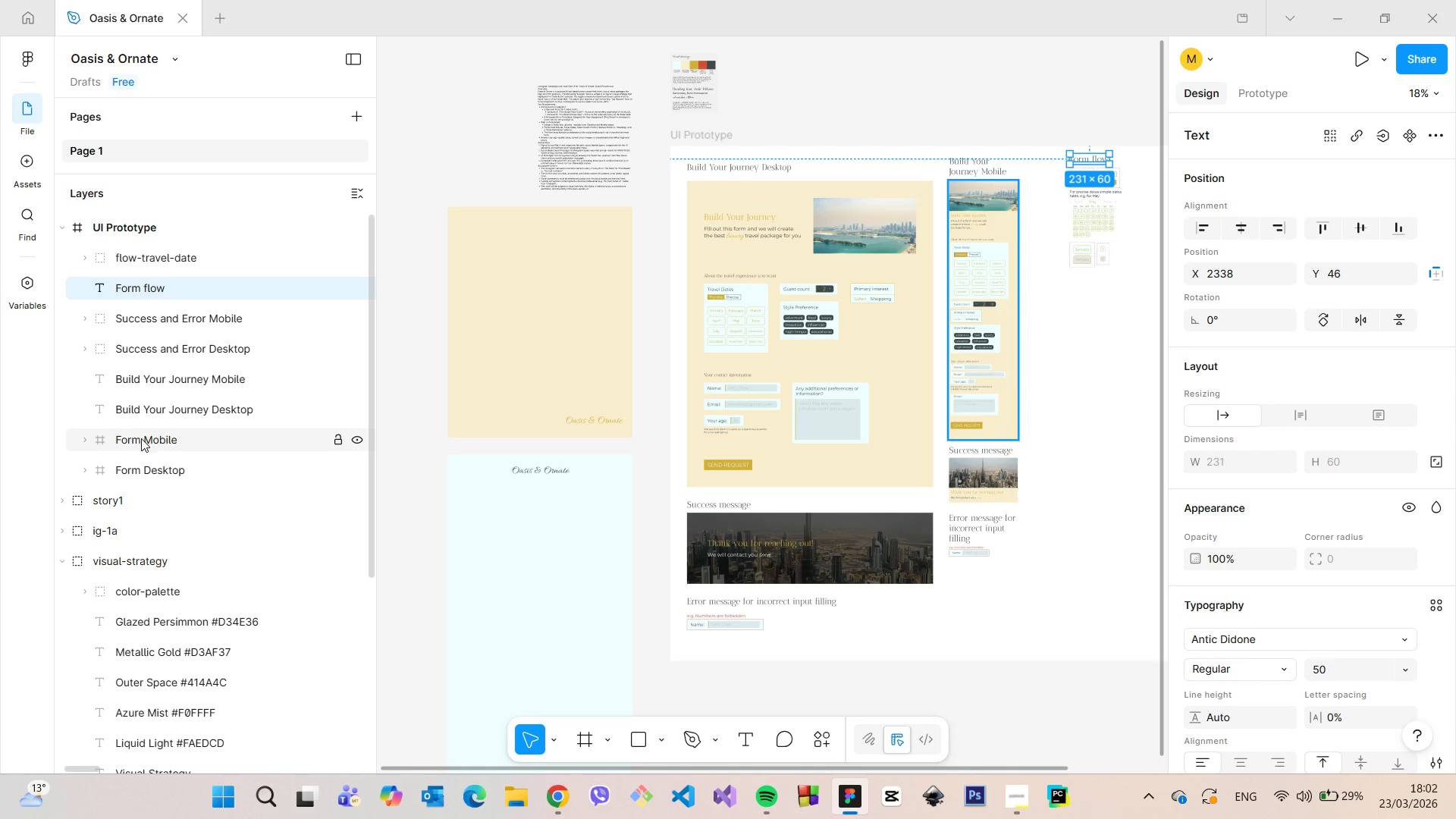 
left_click([64, 560])
 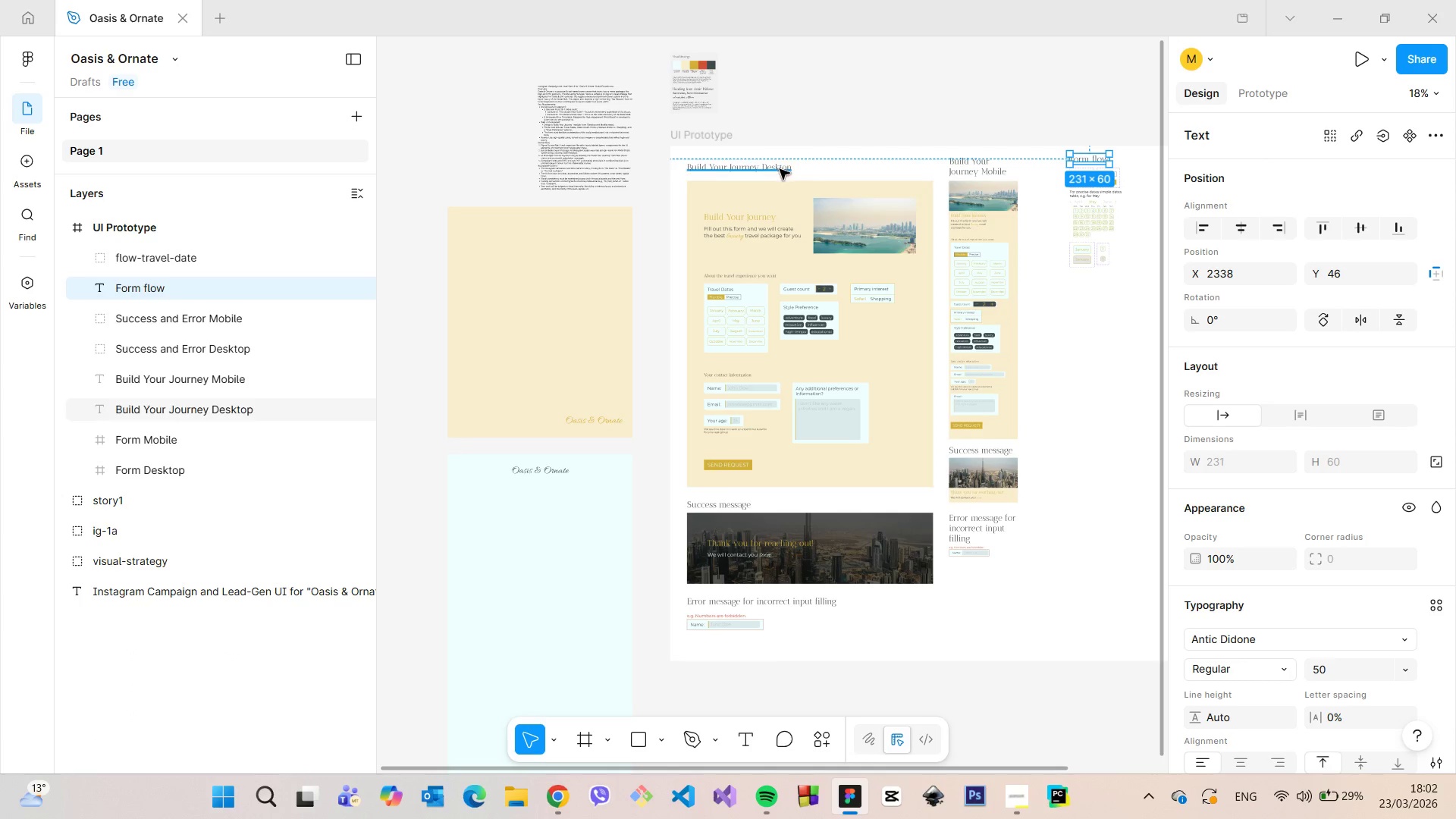 
left_click([779, 169])
 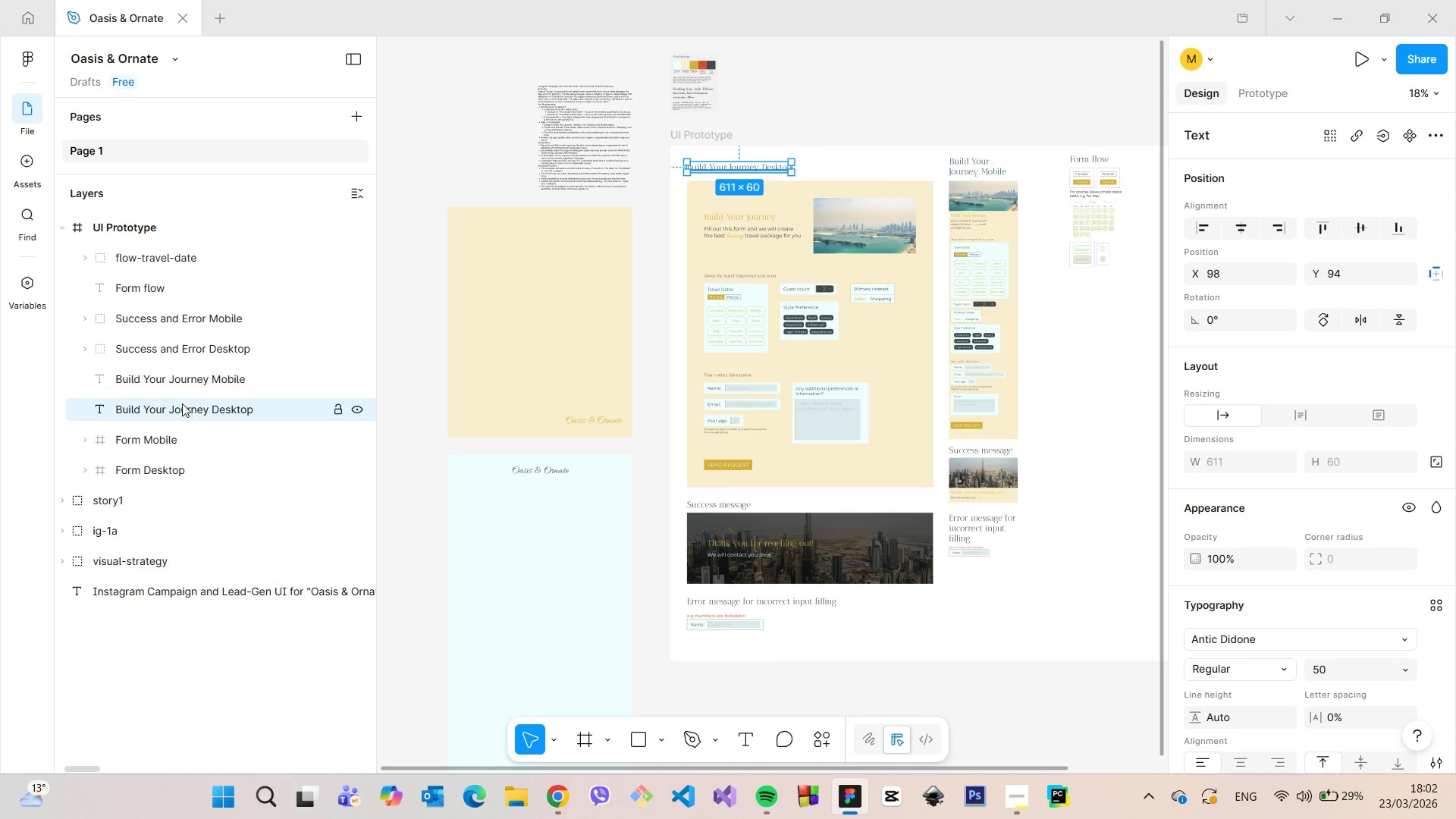 
left_click_drag(start_coordinate=[182, 283], to_coordinate=[181, 362])
 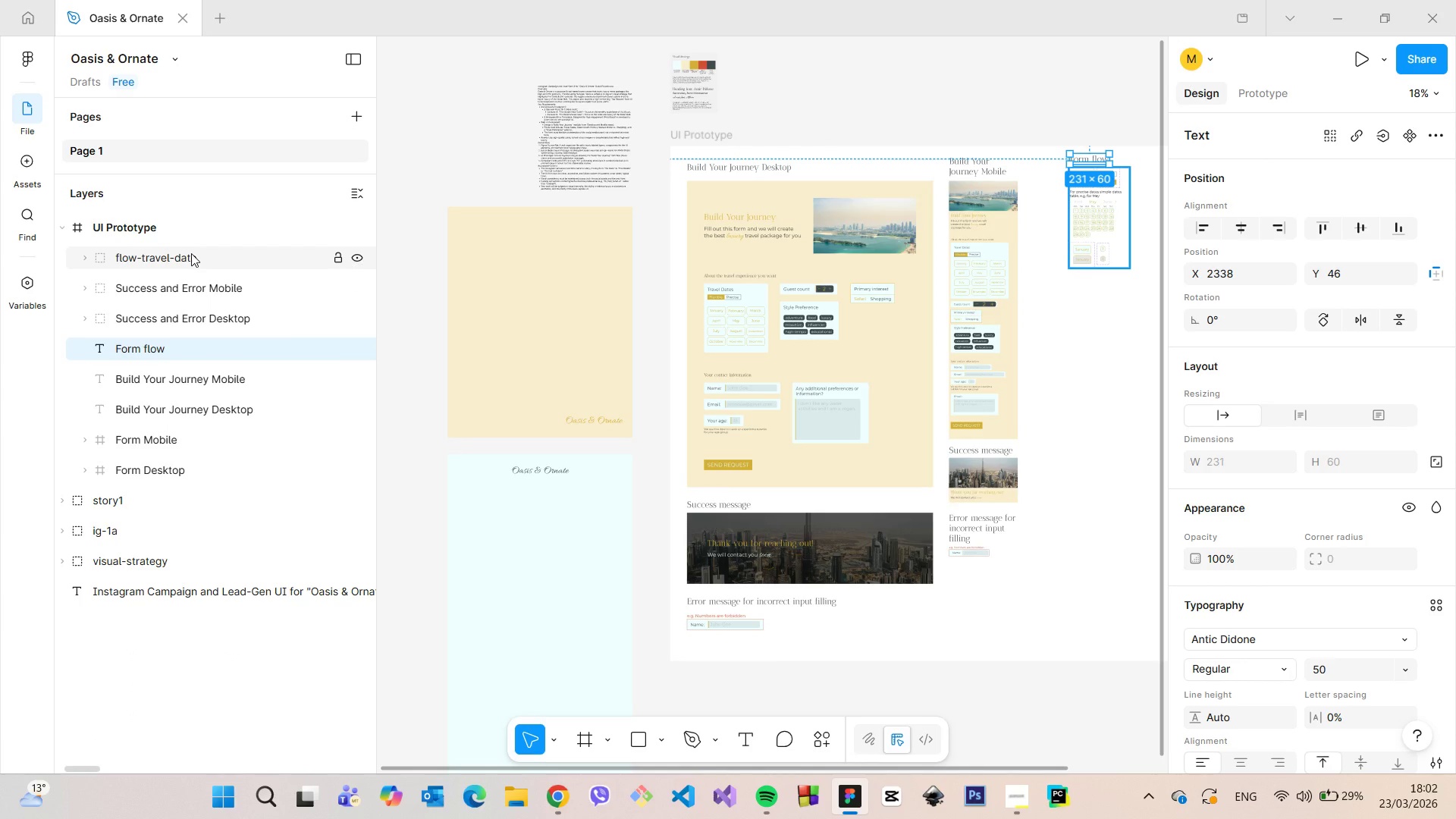 
left_click([1018, 90])
 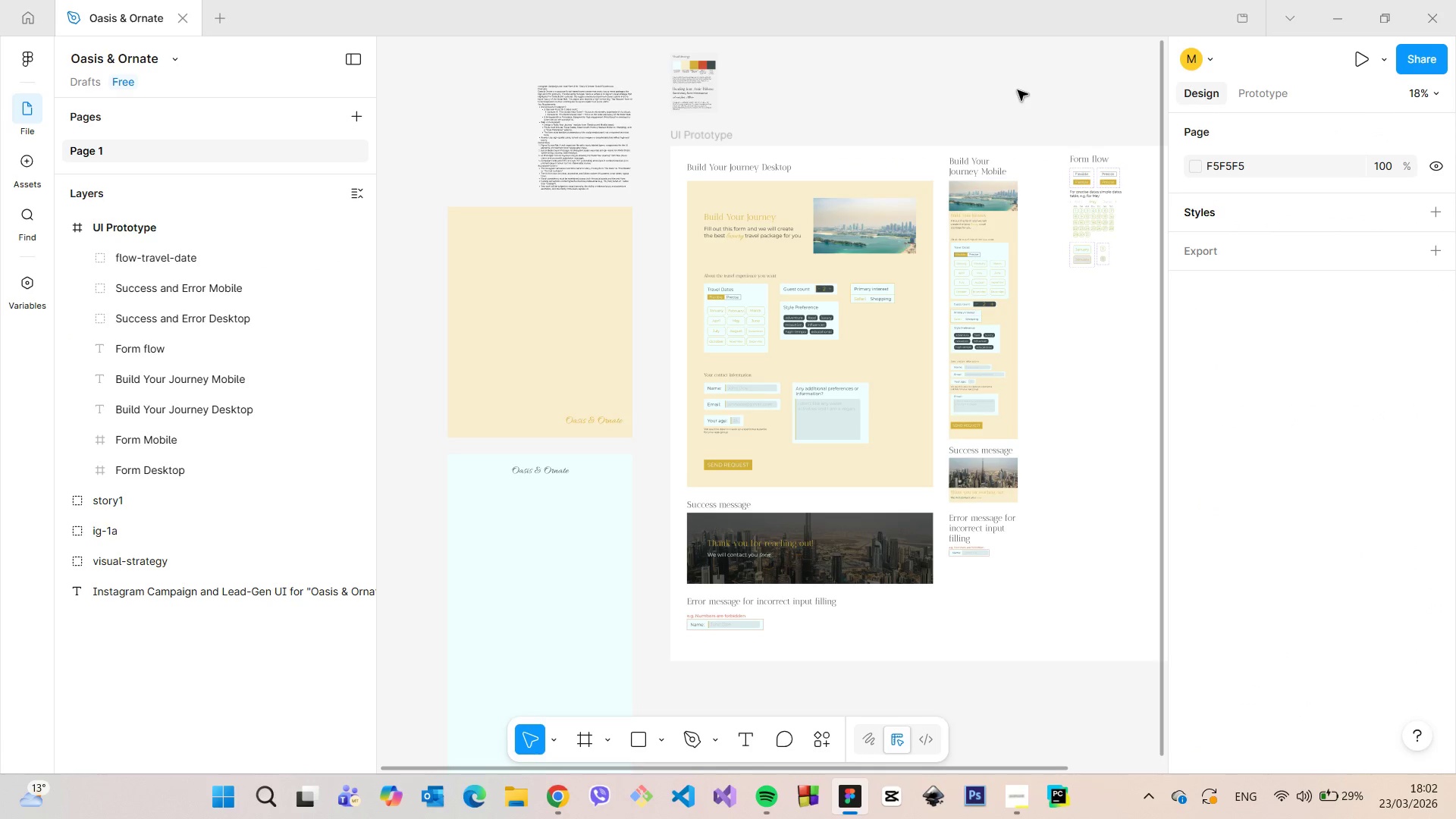 
scroll: coordinate [1018, 90], scroll_direction: down, amount: 4.0
 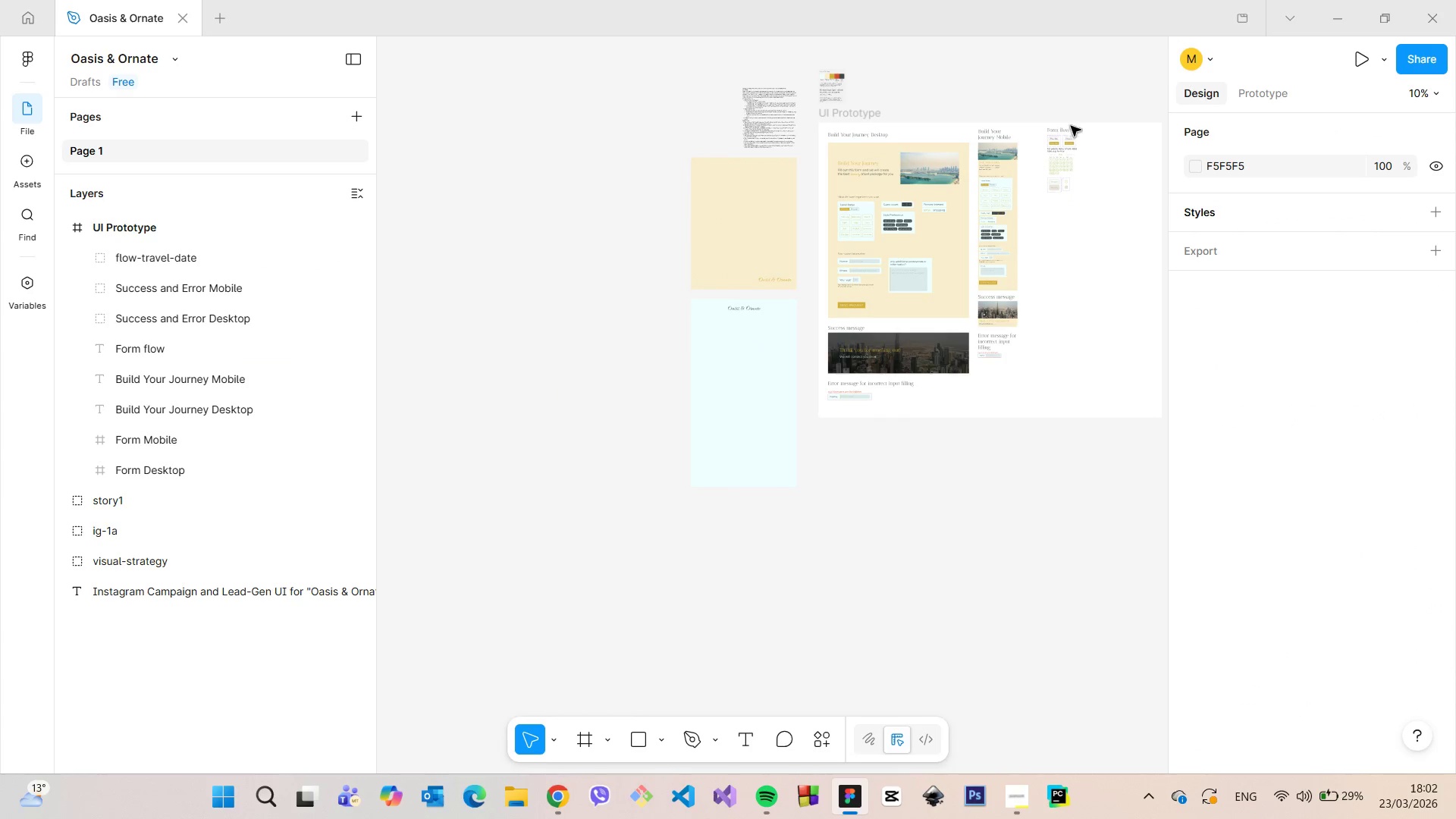 
scroll: coordinate [635, 297], scroll_direction: up, amount: 23.0
 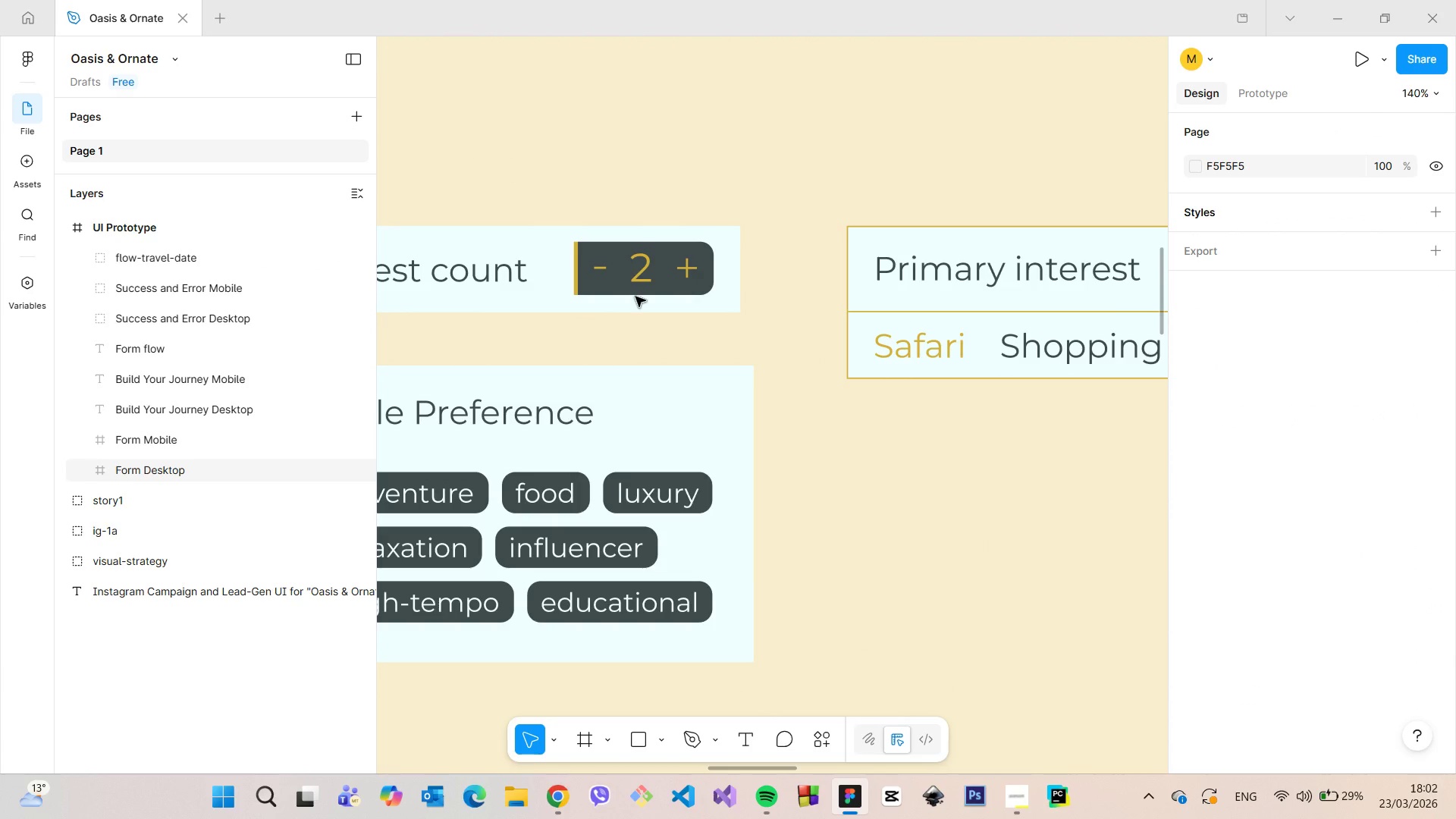 
wait(7.95)
 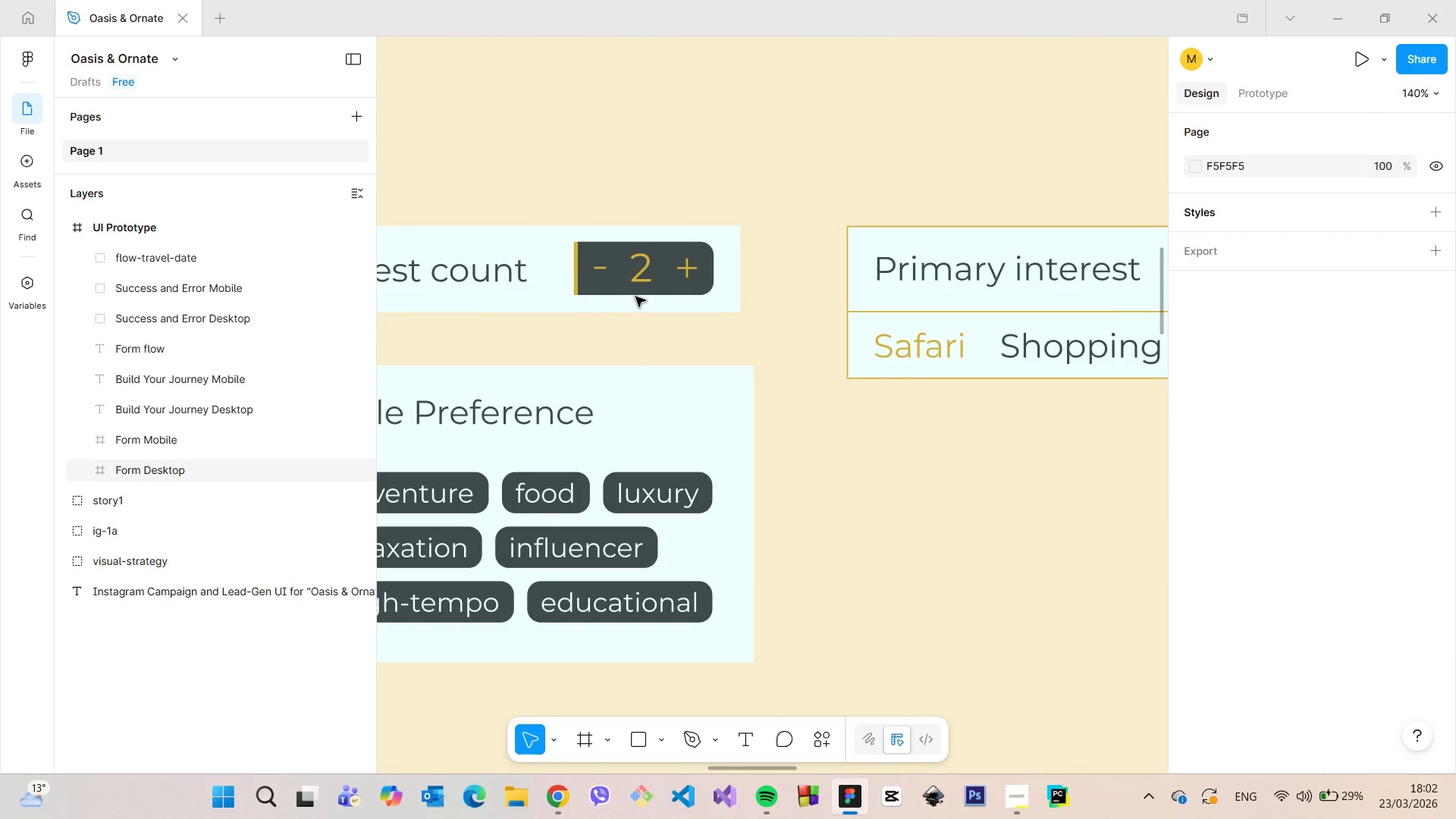 
scroll: coordinate [635, 297], scroll_direction: down, amount: 1.0
 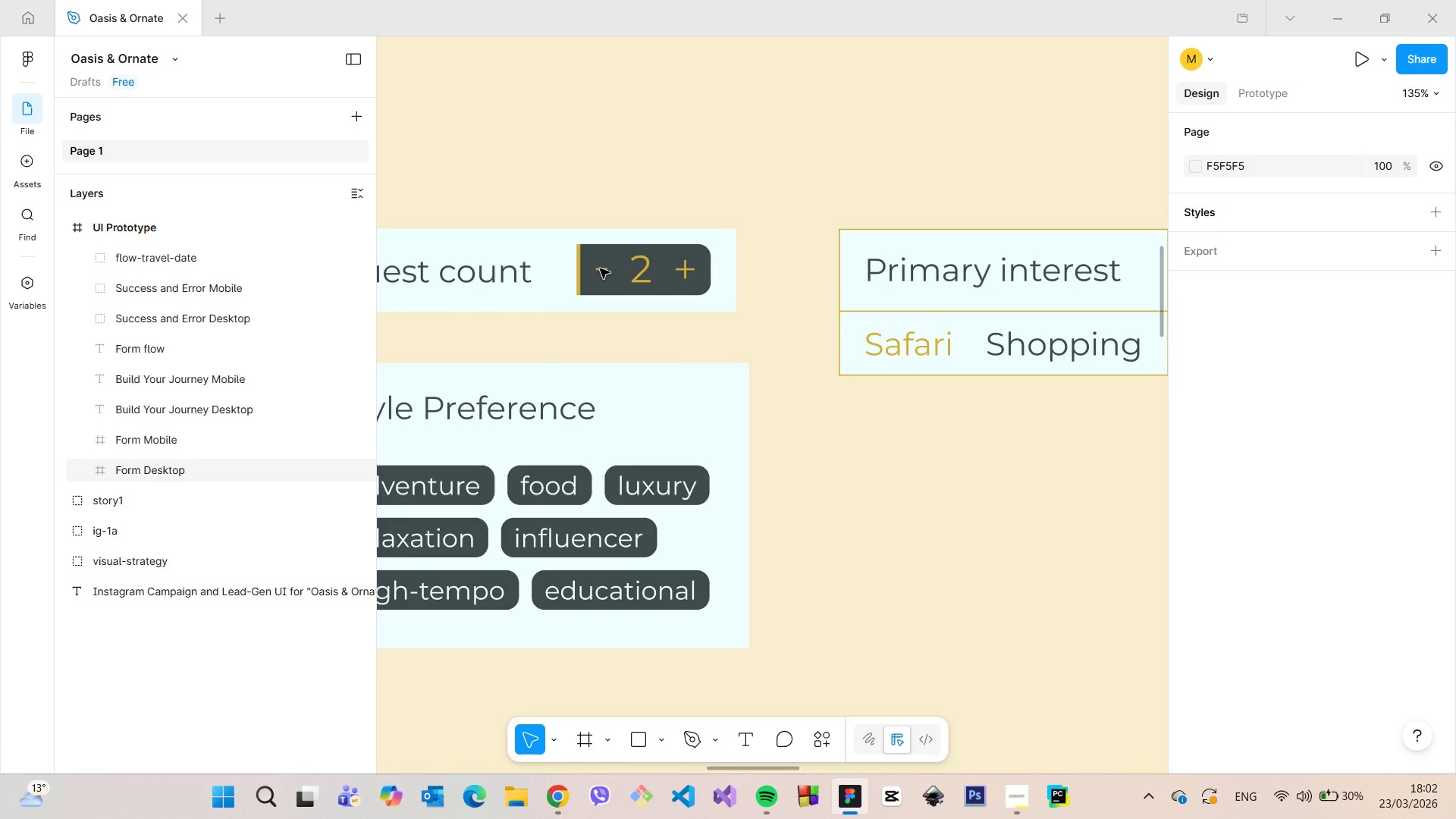 
double_click([600, 268])
 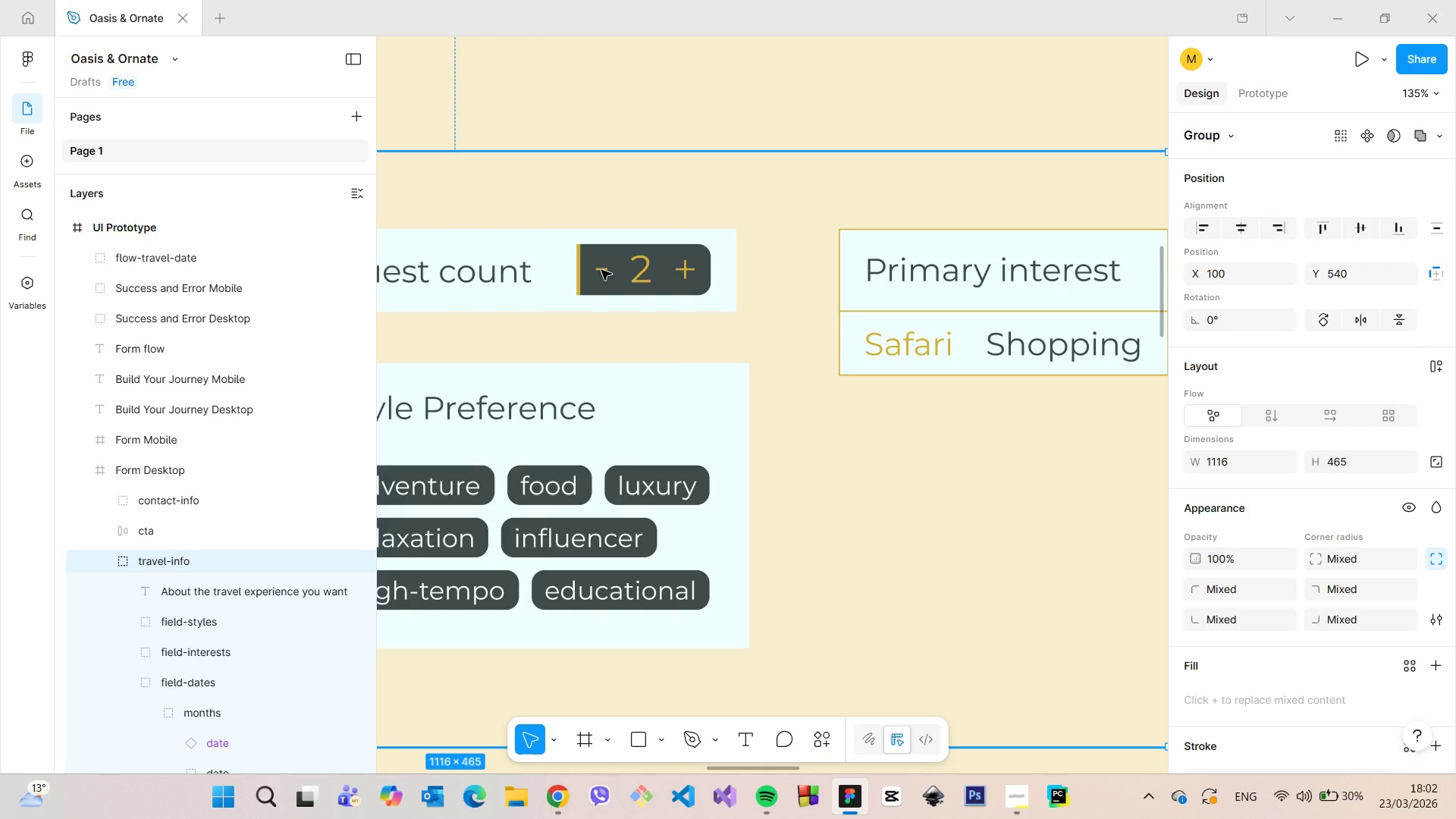 
double_click([601, 270])
 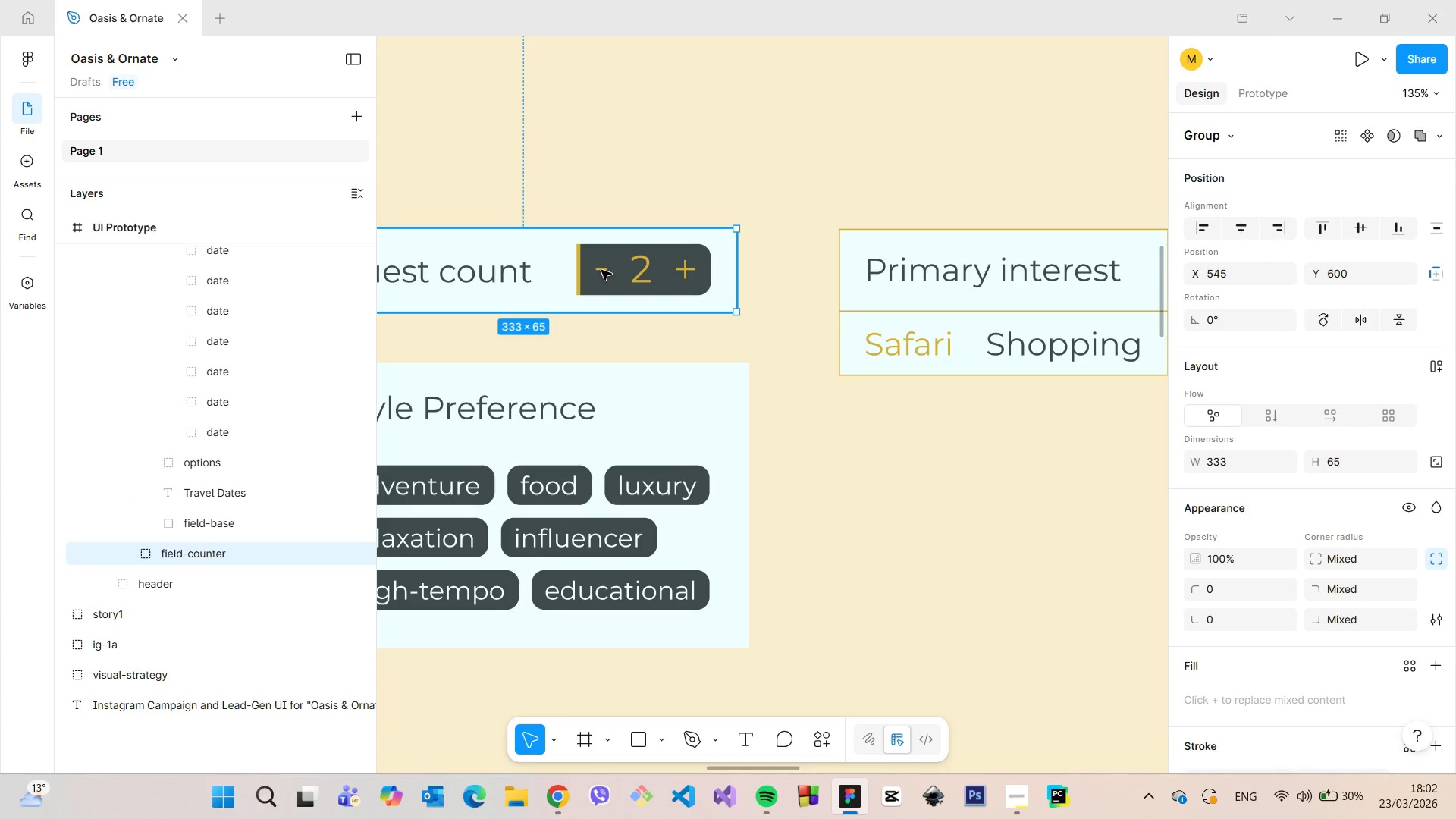 
double_click([601, 270])
 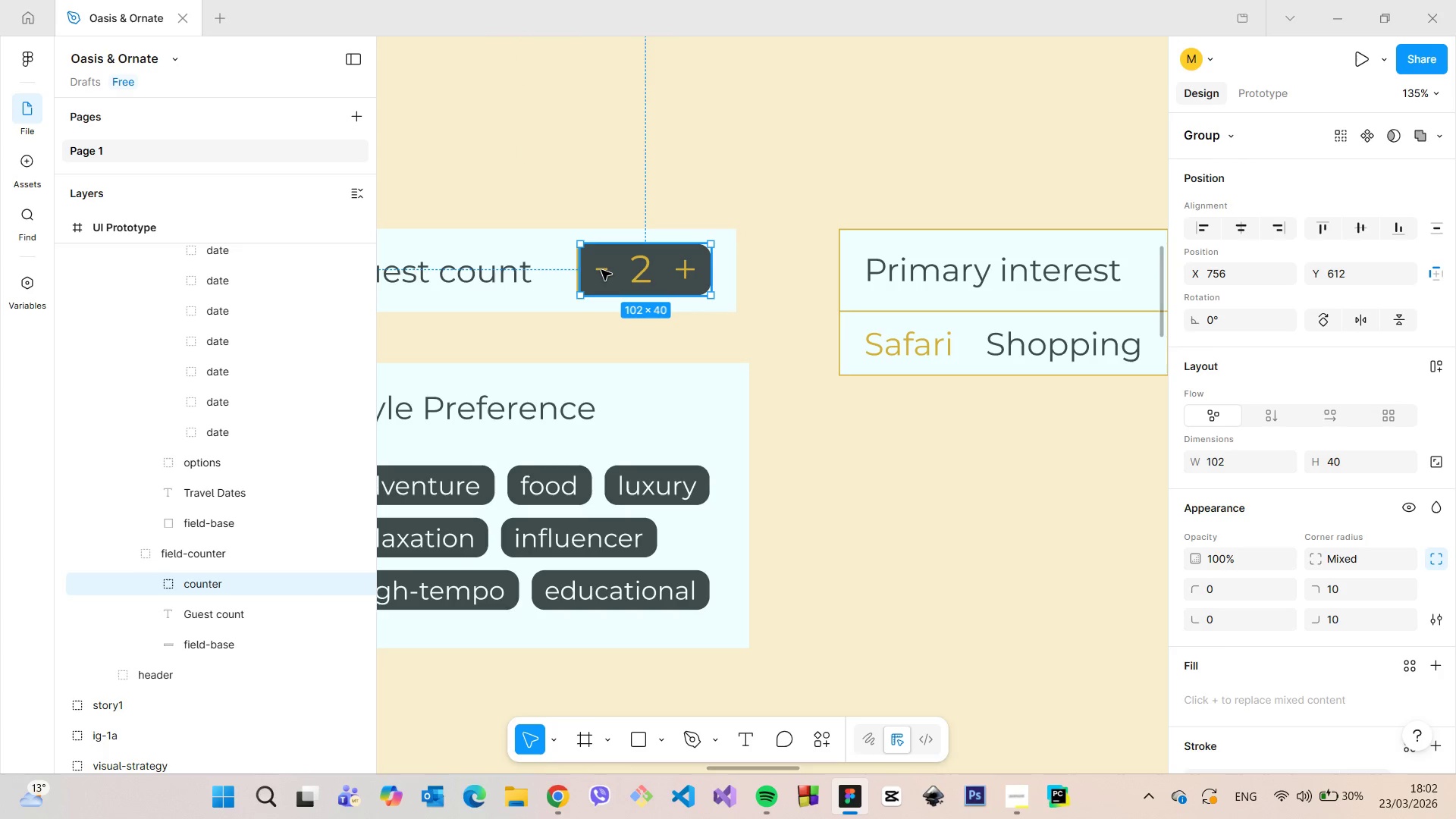 
double_click([601, 270])
 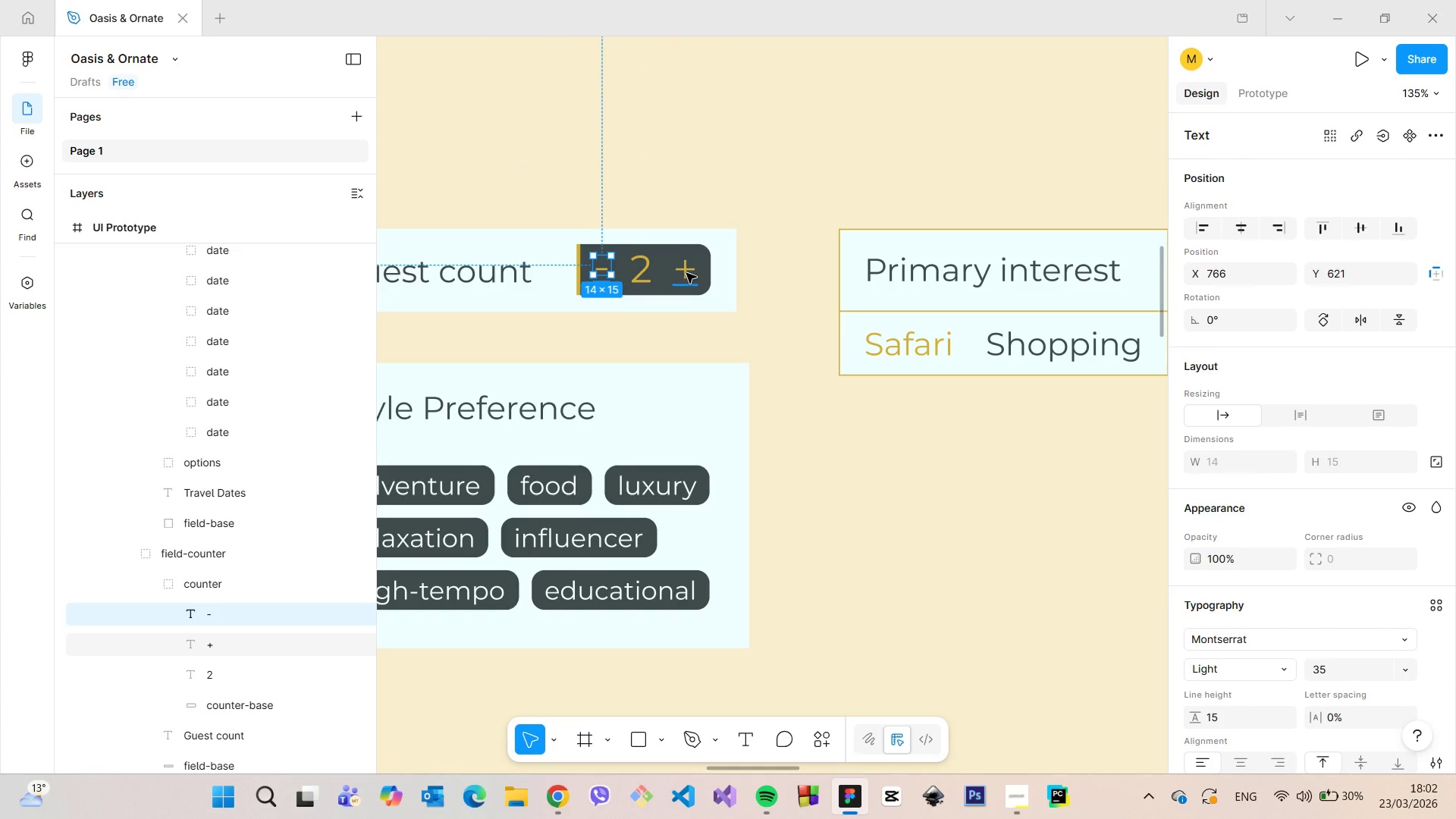 
hold_key(key=ShiftLeft, duration=0.72)
left_click([686, 273])
 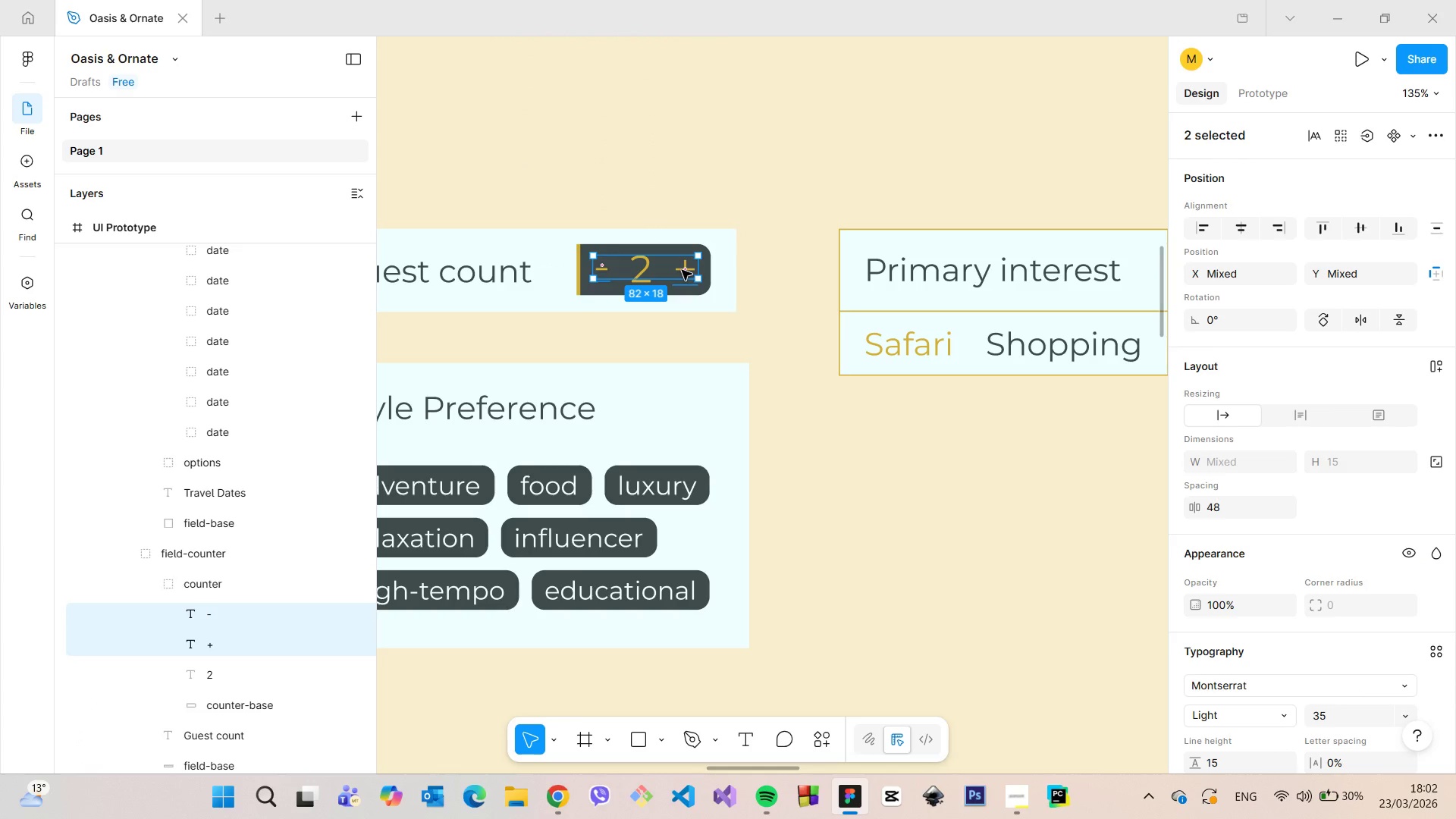 
hold_key(key=AltLeft, duration=1.52)
left_click_drag(start_coordinate=[682, 270], to_coordinate=[922, 211])
 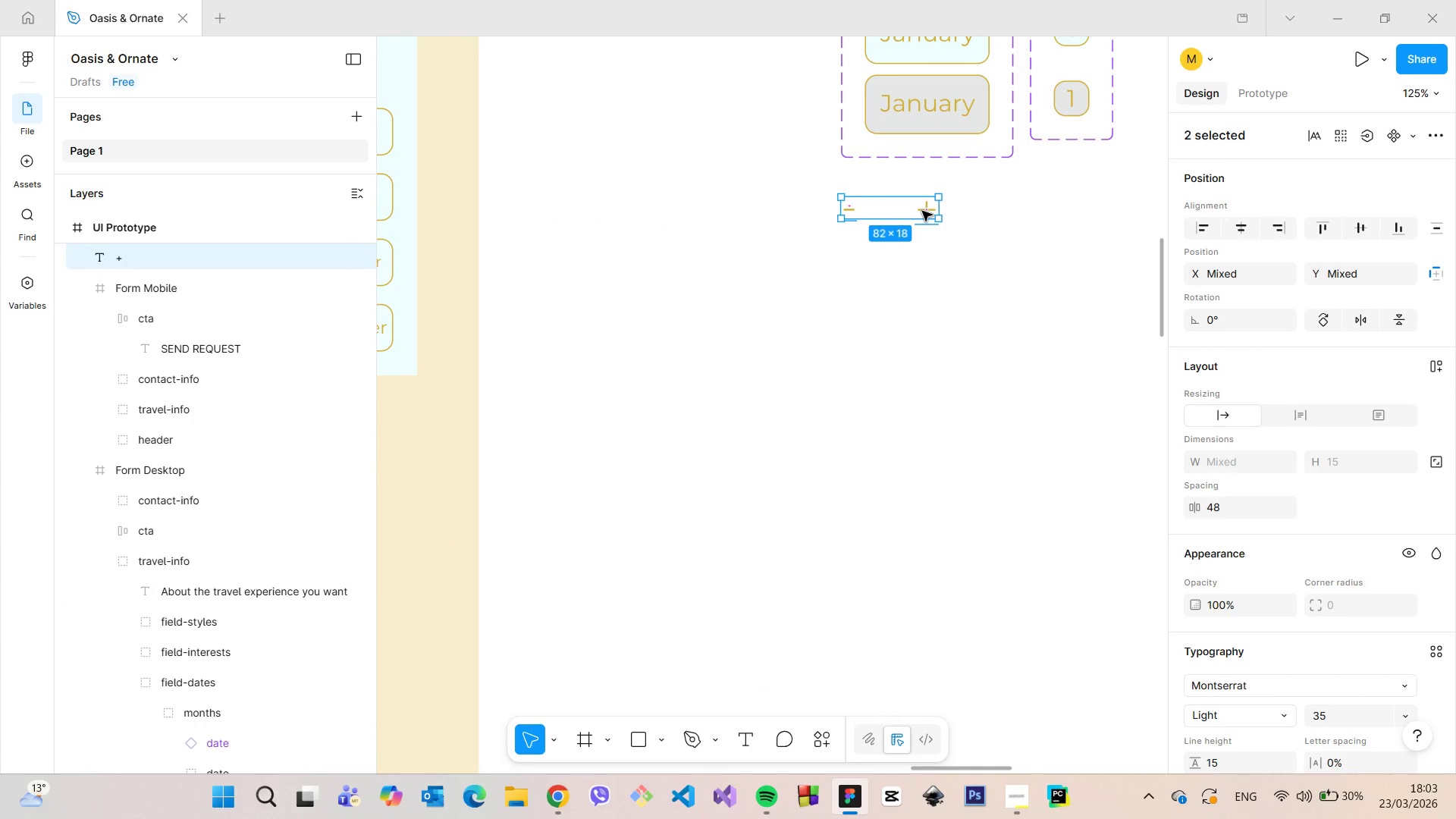 
hold_key(key=AltLeft, duration=1.53)
 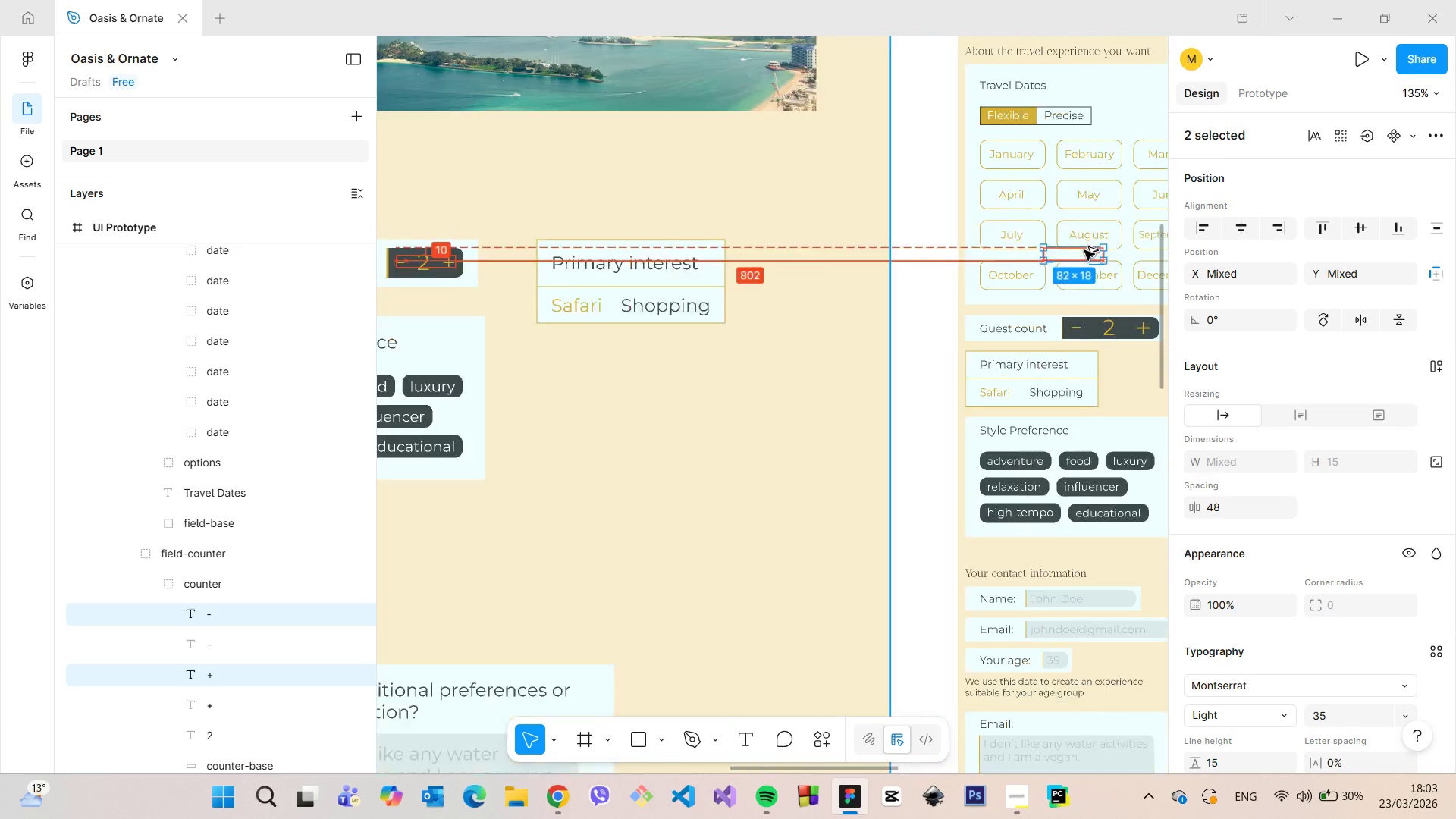 
hold_key(key=AltLeft, duration=1.52)
 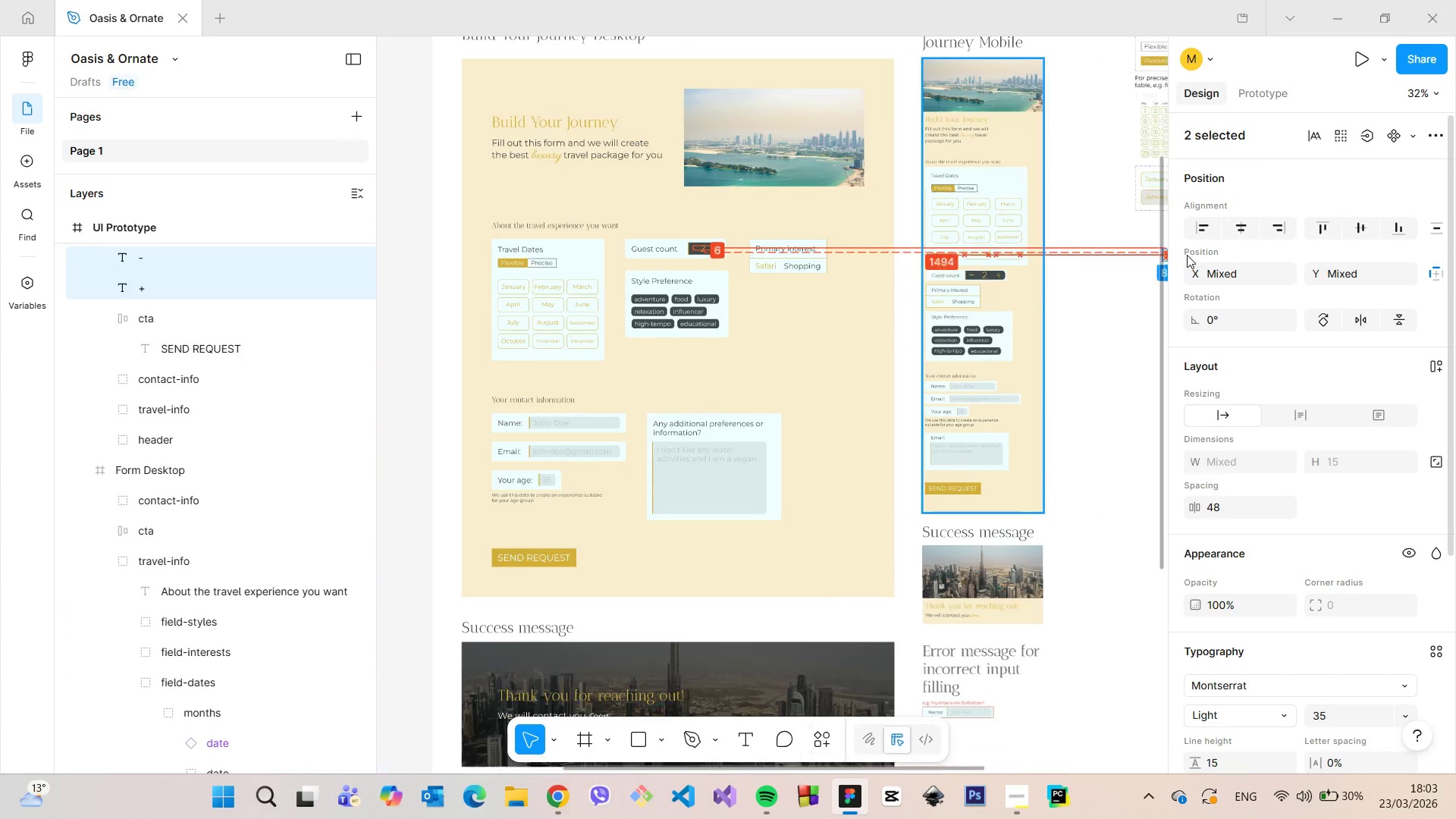 
hold_key(key=AltLeft, duration=1.51)
 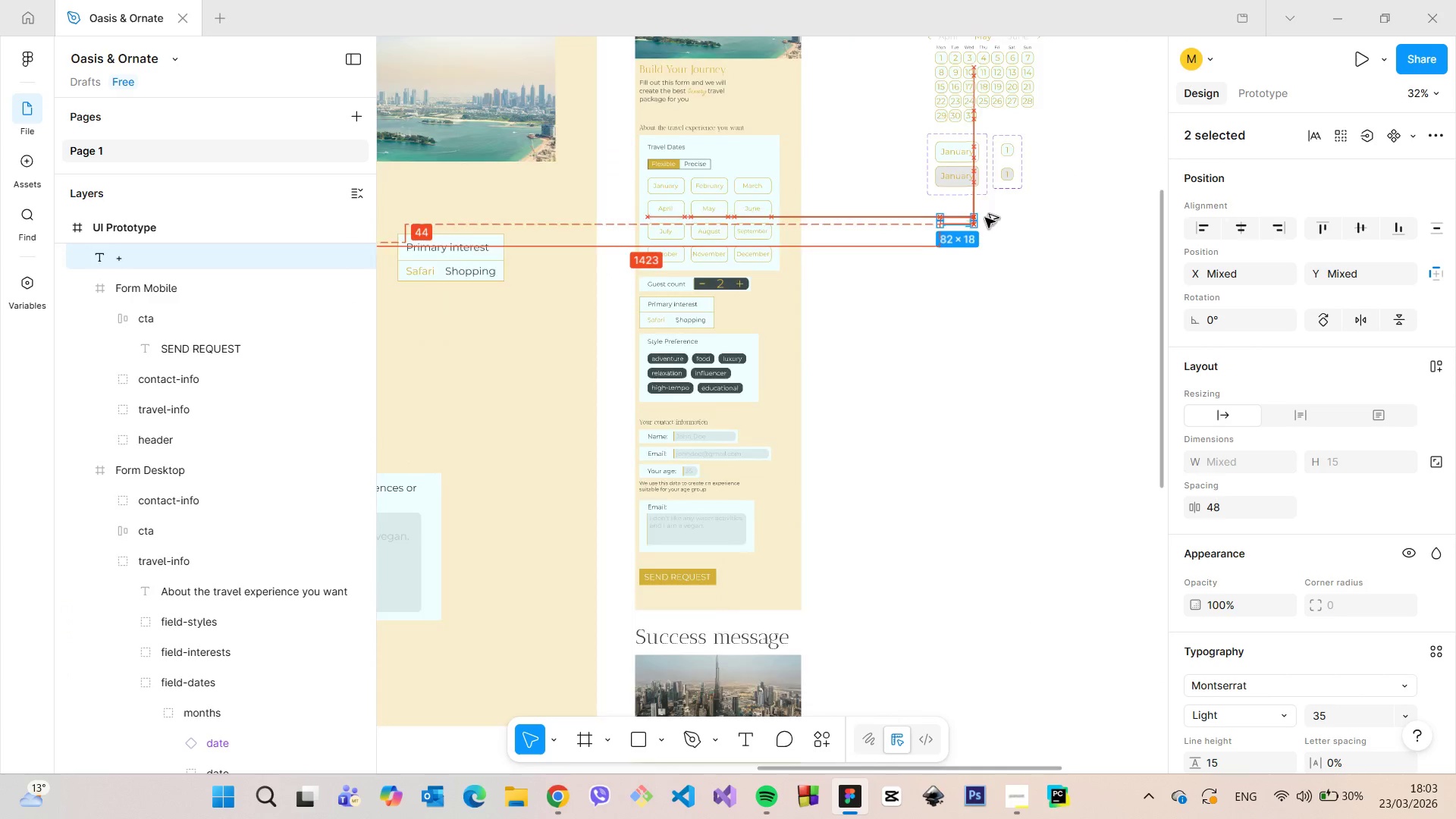 
scroll: coordinate [1073, 237], scroll_direction: down, amount: 15.0
 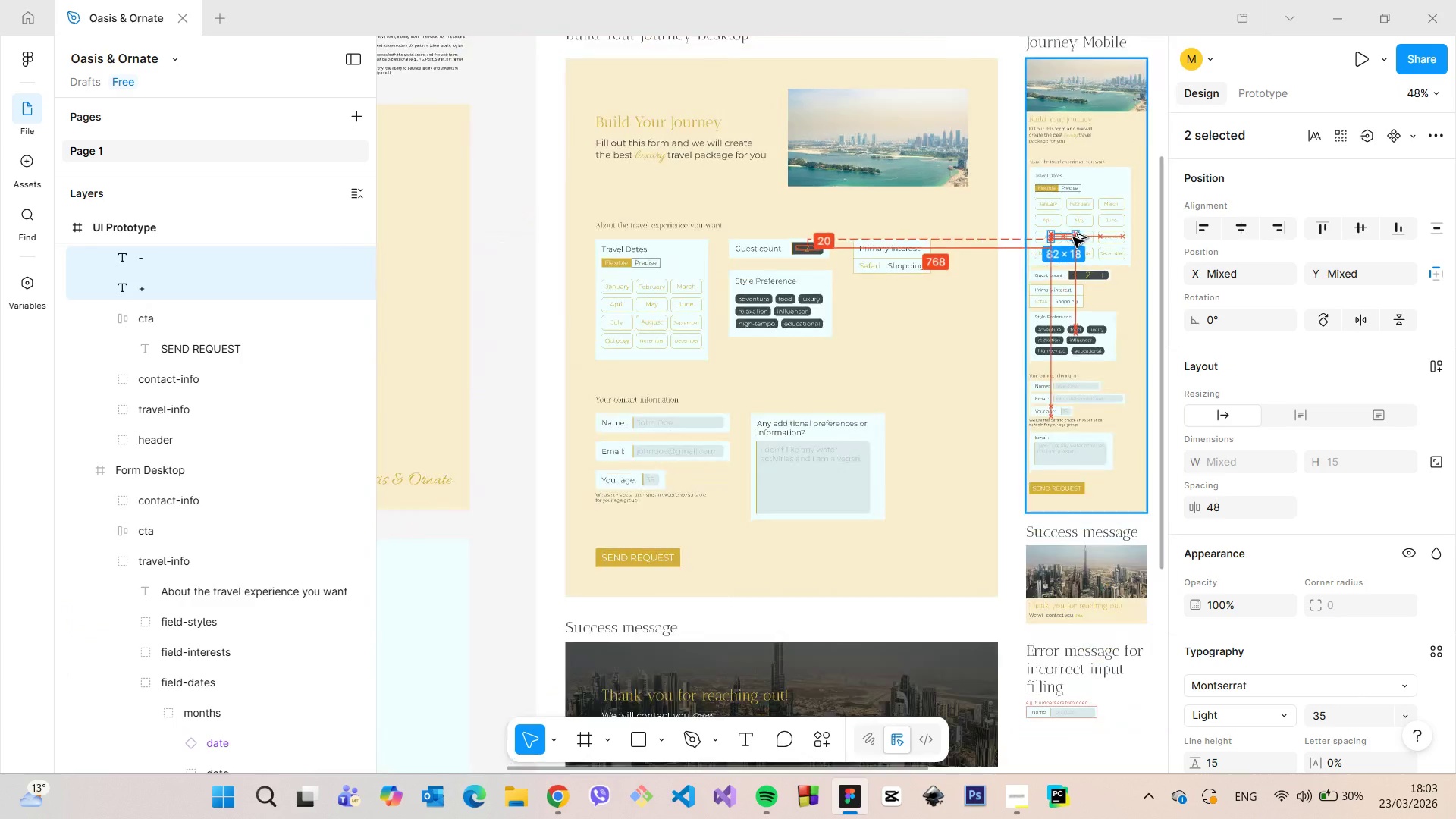 
hold_key(key=AltLeft, duration=1.52)
 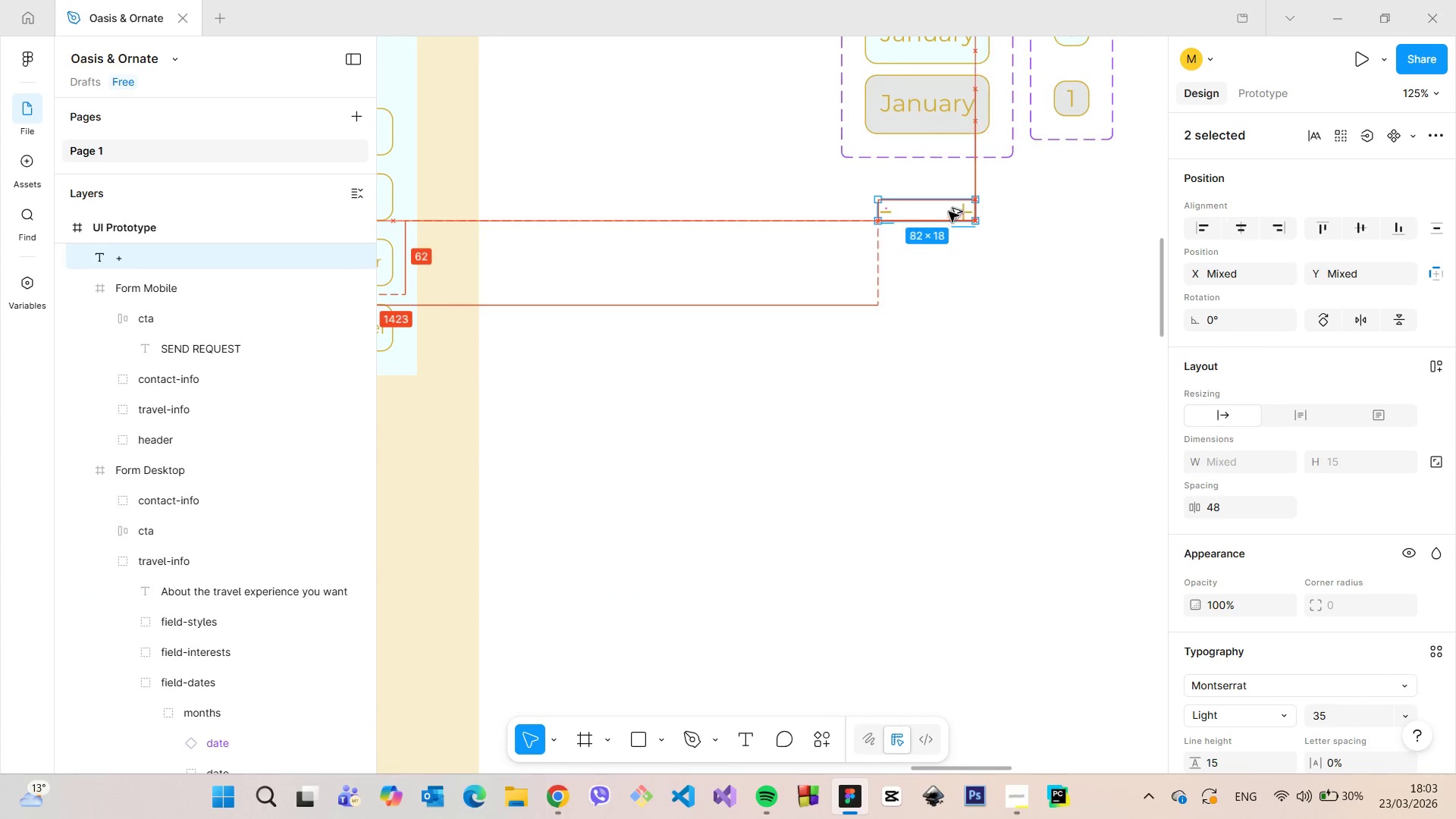 
hold_key(key=AltLeft, duration=1.42)
 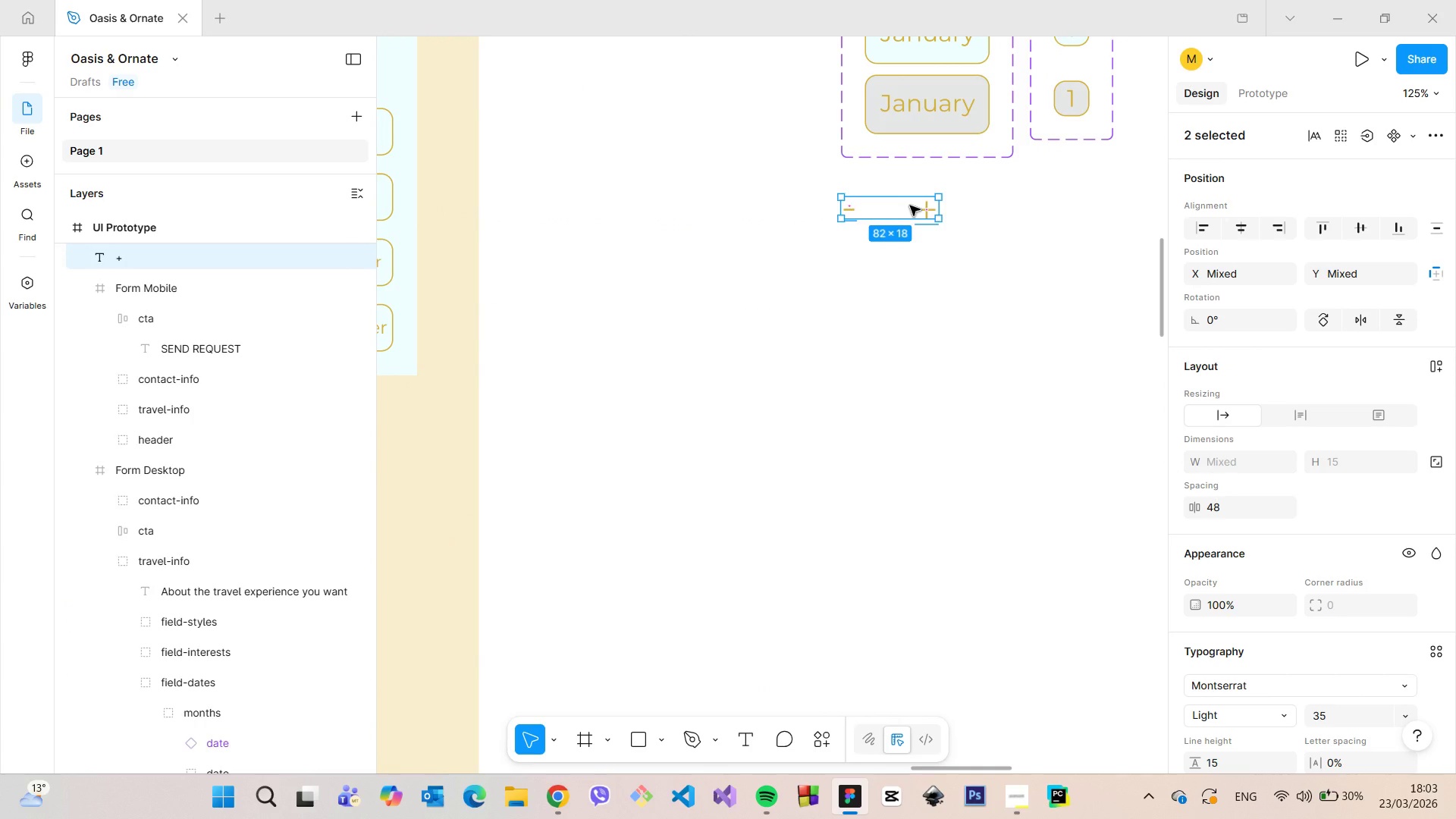 
scroll: coordinate [971, 214], scroll_direction: up, amount: 13.0
 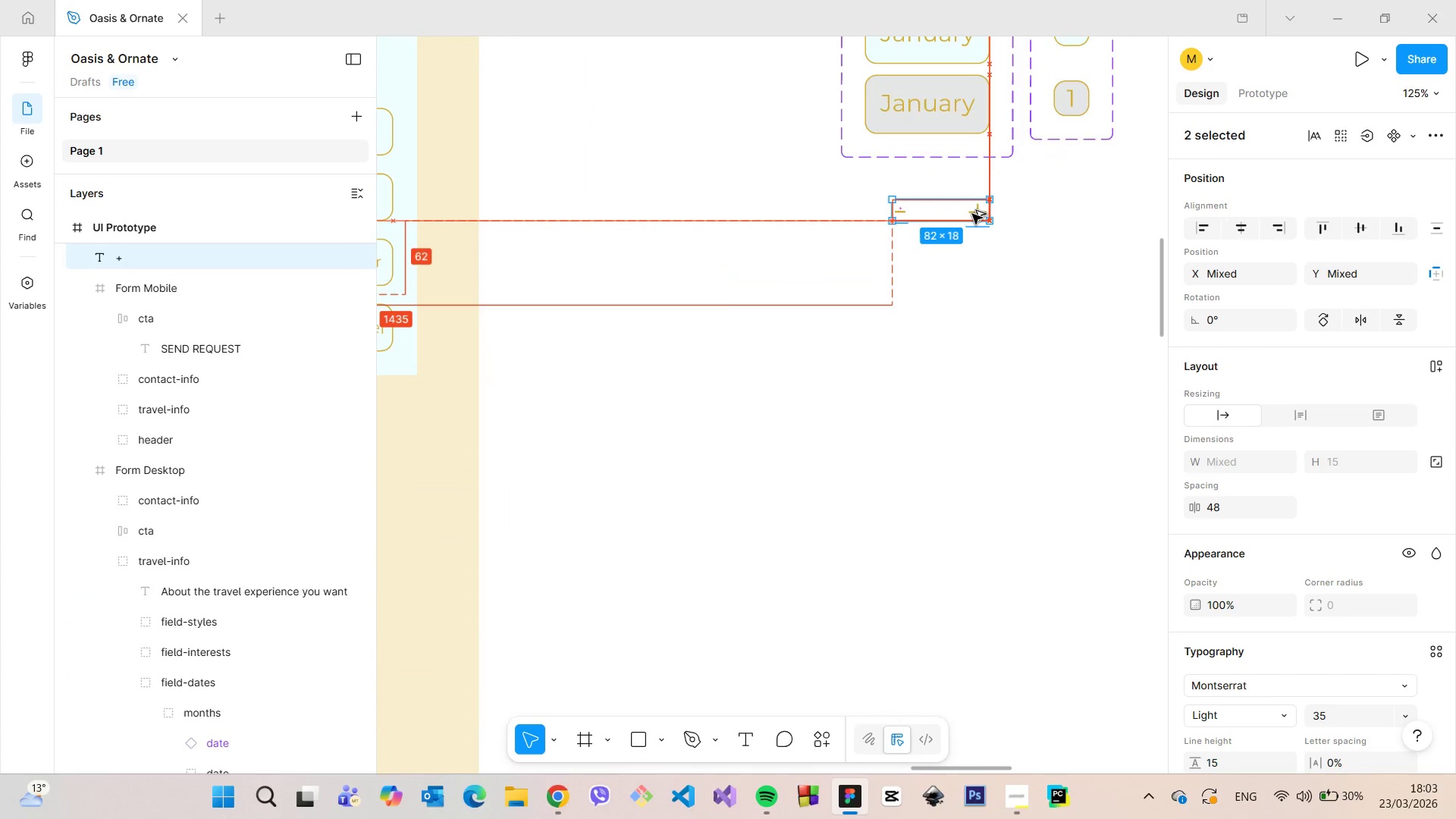 
right_click([910, 206])
 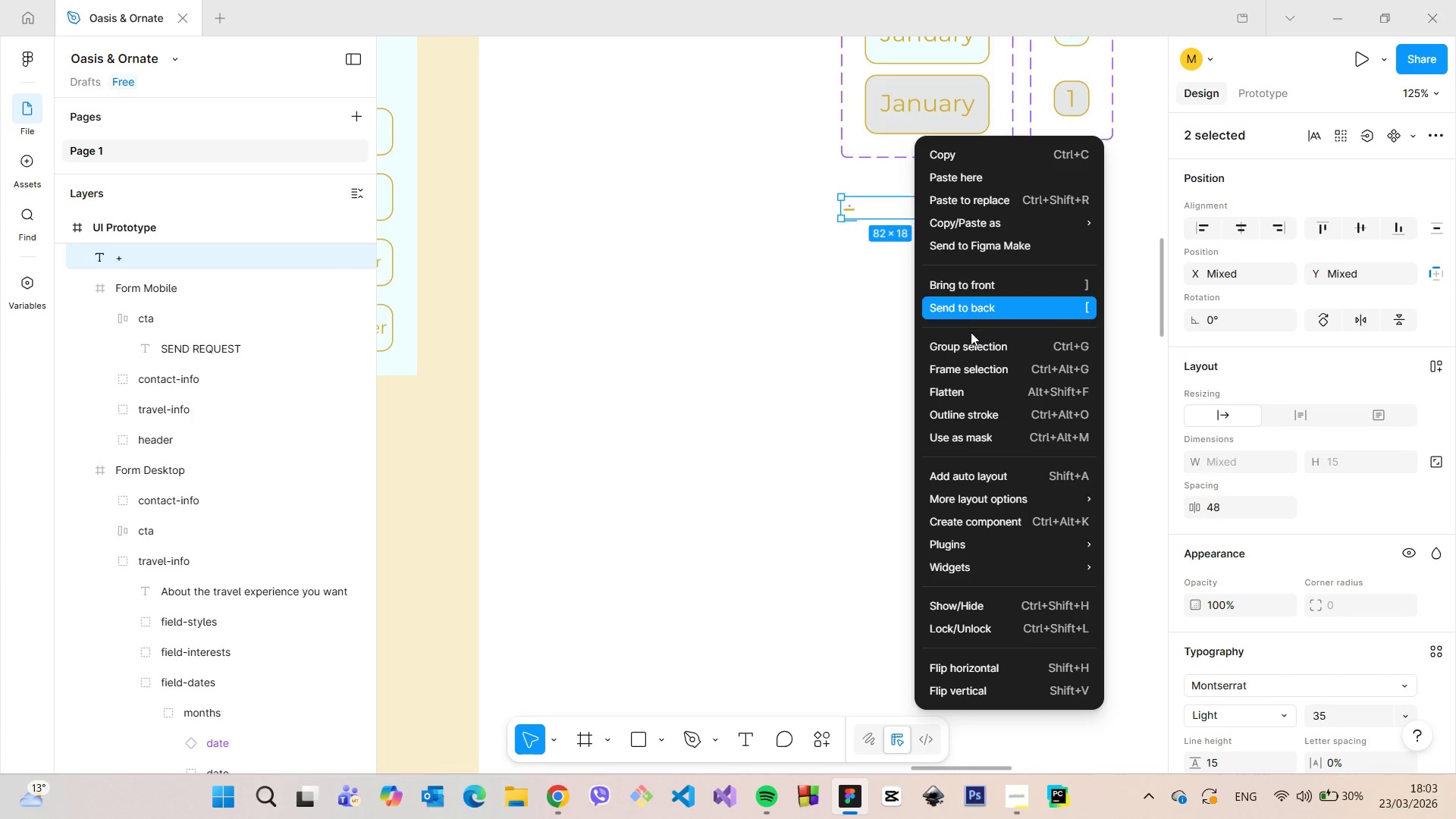 
left_click([969, 340])
 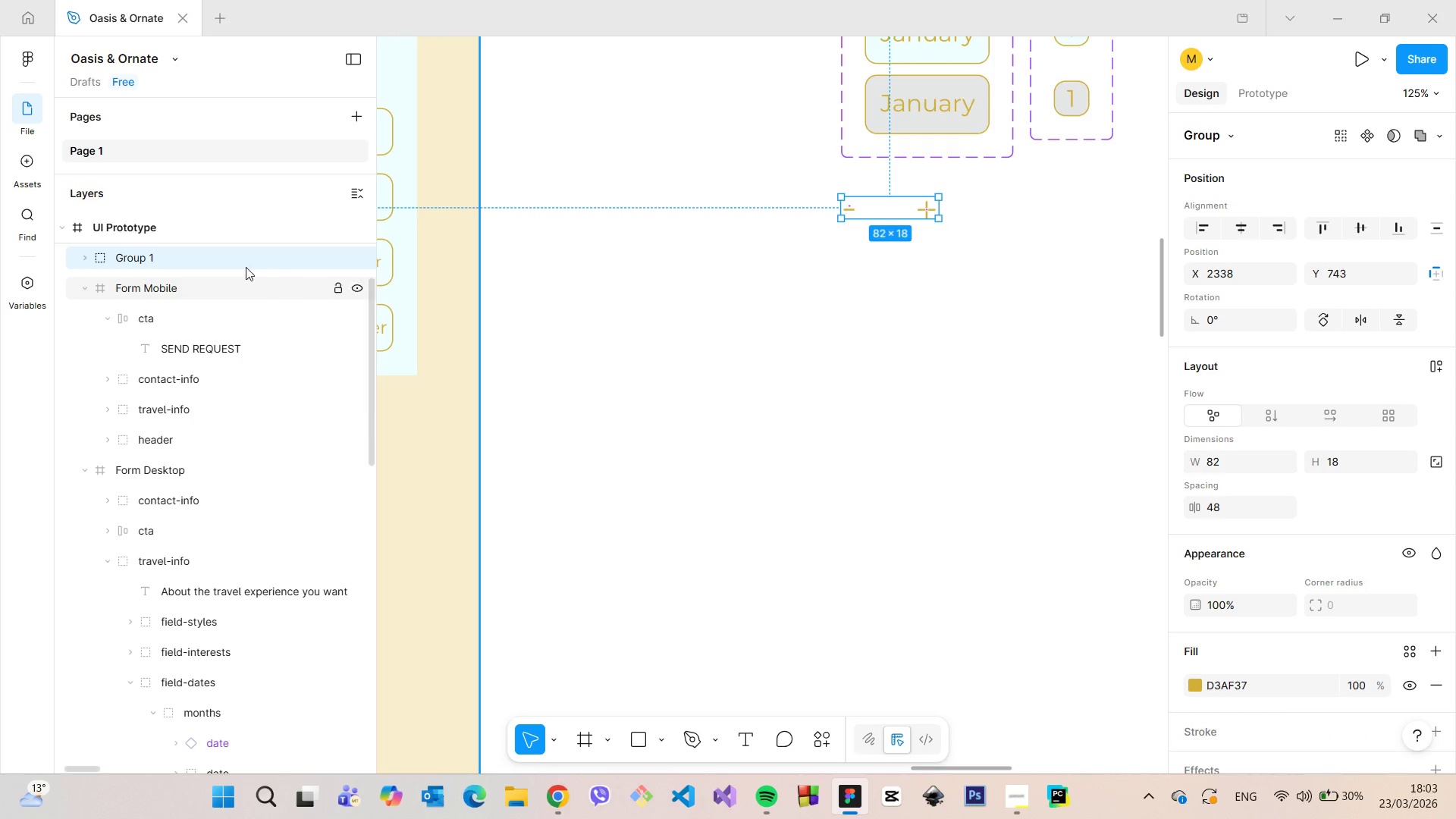 
double_click([233, 261])
 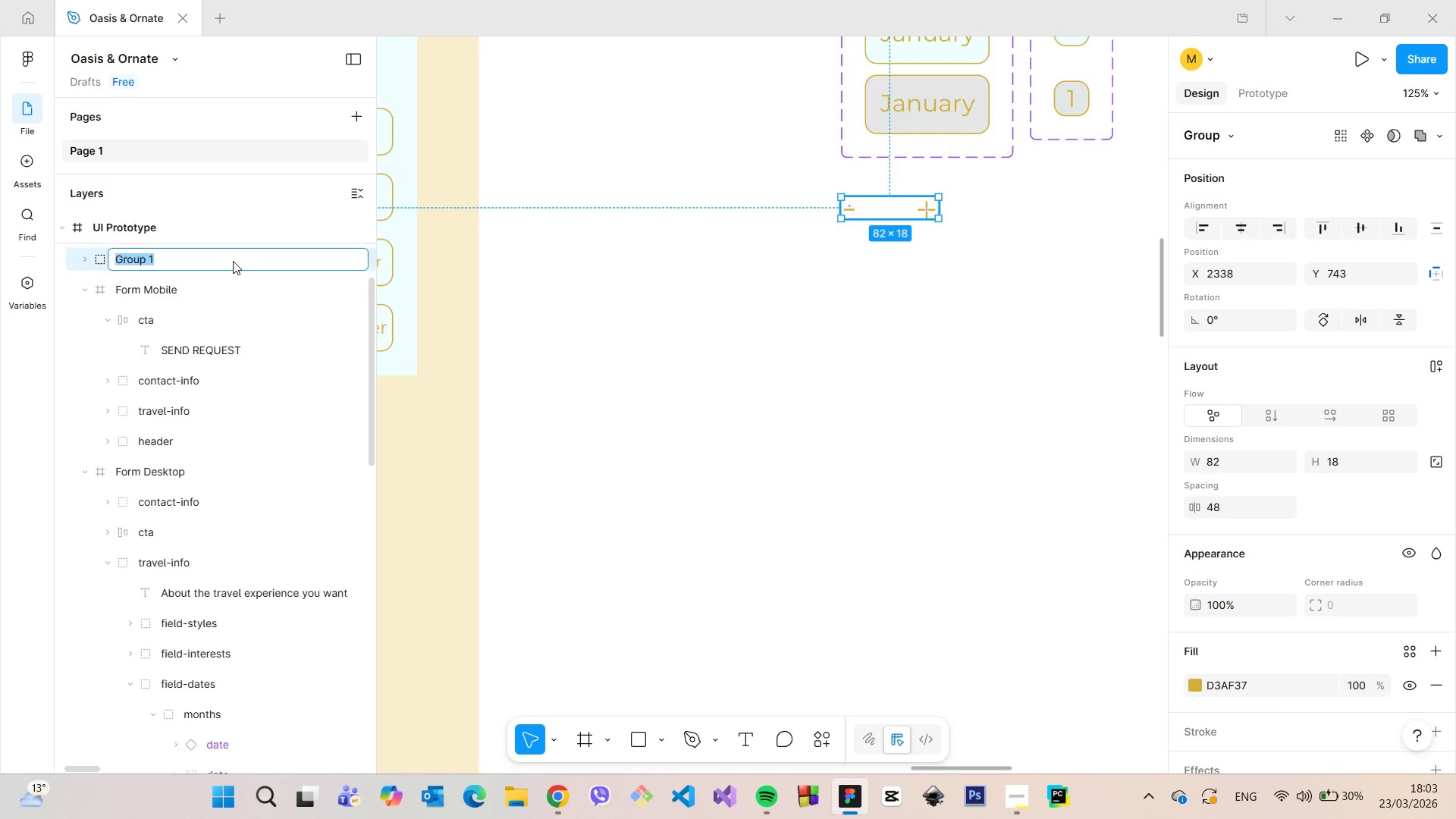 
scroll: coordinate [233, 261], scroll_direction: up, amount: 1.0
 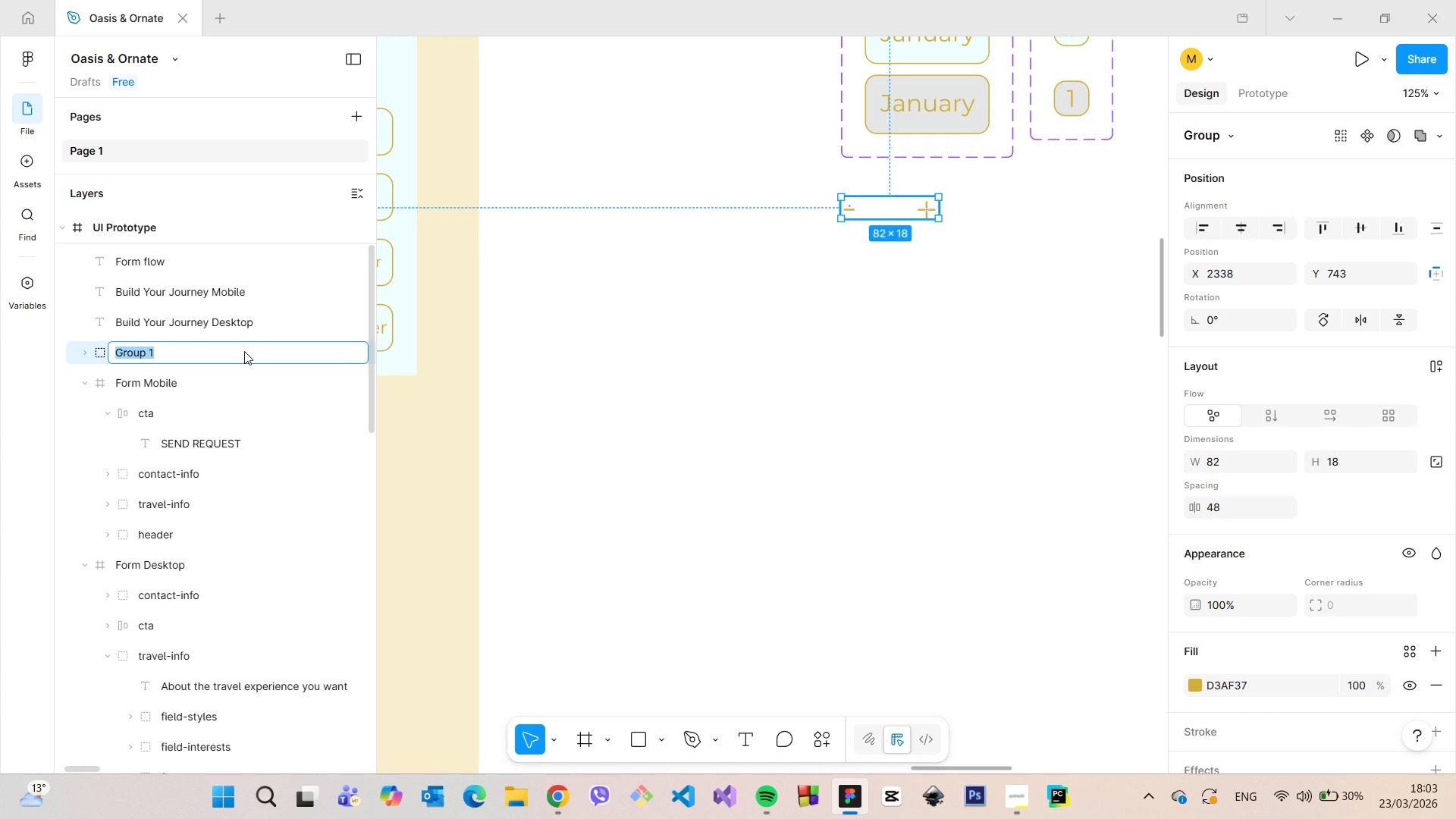 
type(s)
key(Backspace)
type(counting)
key(Backspace)
key(Backspace)
key(Backspace)
type(er-signs)
 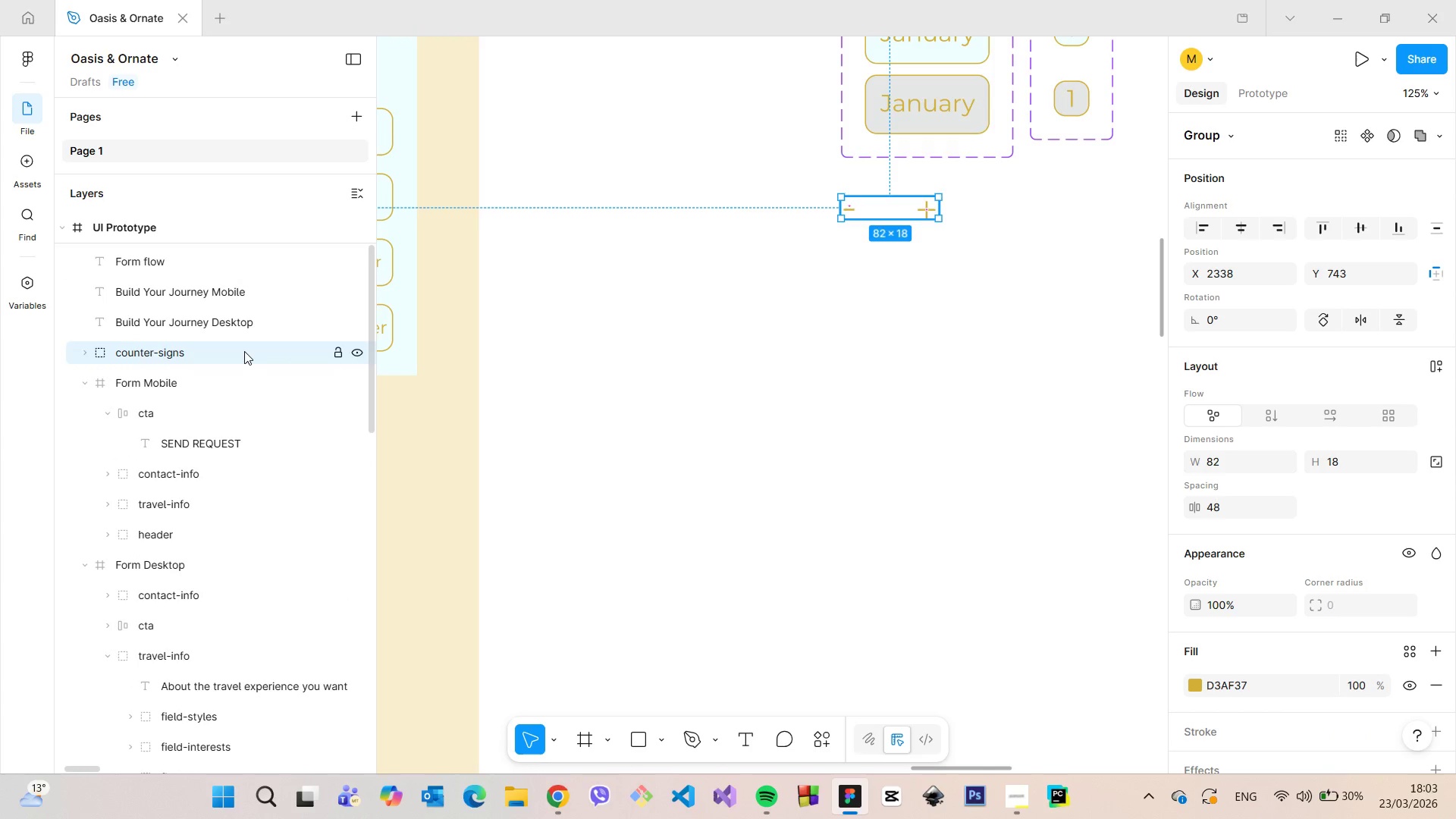 
key(Enter)
 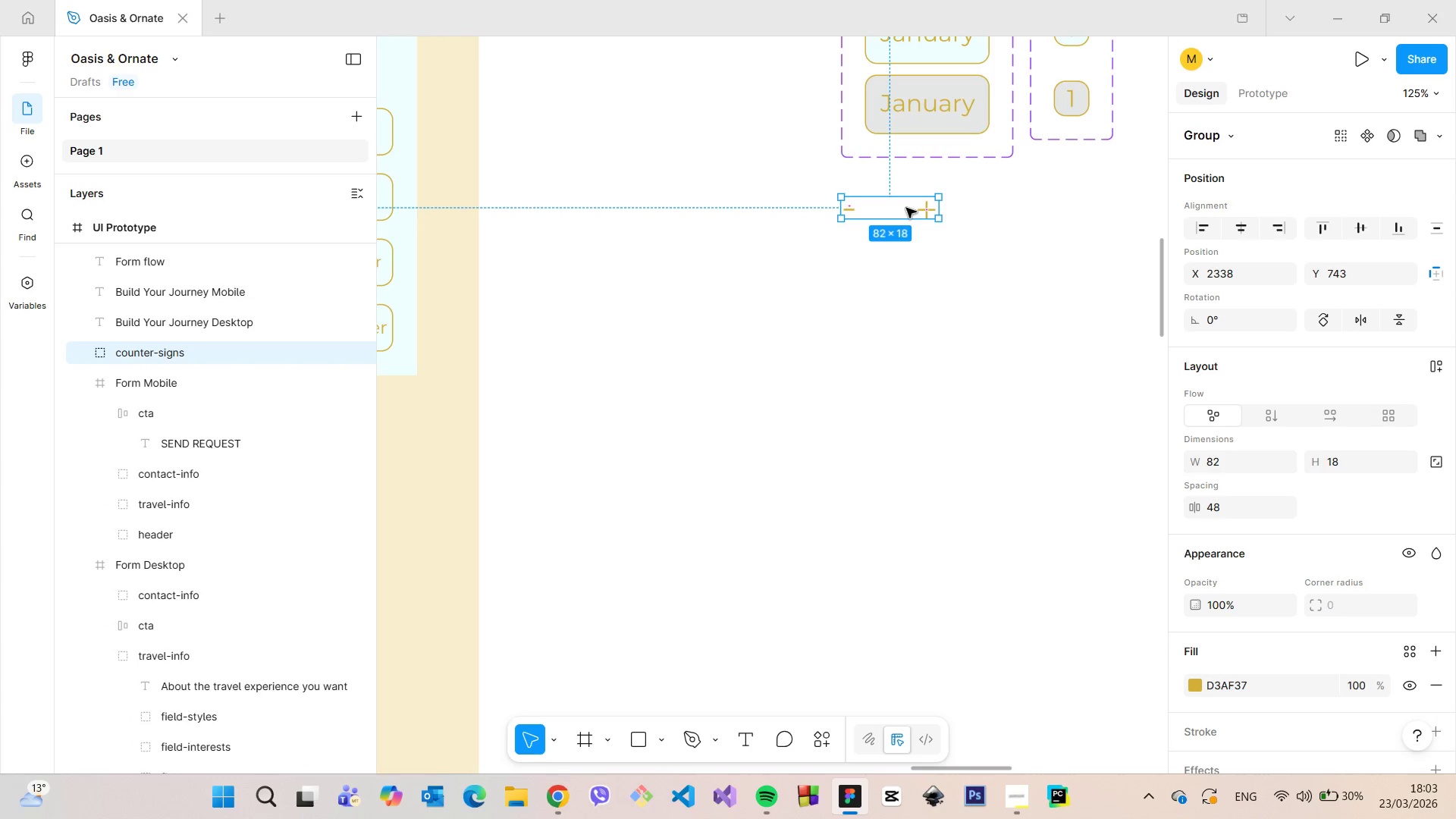 
hold_key(key=AltLeft, duration=1.52)
left_click_drag(start_coordinate=[906, 208], to_coordinate=[906, 240])
 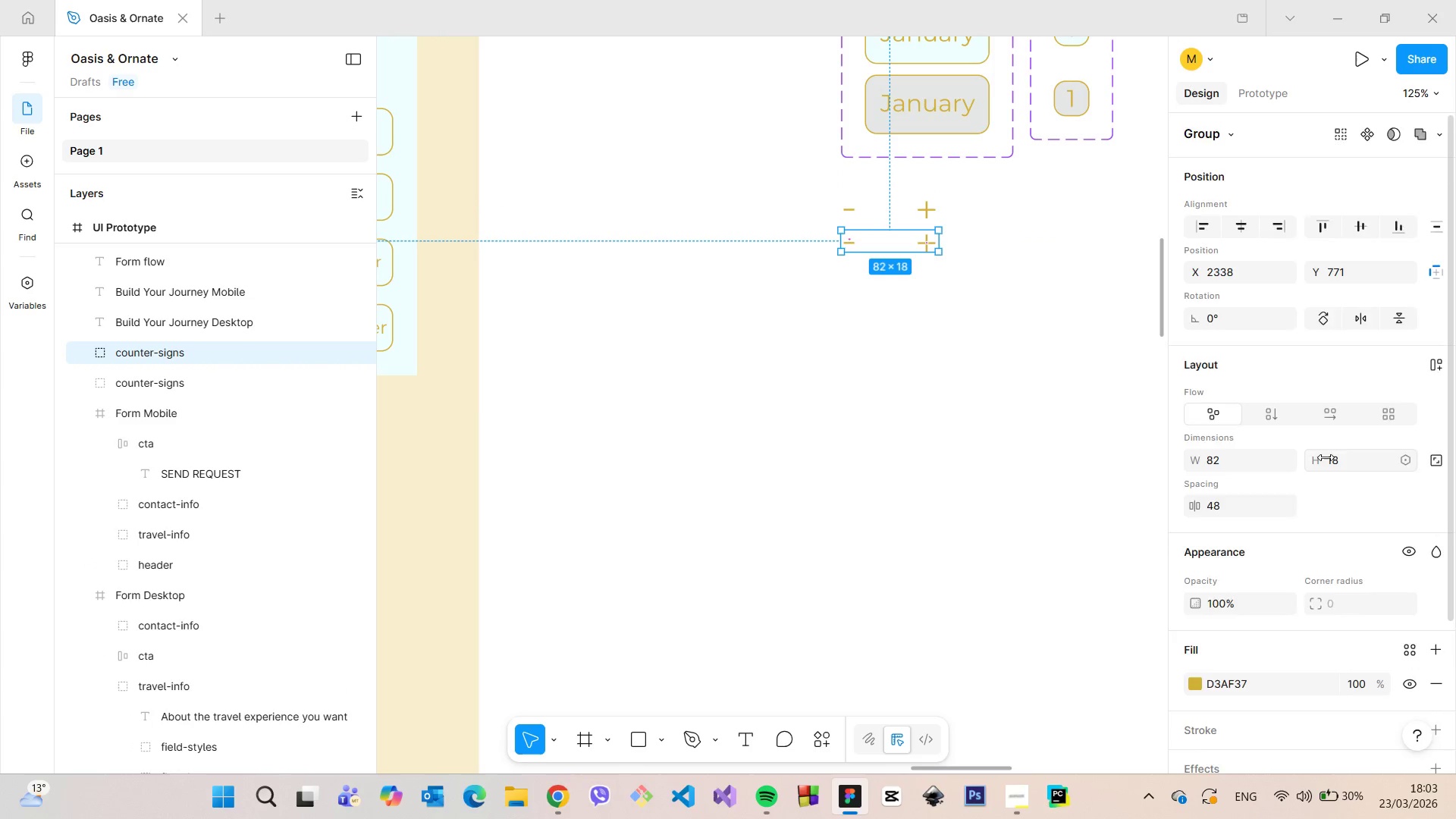 
hold_key(key=AltLeft, duration=0.53)
 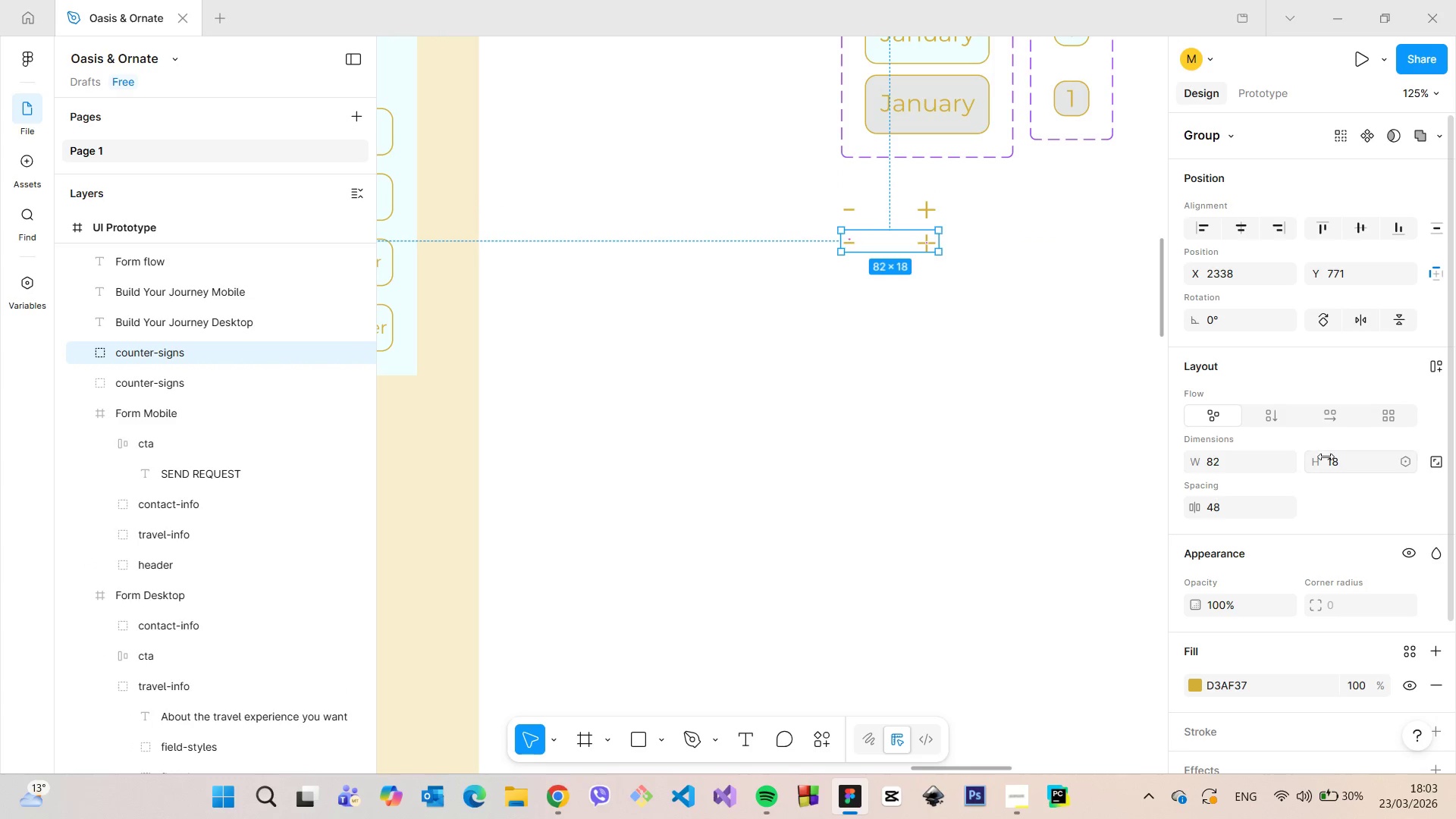 
scroll: coordinate [1326, 457], scroll_direction: down, amount: 3.0
 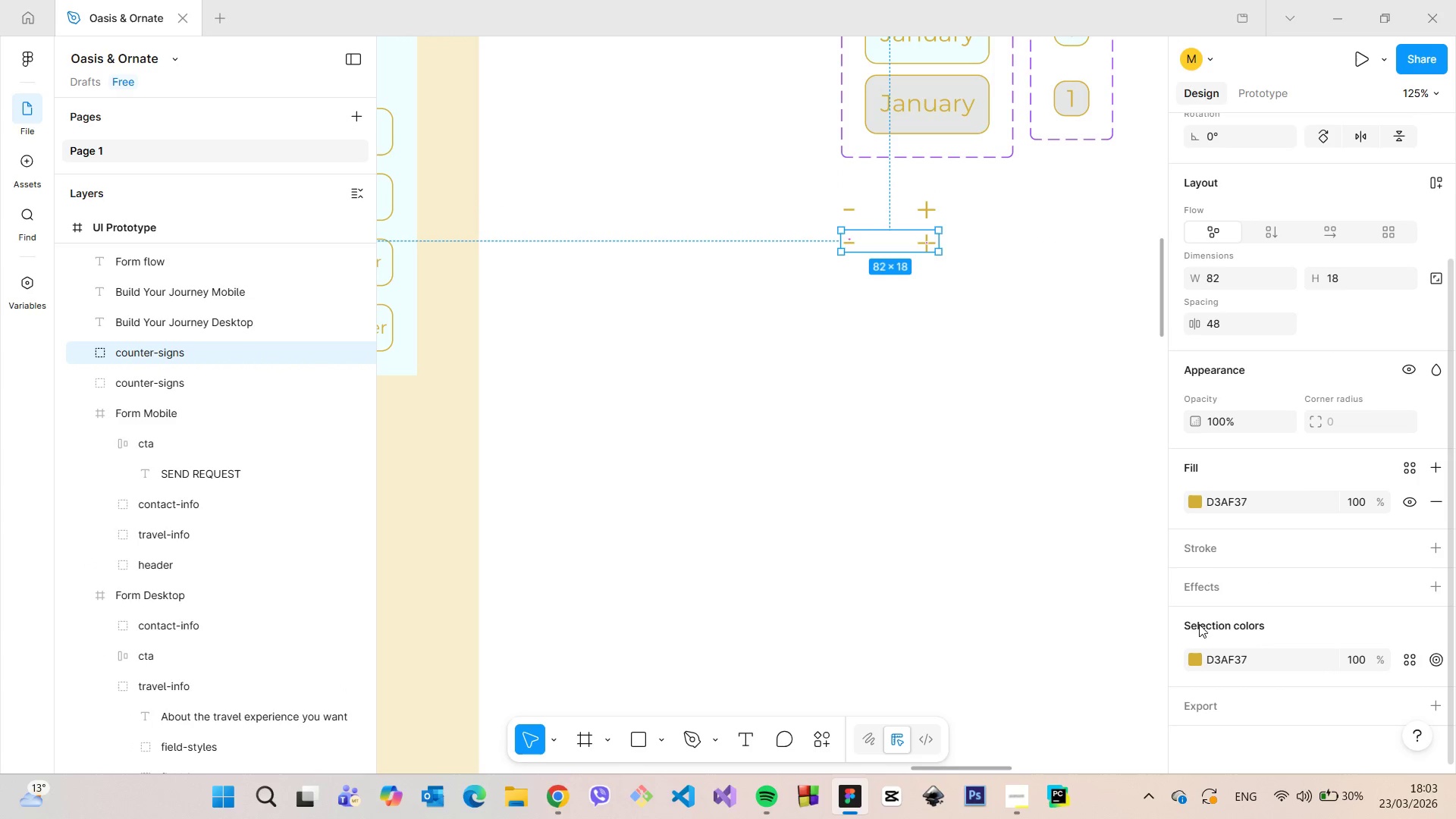 
left_click([1194, 497])
 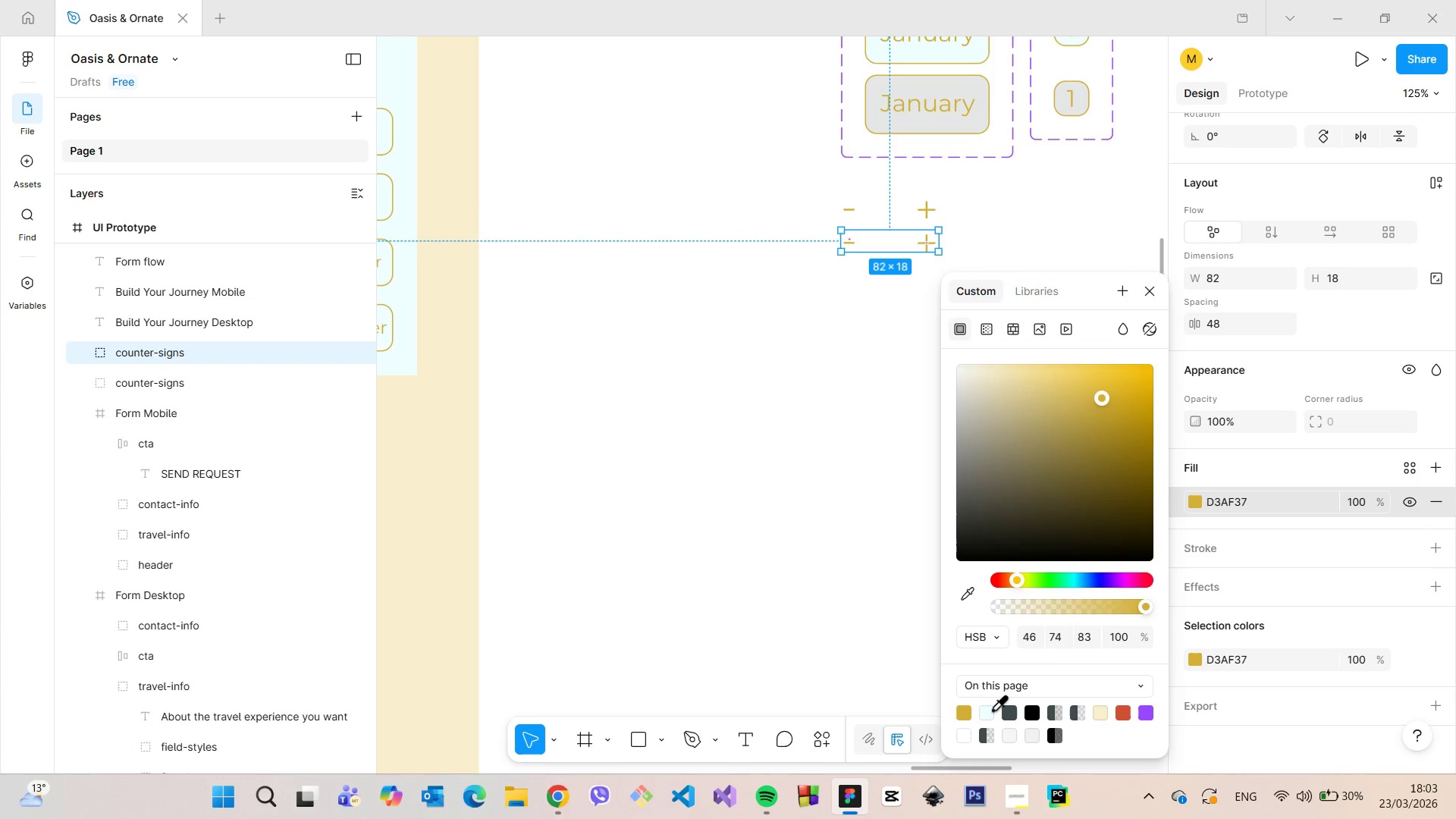 
left_click([989, 708])
 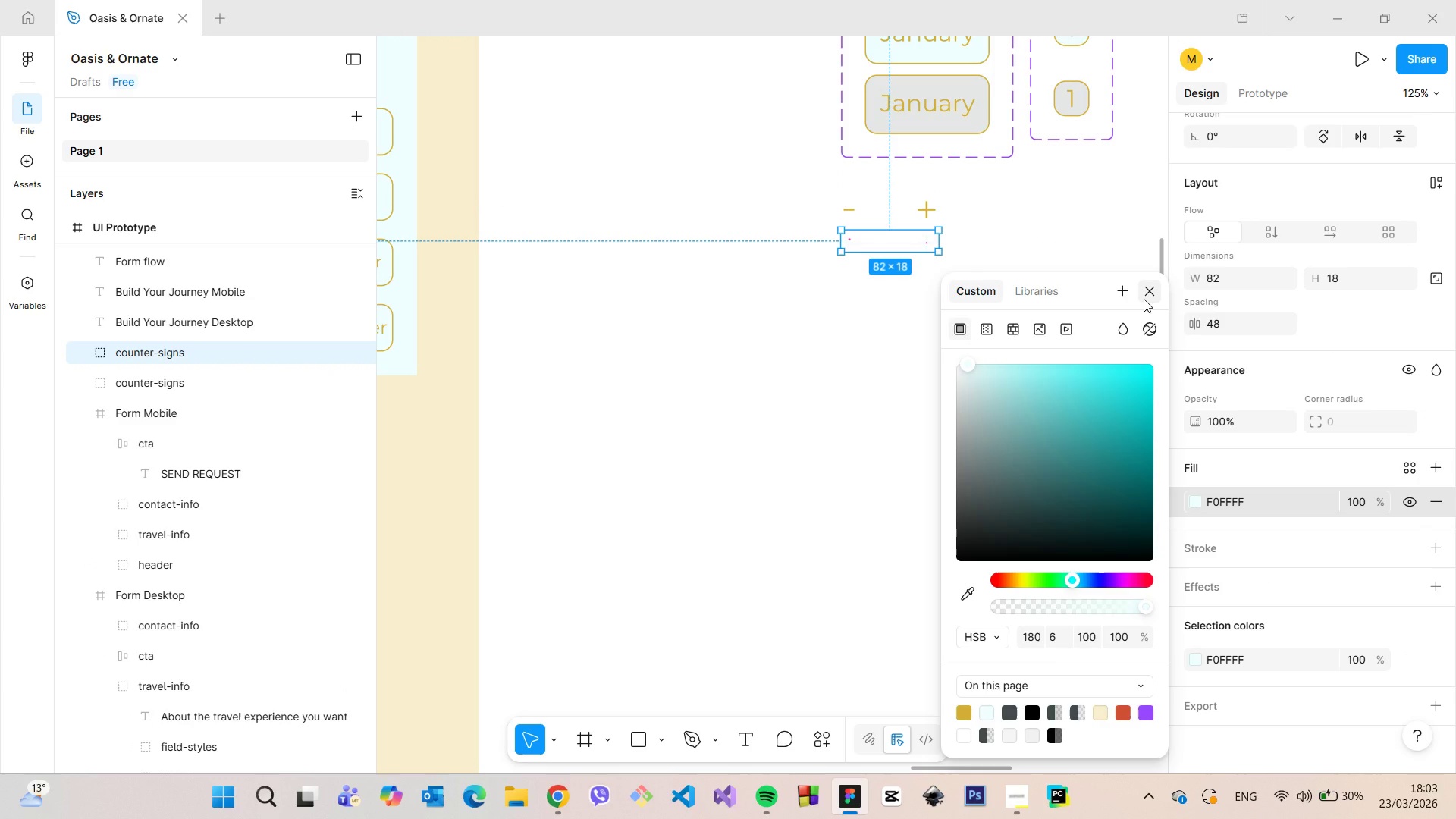 
left_click([1144, 292])
 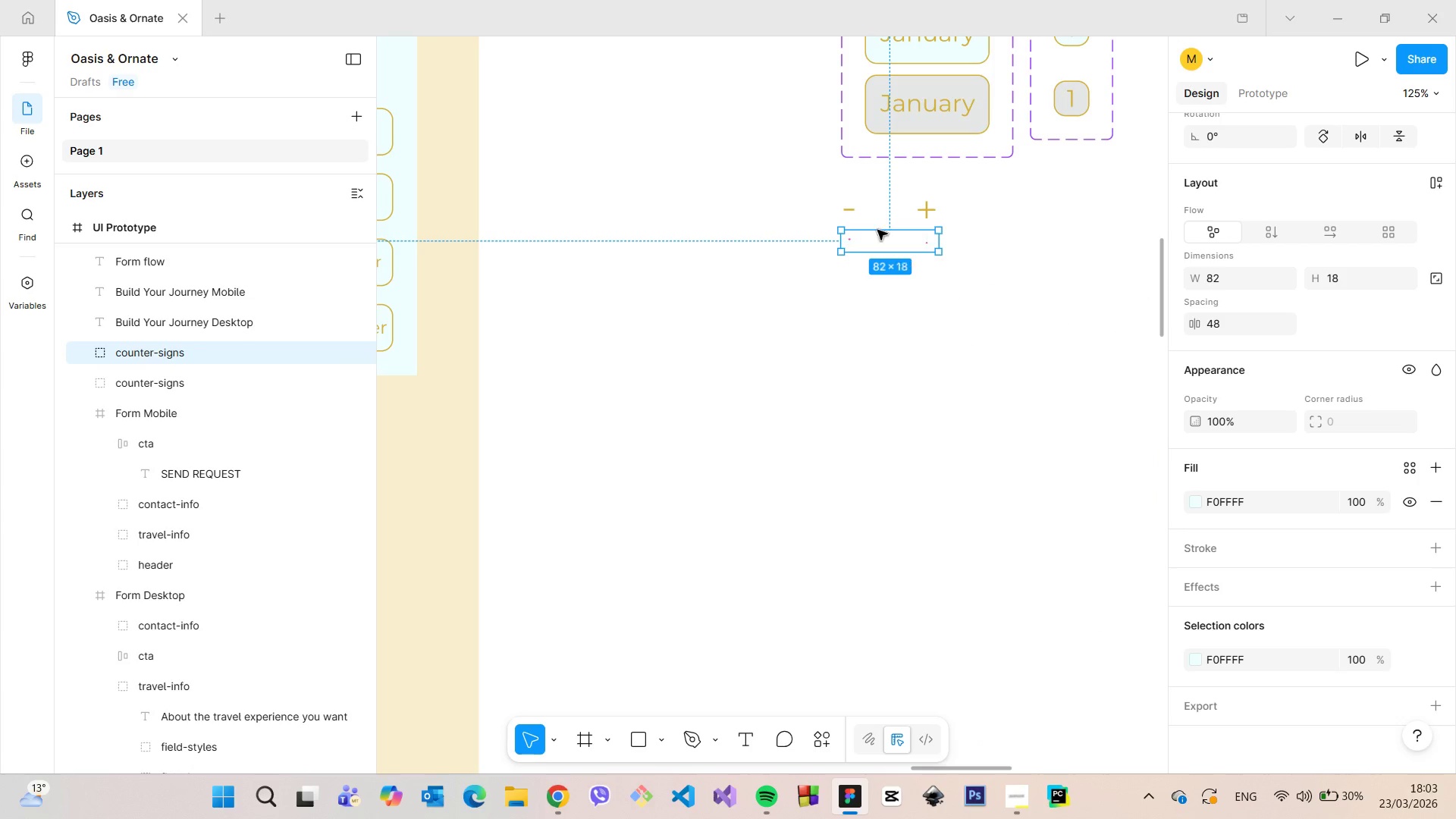 
scroll: coordinate [894, 237], scroll_direction: down, amount: 25.0
 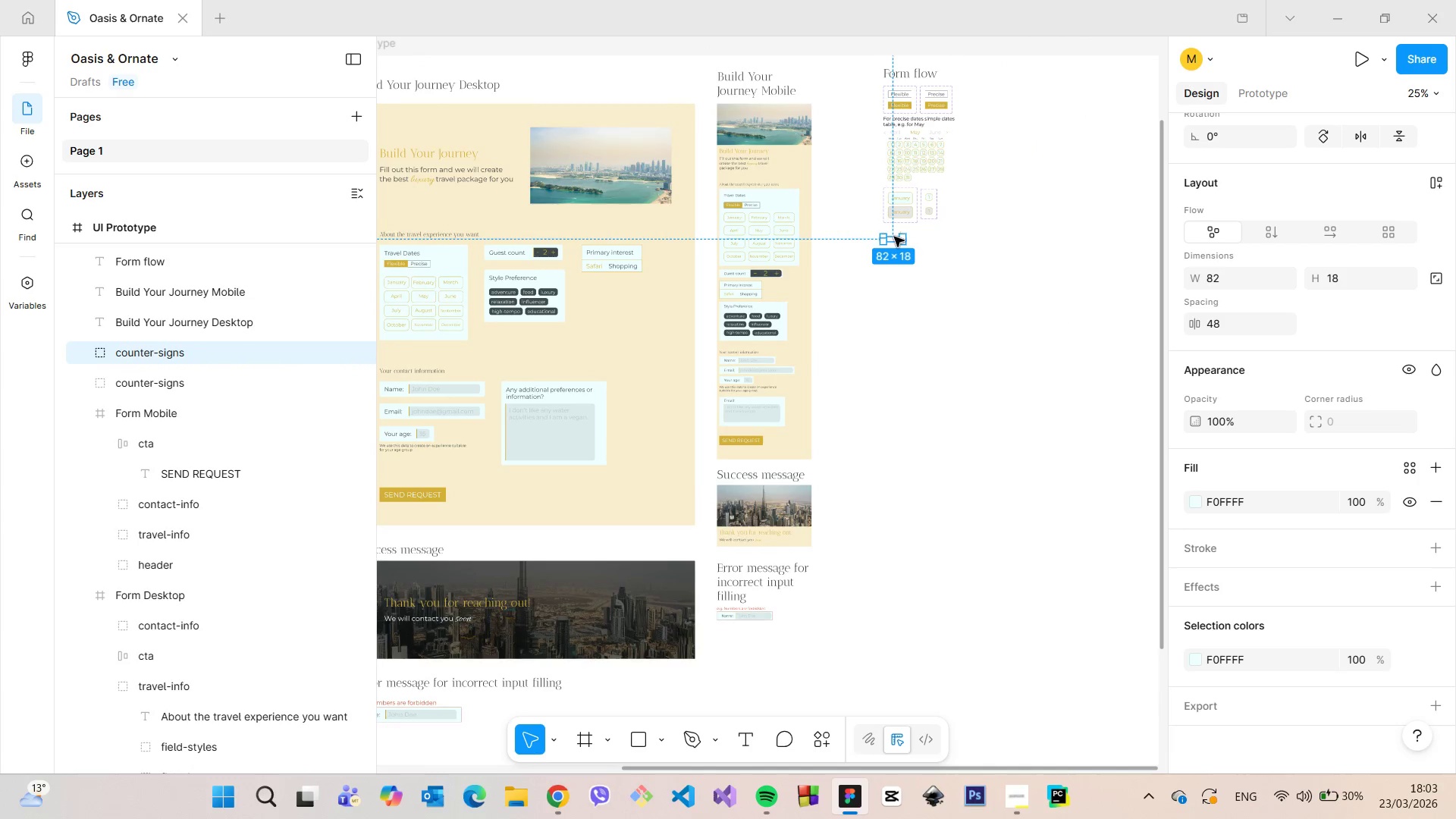 
scroll: coordinate [899, 237], scroll_direction: up, amount: 10.0
 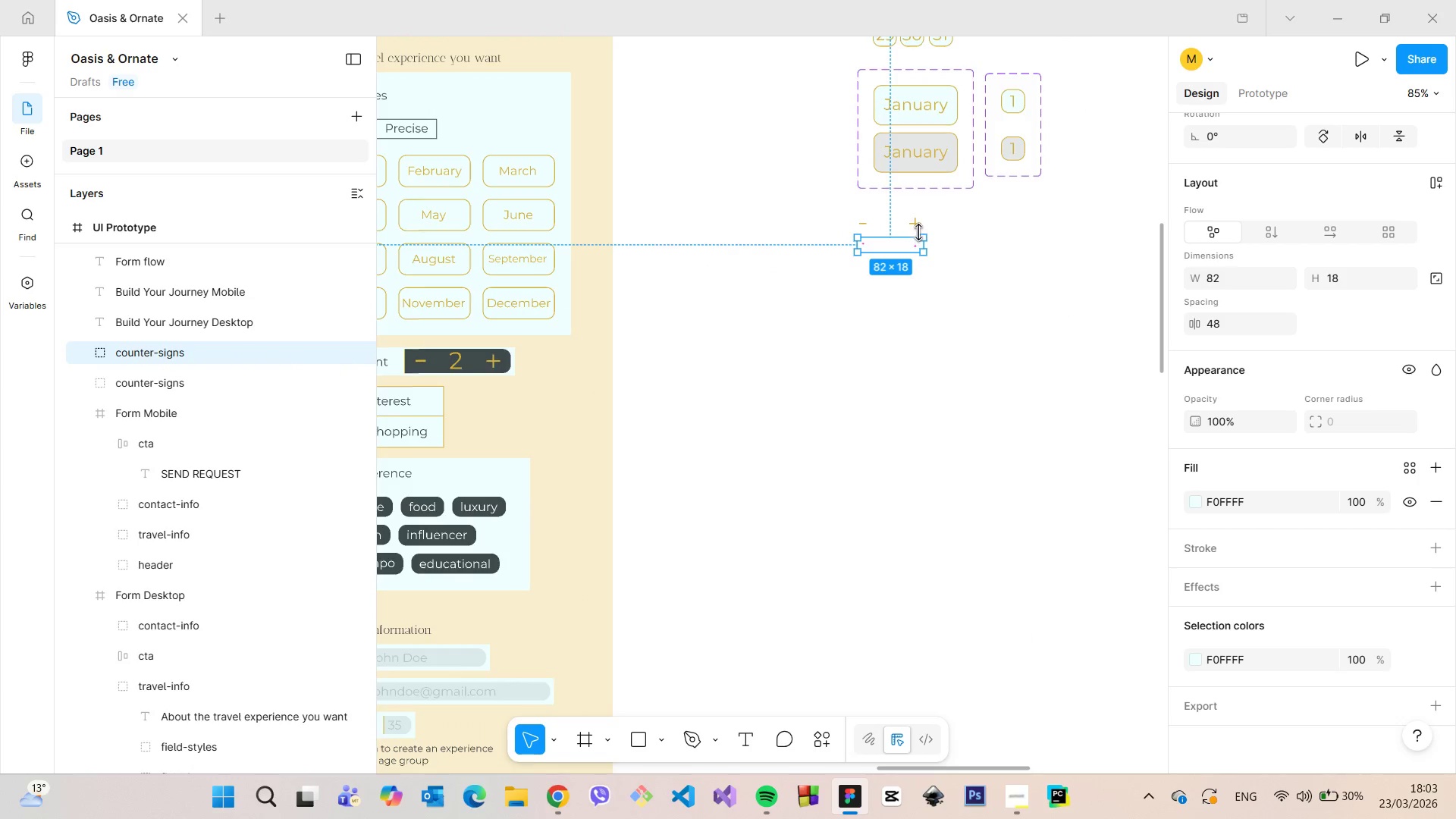 
scroll: coordinate [919, 232], scroll_direction: down, amount: 12.0
 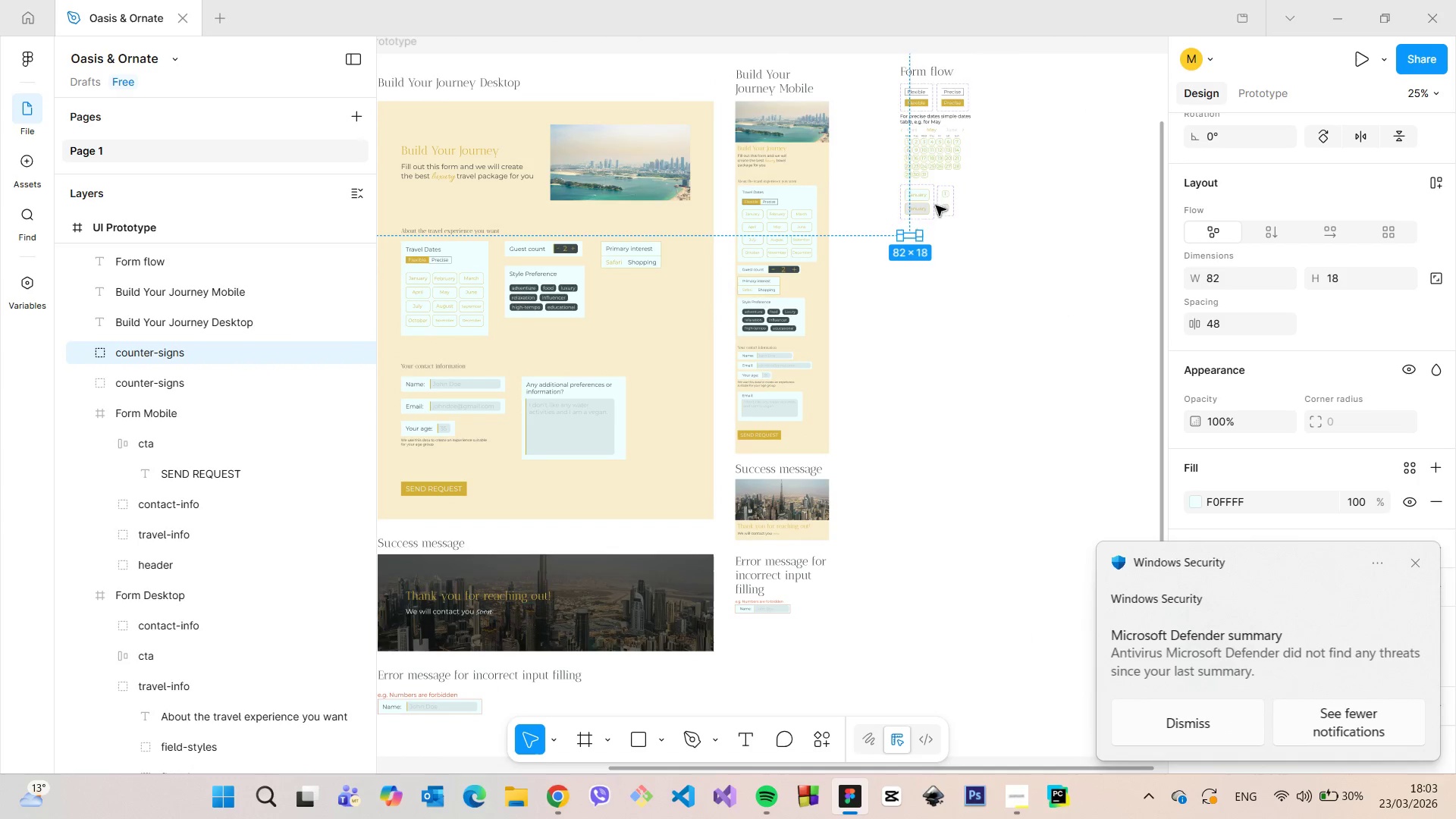 
scroll: coordinate [877, 188], scroll_direction: up, amount: 25.0
 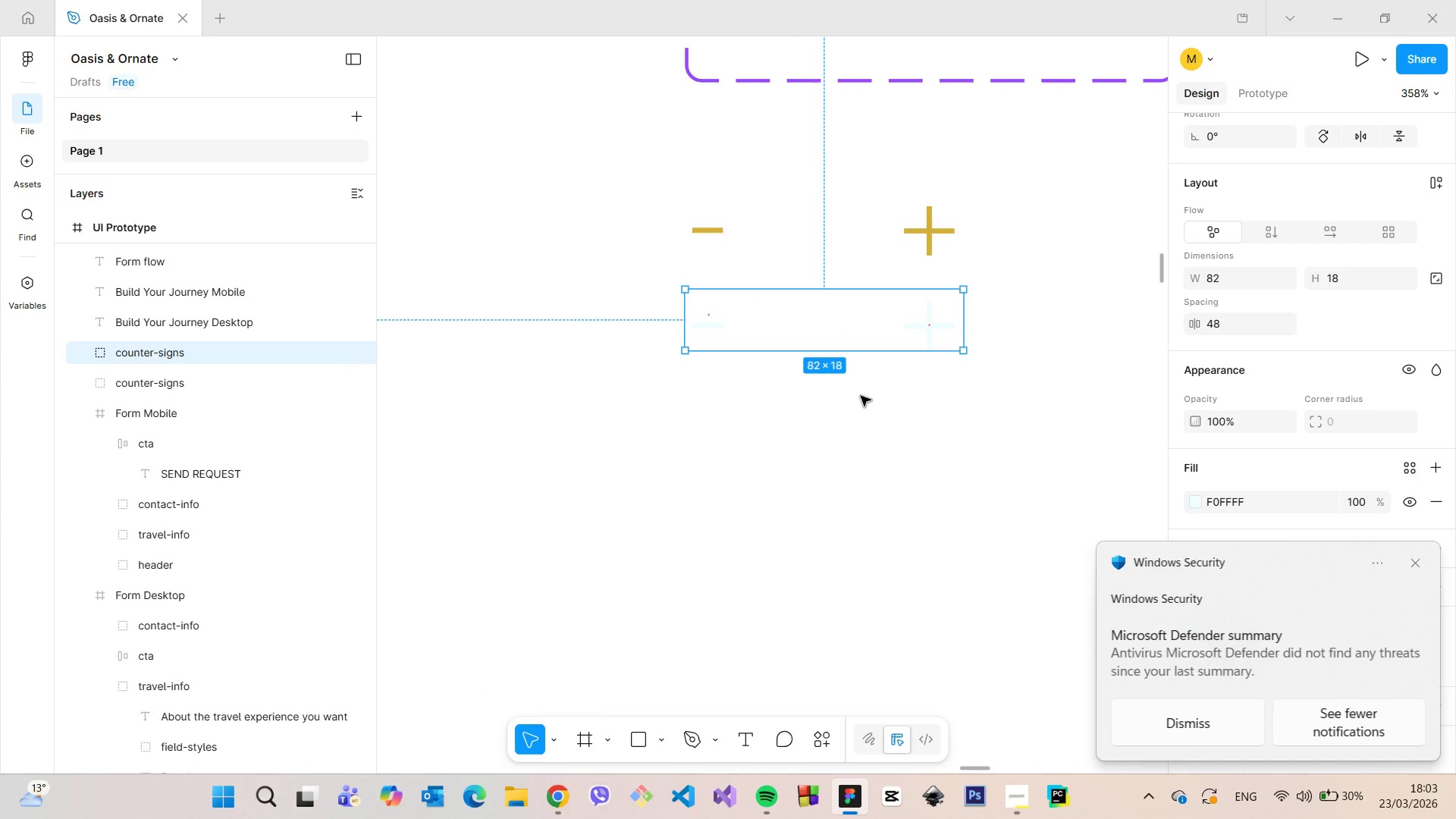 
left_click([861, 396])
 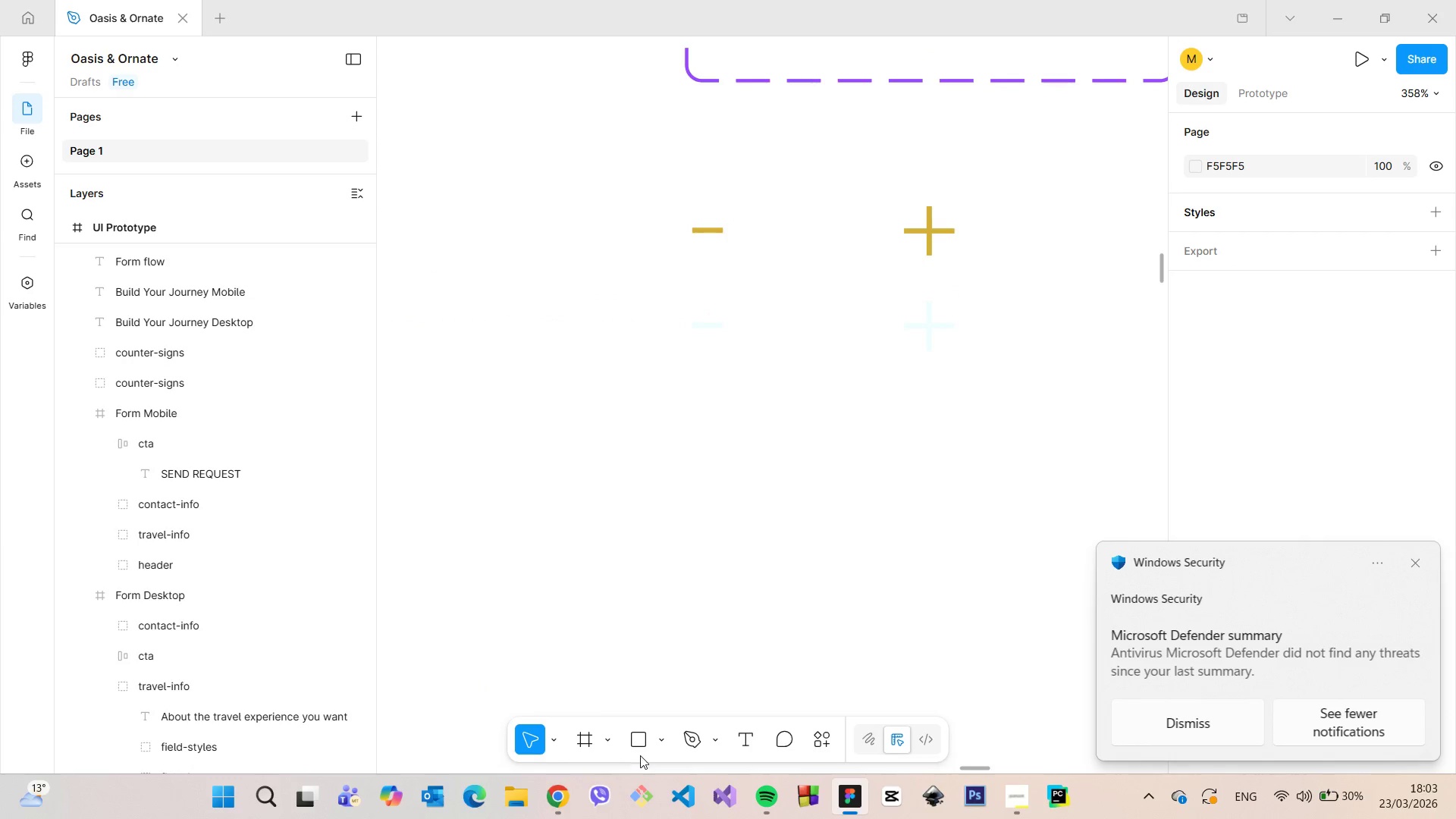 
left_click([654, 745])
 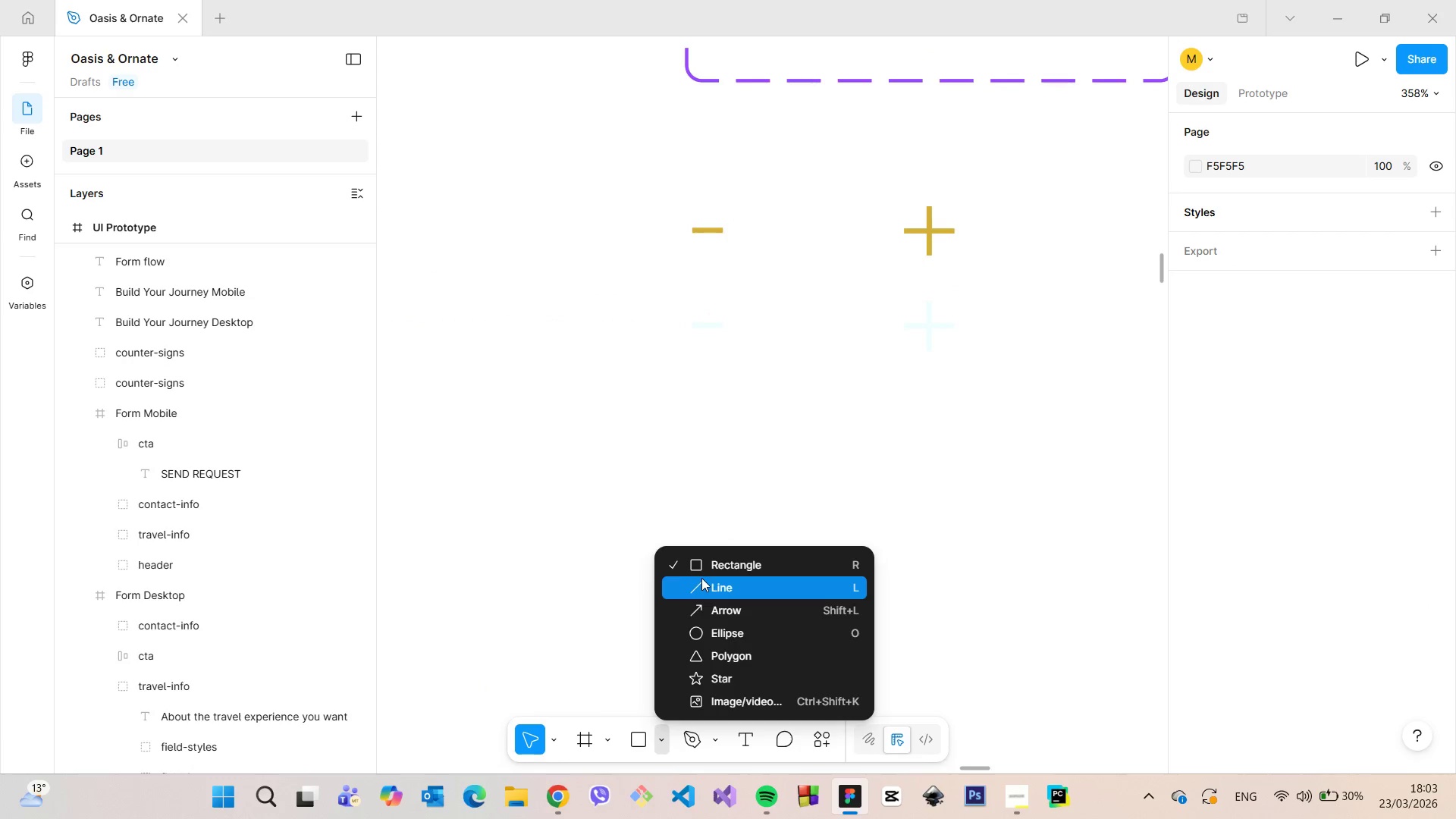 
left_click([701, 577])
 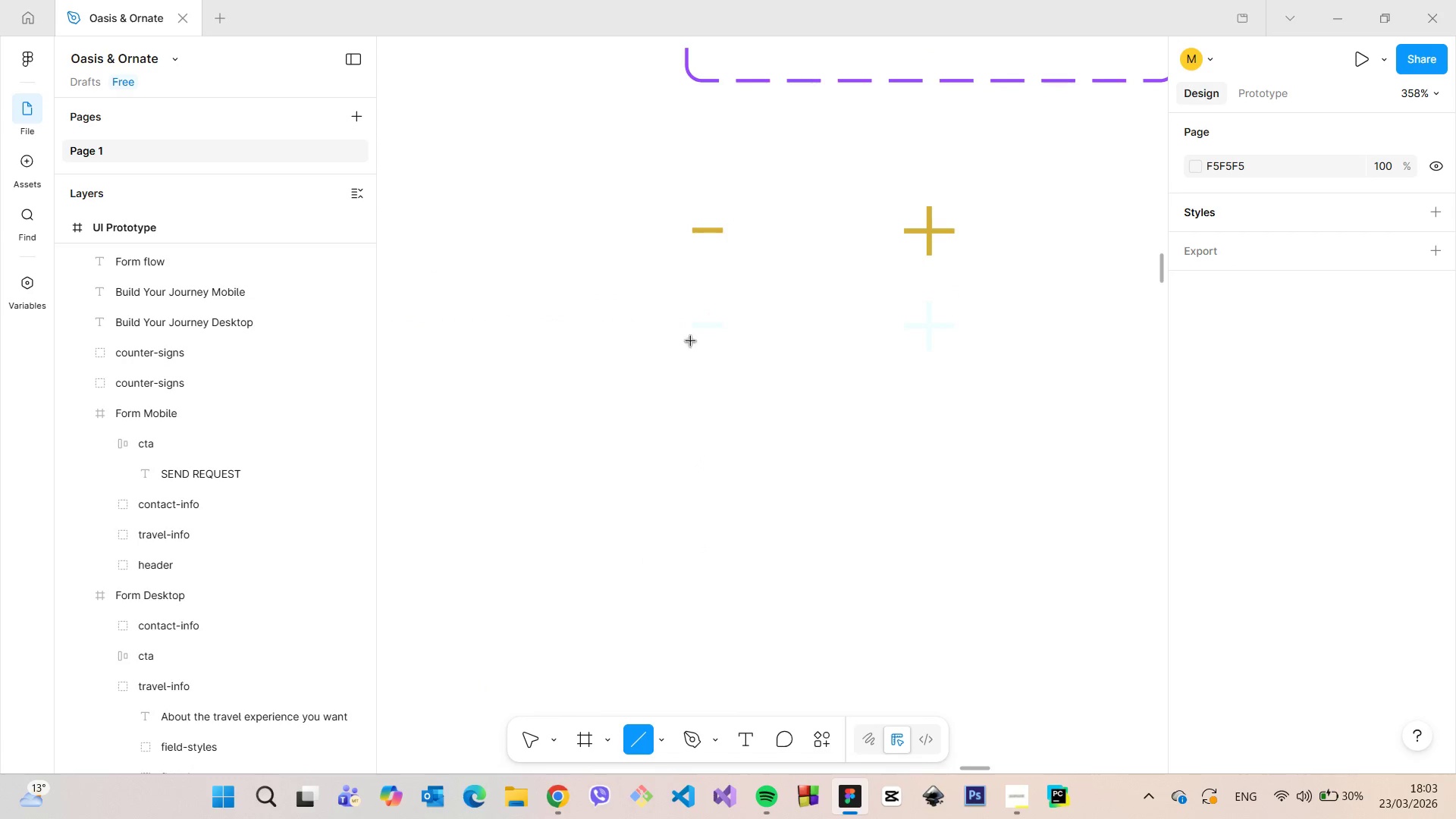 
left_click_drag(start_coordinate=[661, 291], to_coordinate=[682, 369])
 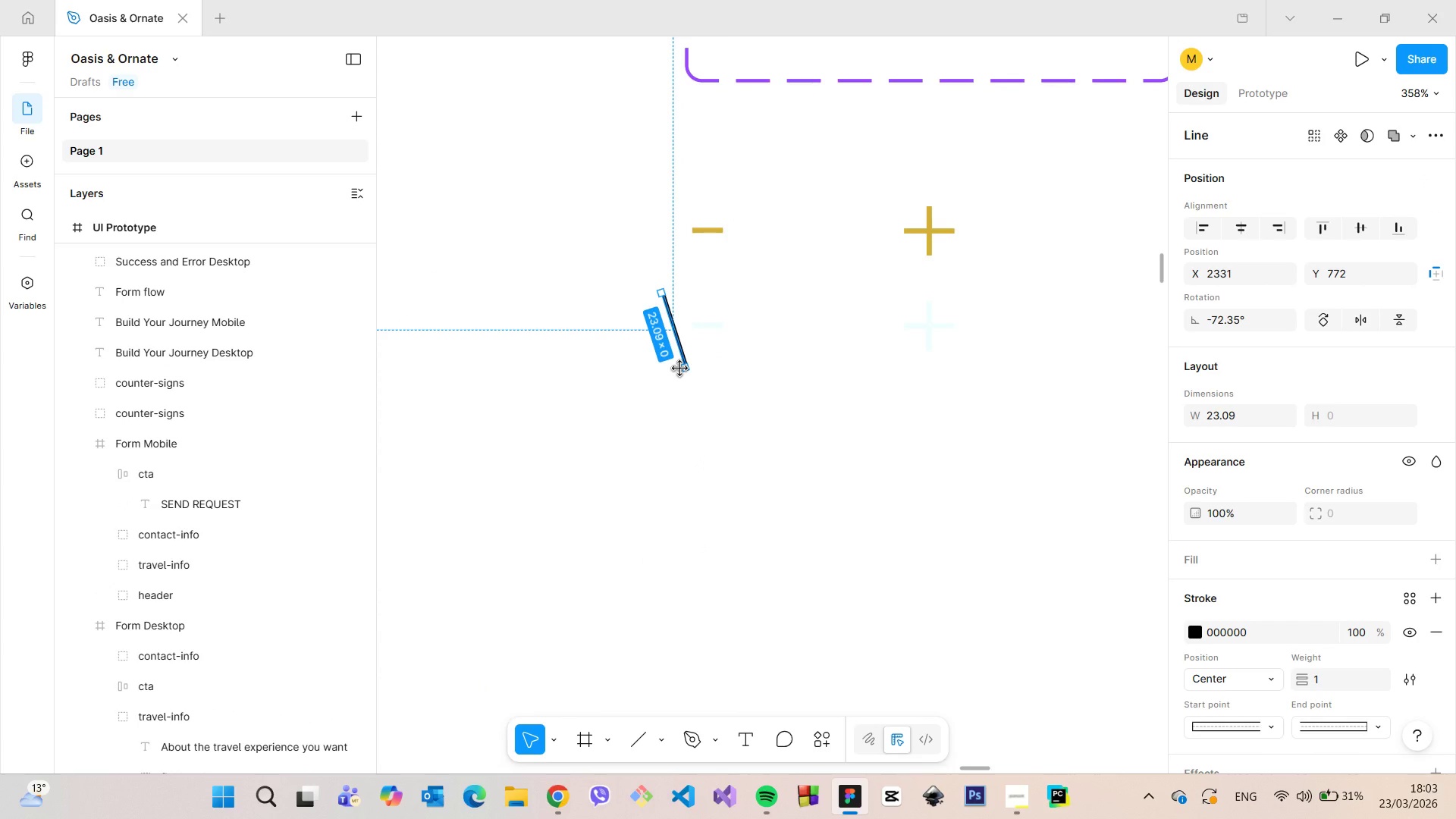 
key(Backspace)
 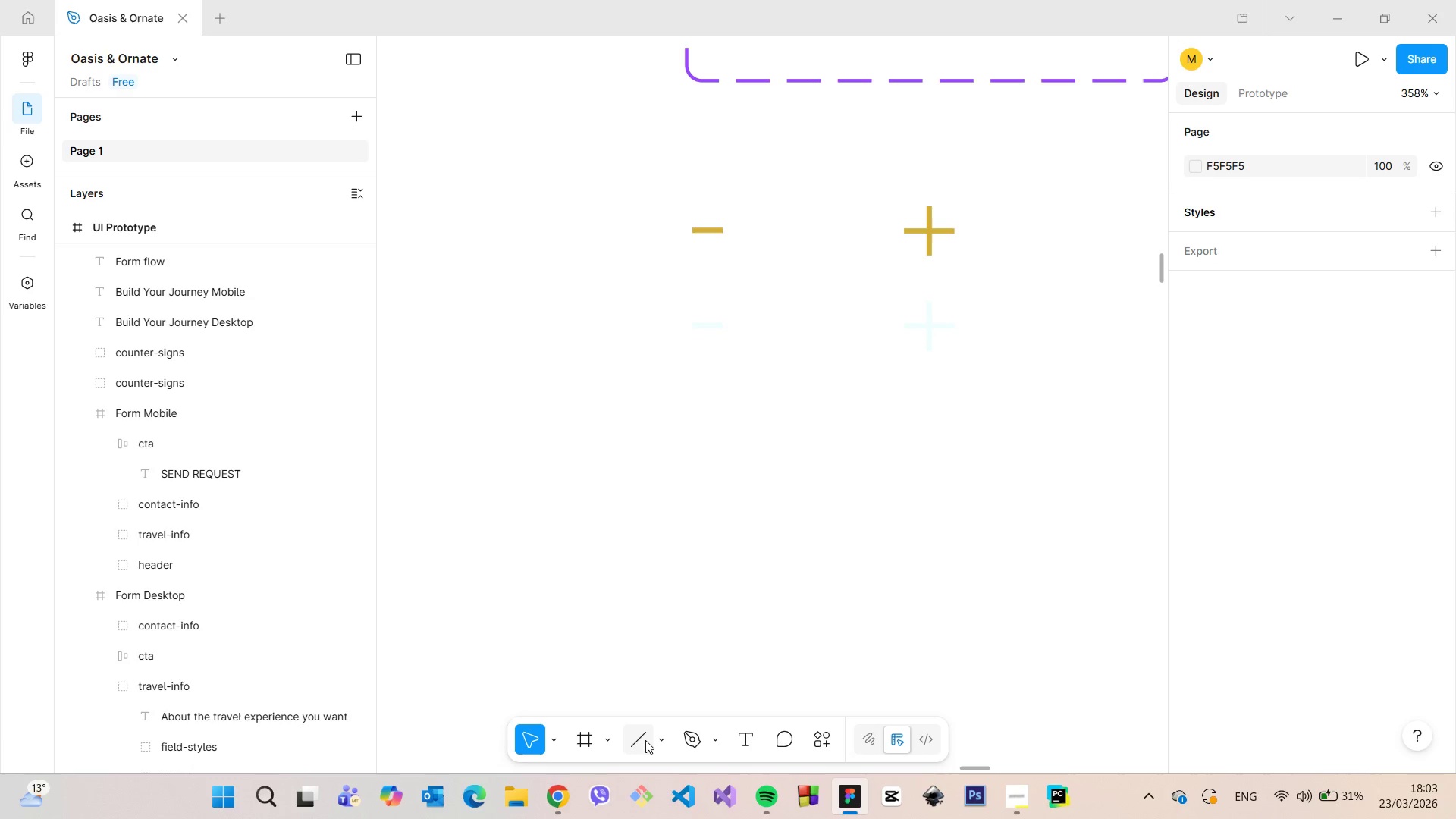 
left_click([656, 738])
 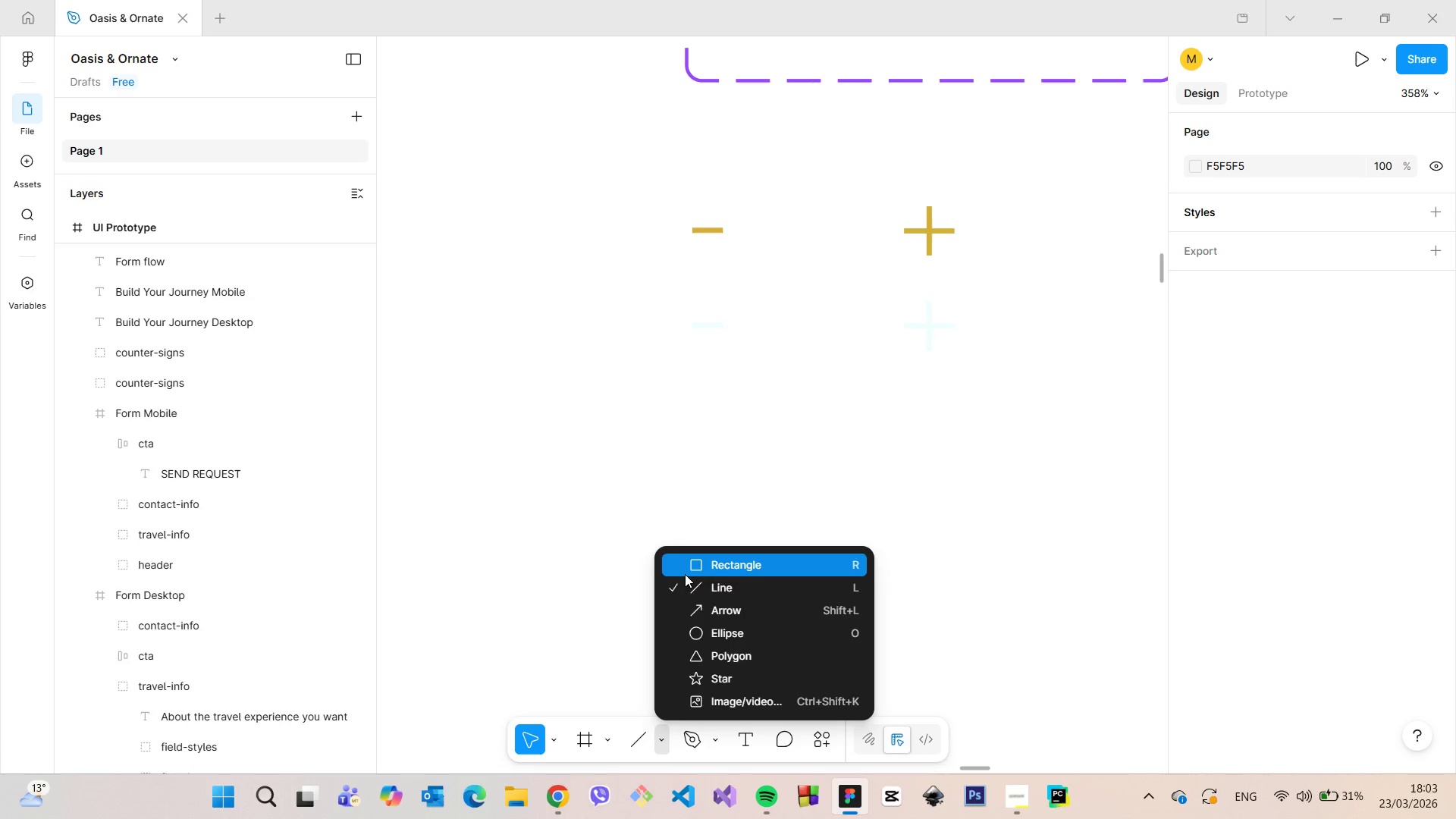 
left_click([685, 574])
 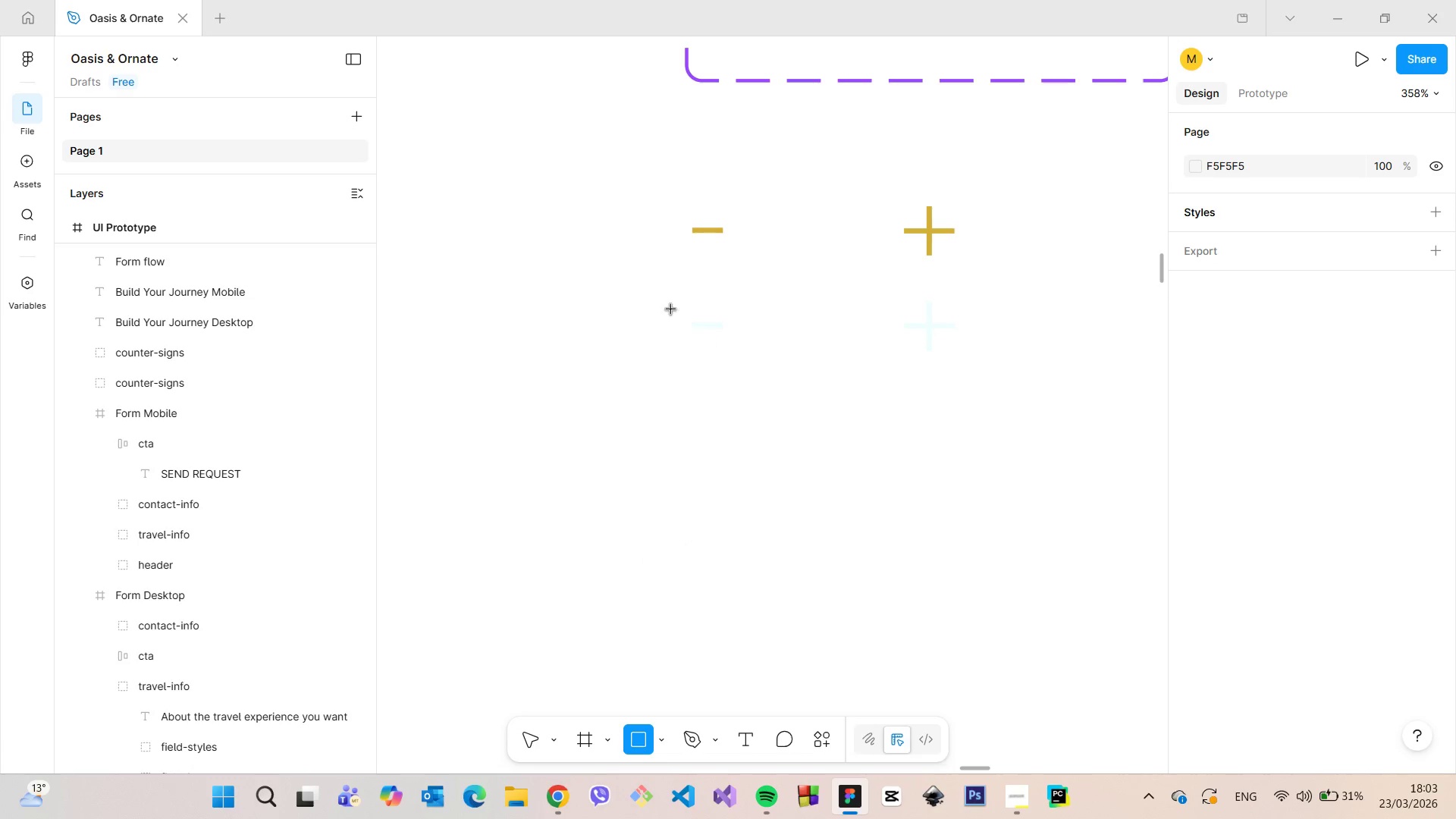 
left_click_drag(start_coordinate=[665, 302], to_coordinate=[980, 356])
 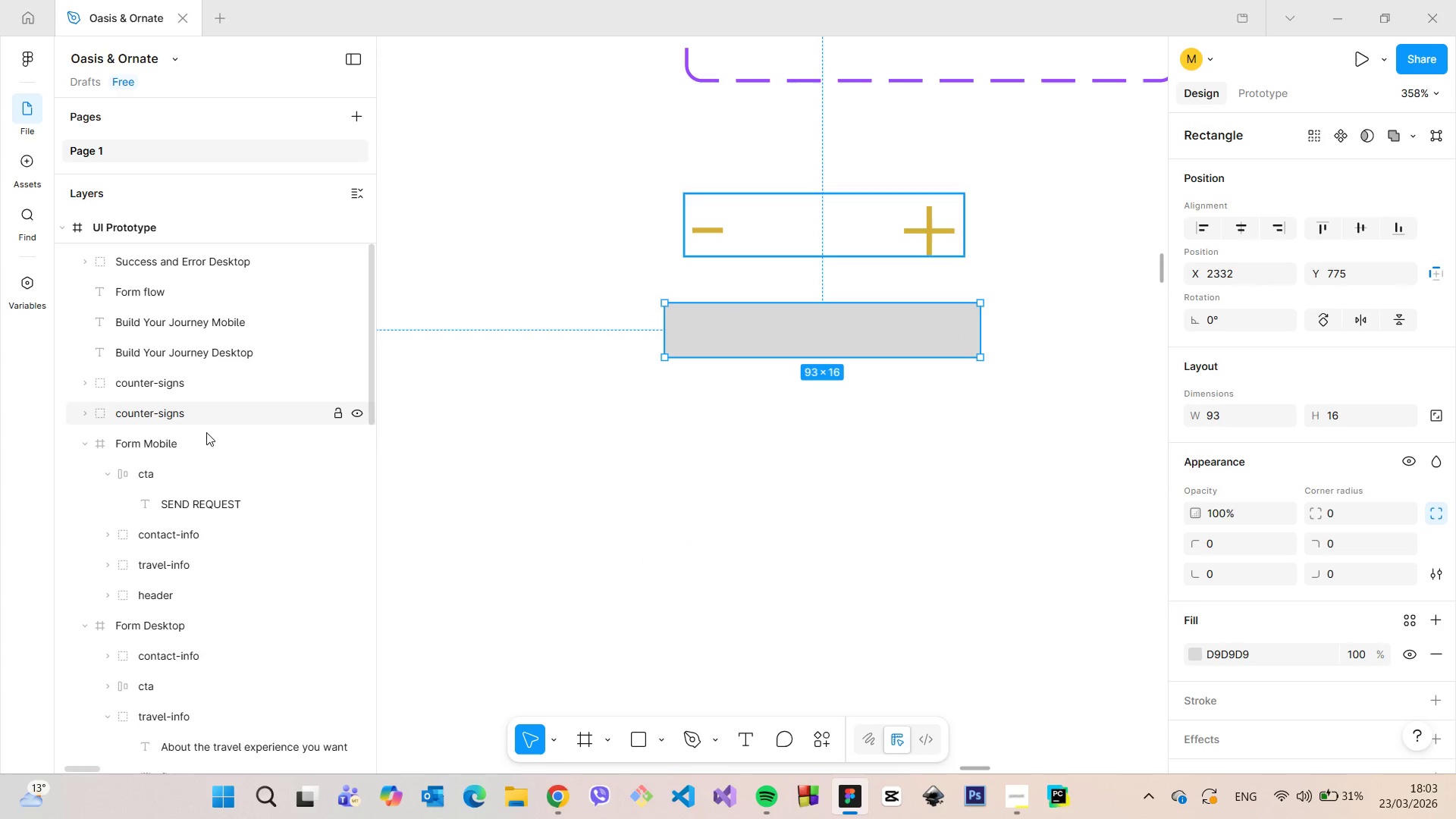 
scroll: coordinate [201, 436], scroll_direction: up, amount: 4.0
 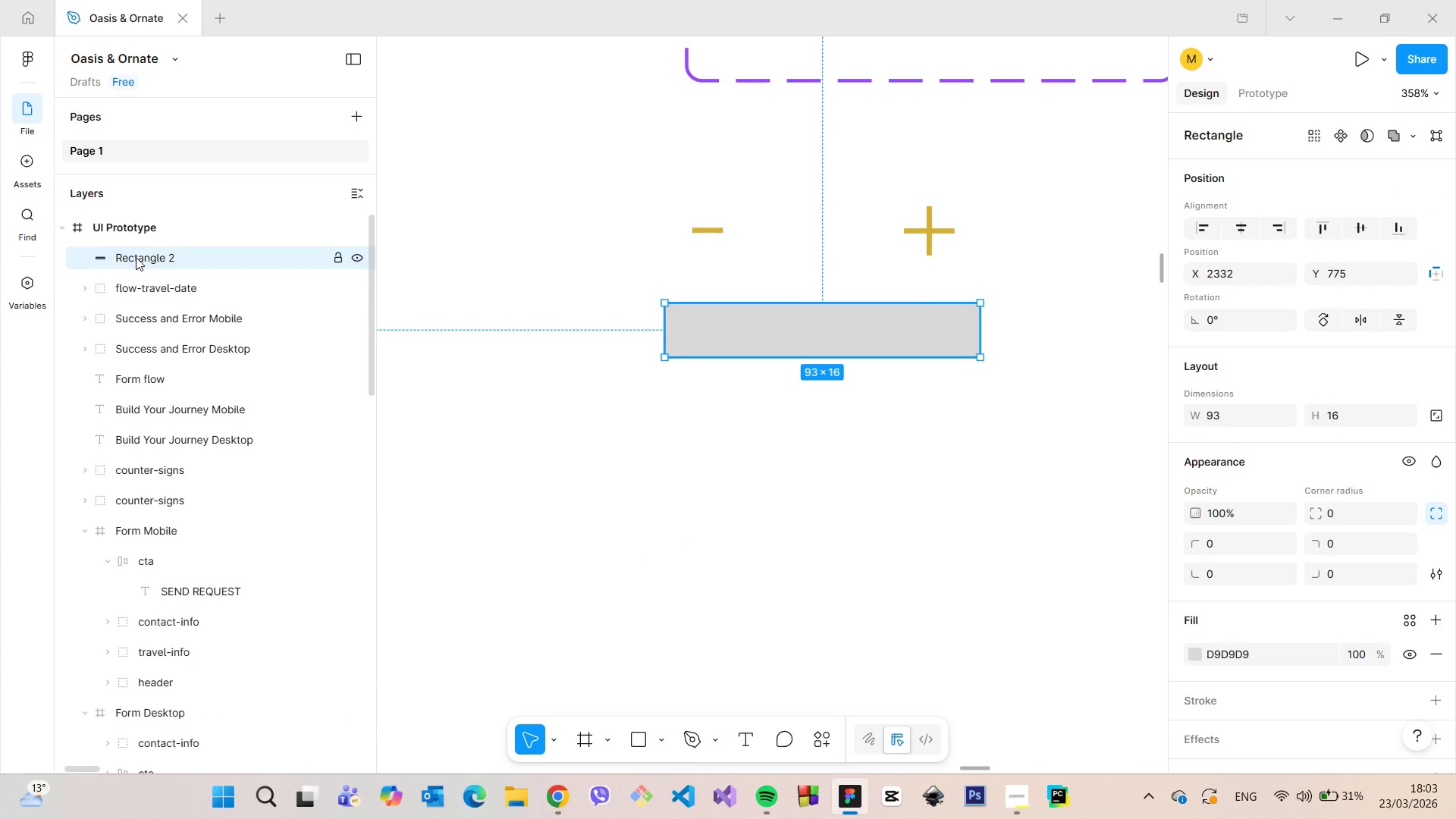 
double_click([136, 257])
 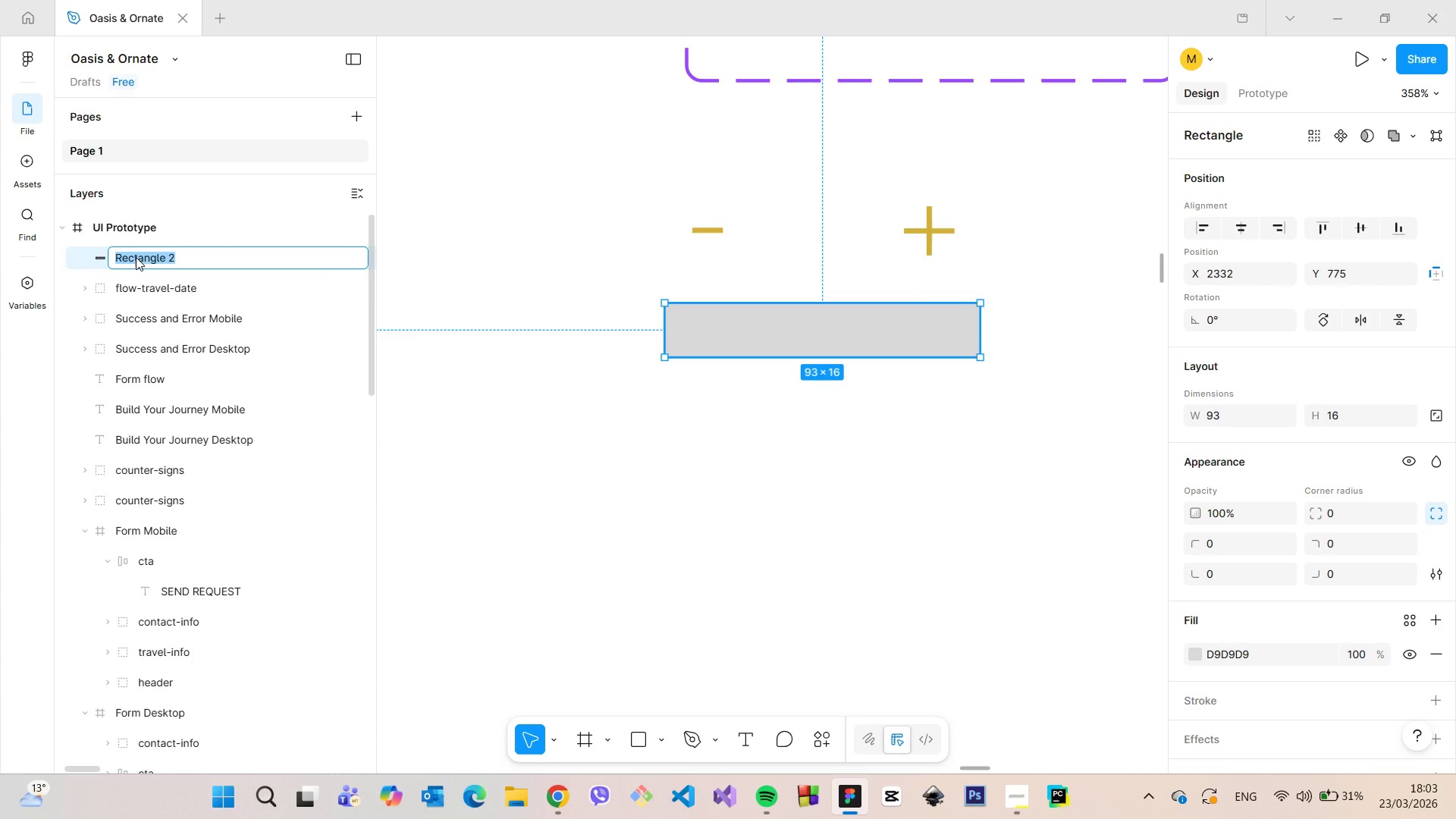 
type(signs-shadow)
 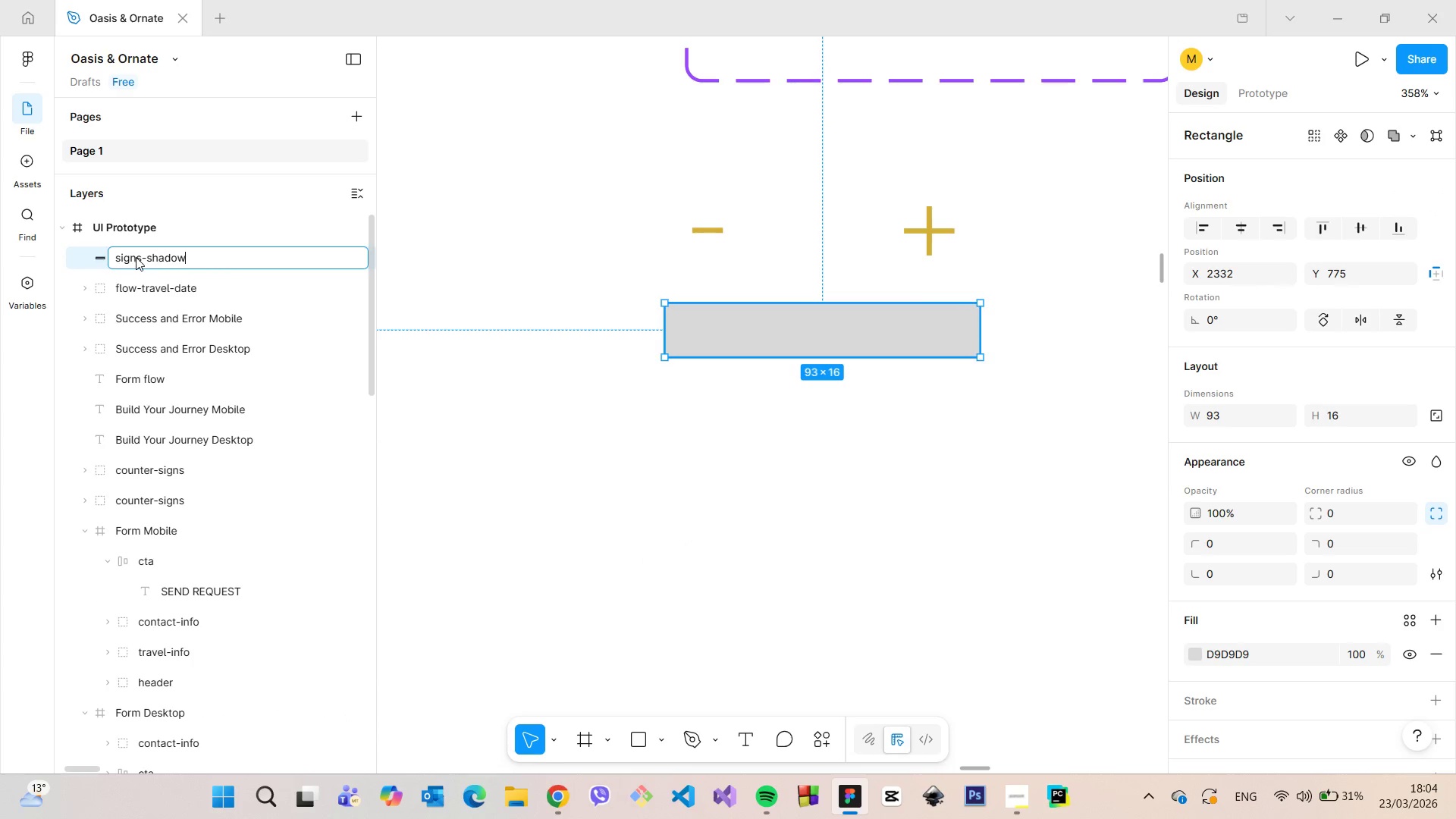 
key(Enter)
 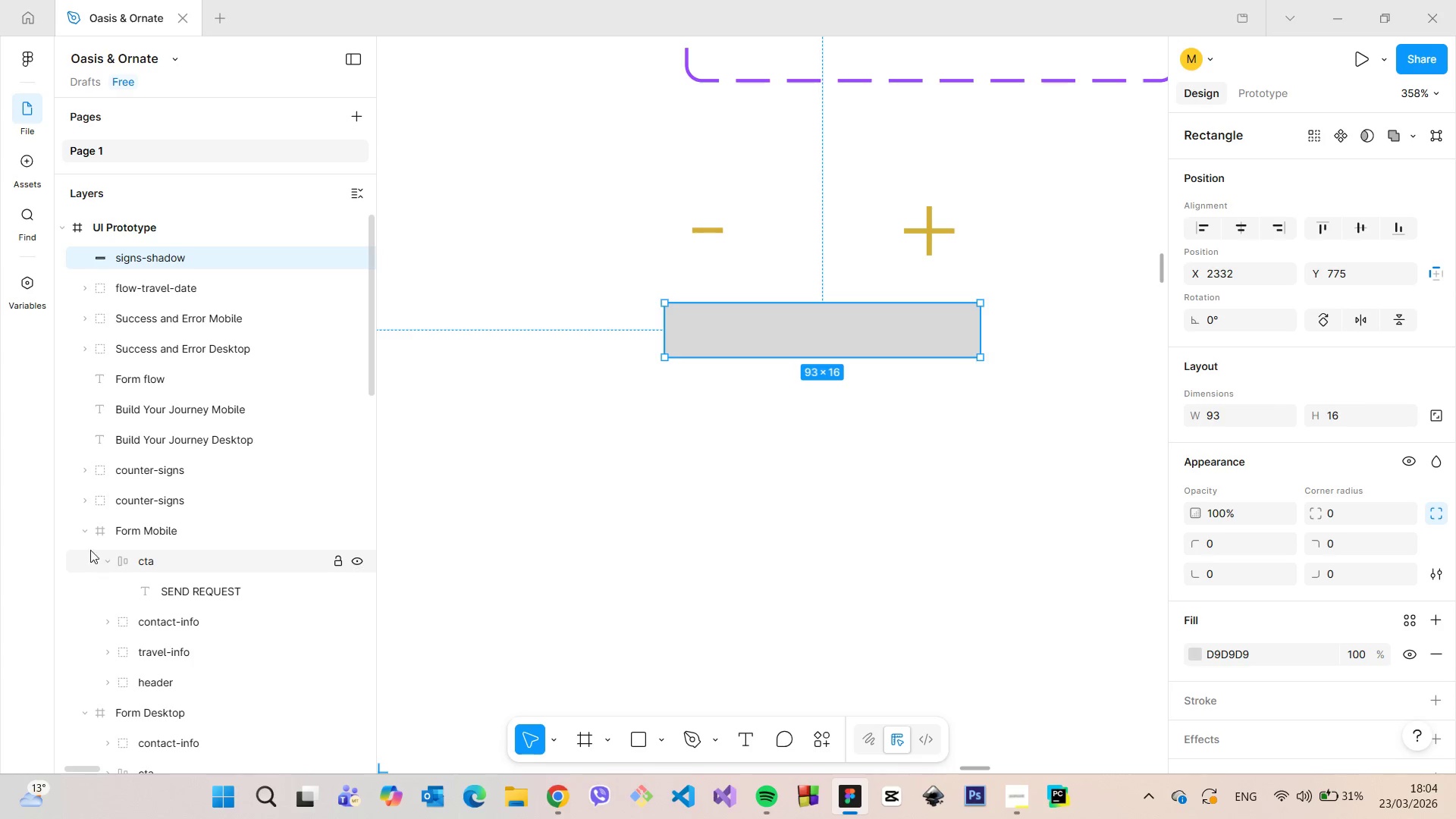 
left_click([82, 535])
 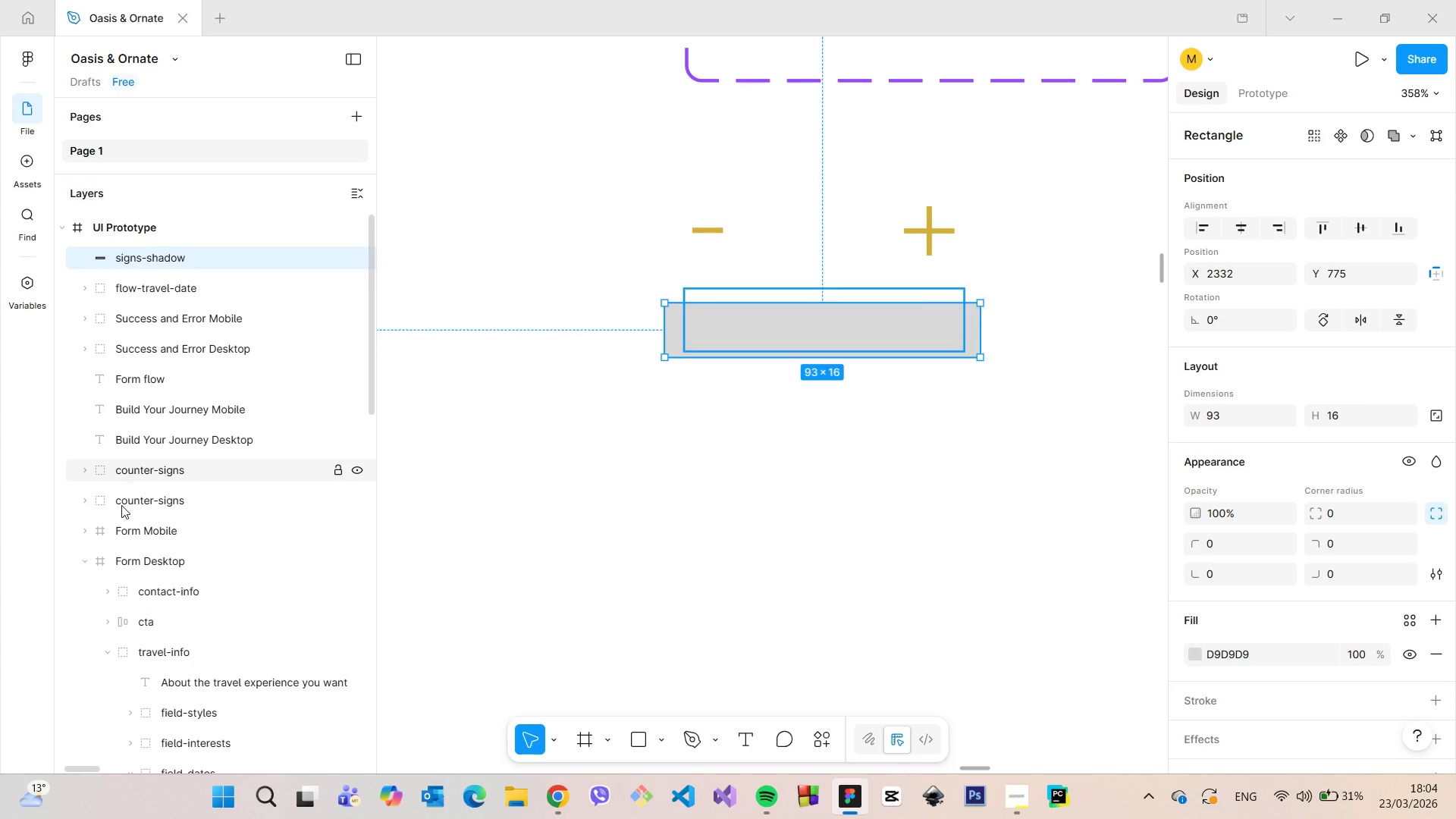 
left_click([83, 562])
 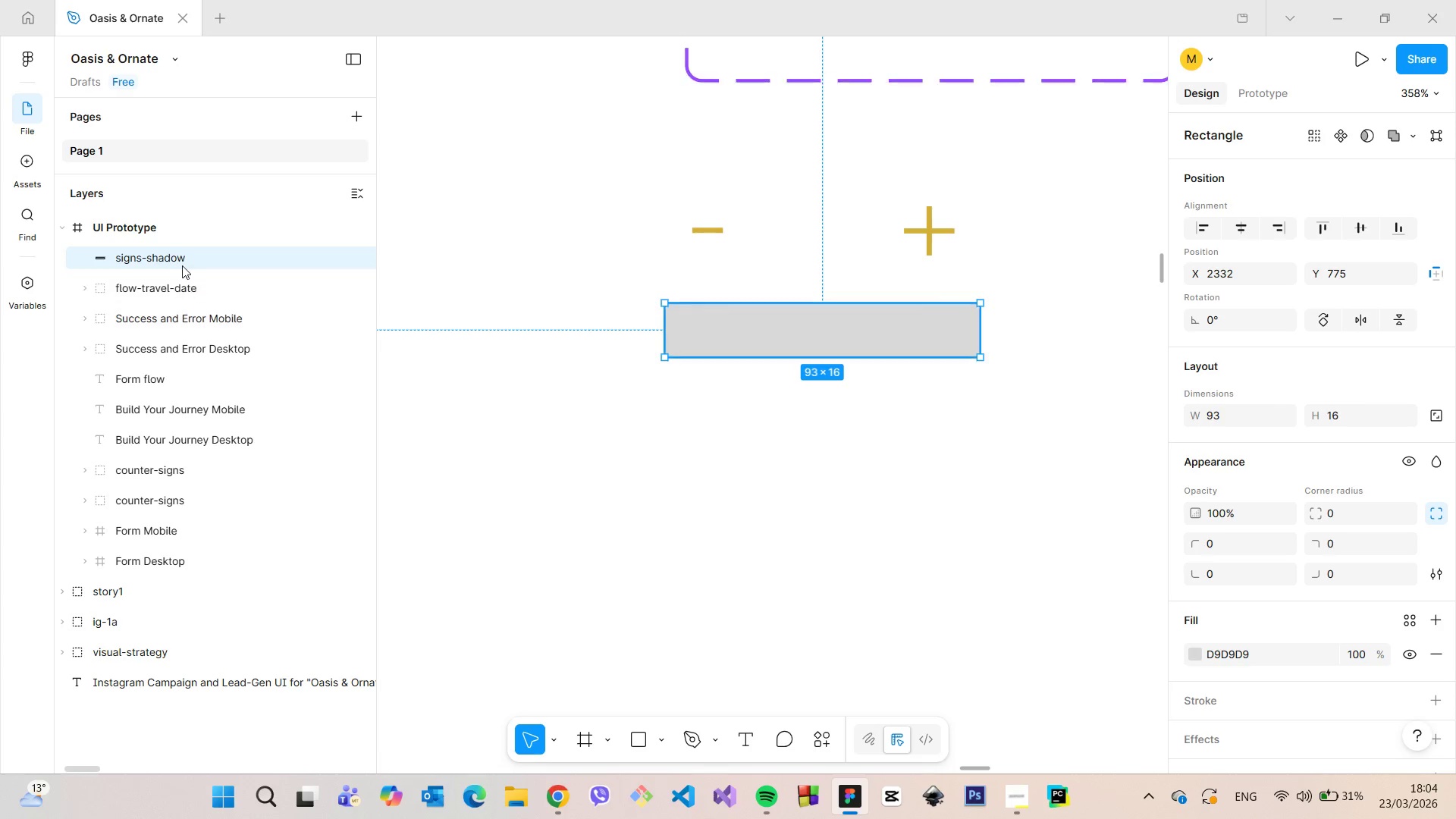 
left_click_drag(start_coordinate=[180, 261], to_coordinate=[191, 510])
 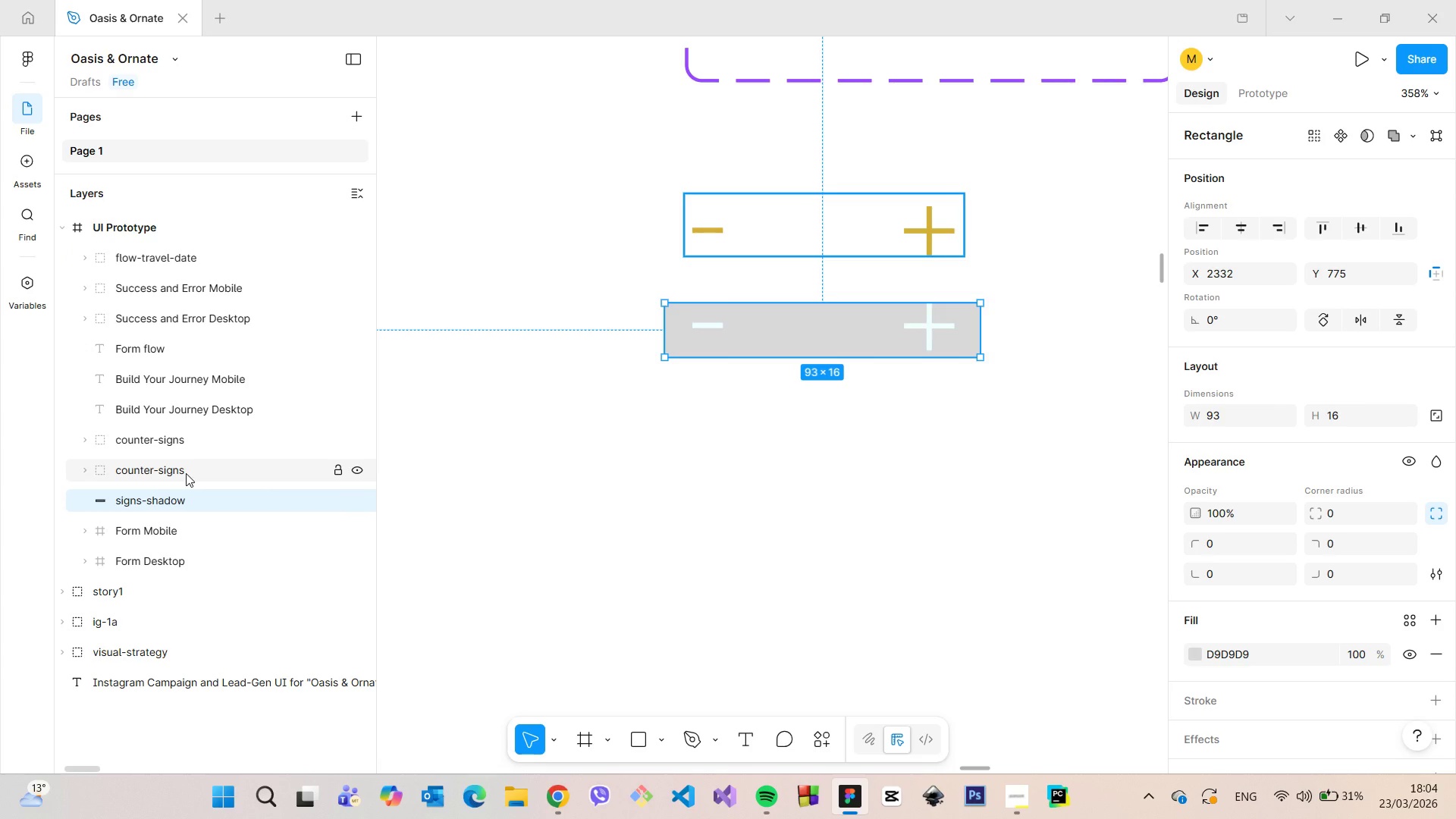 
left_click([186, 473])
 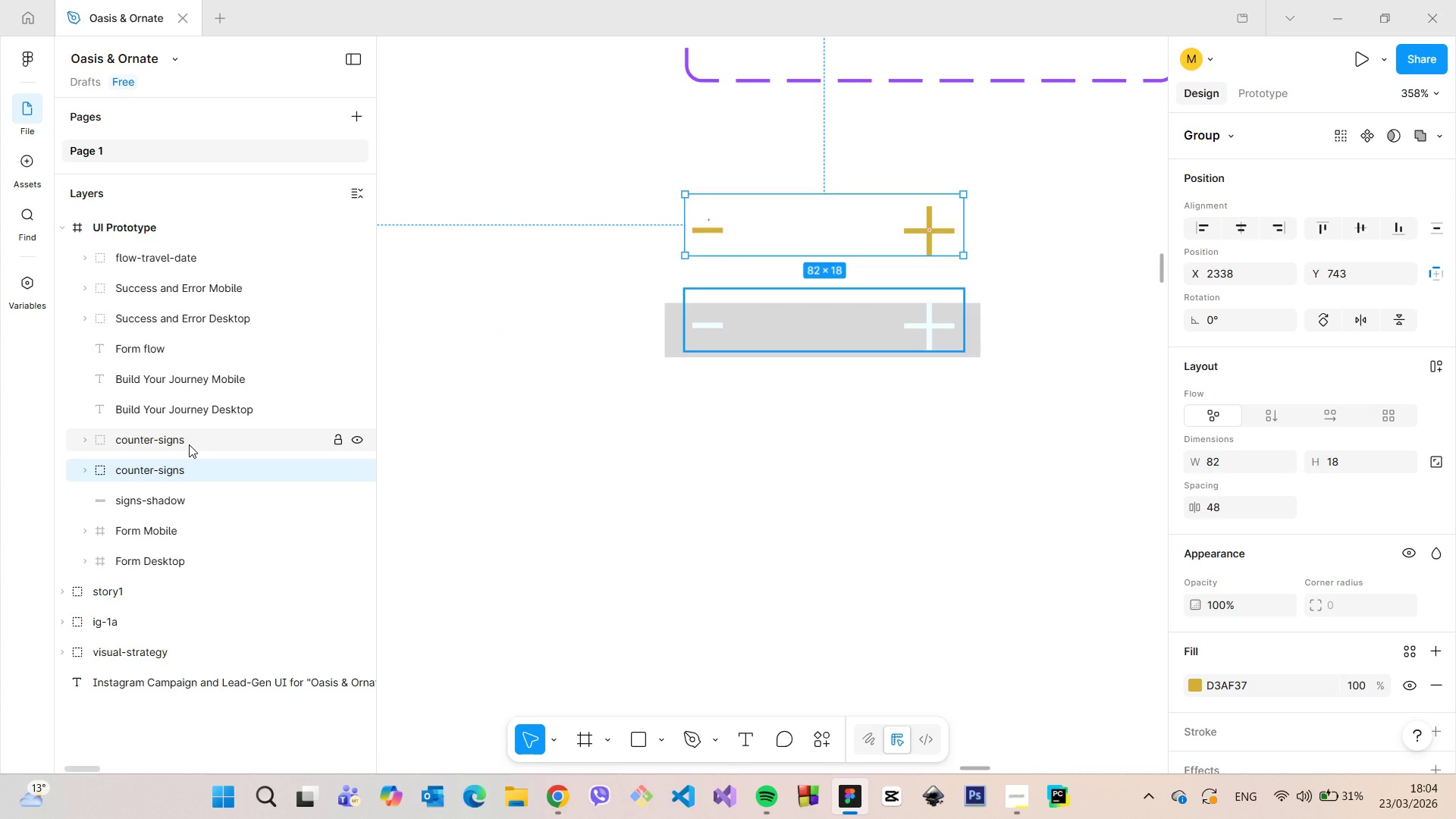 
left_click([189, 444])
 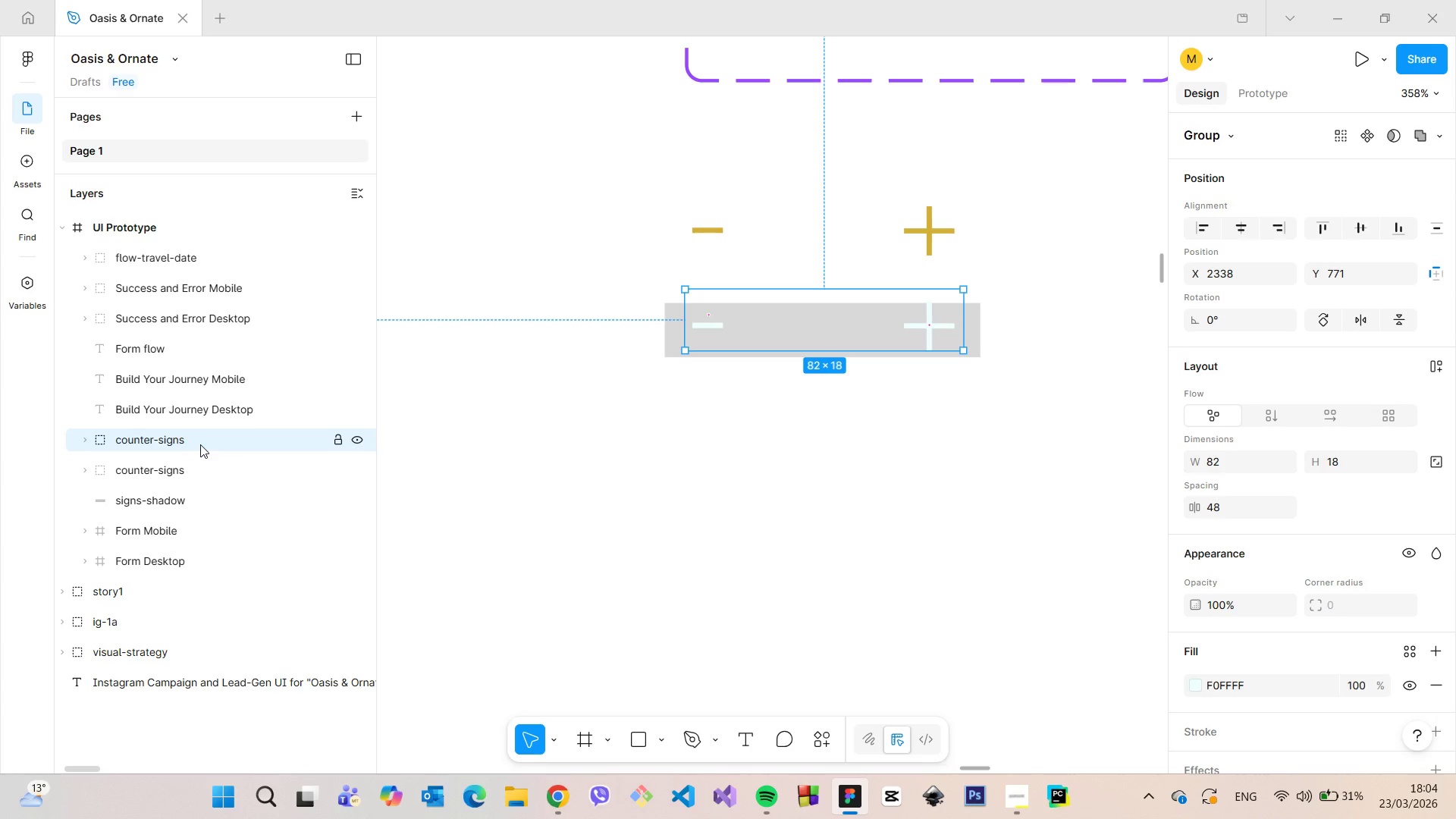 
double_click([200, 444])
 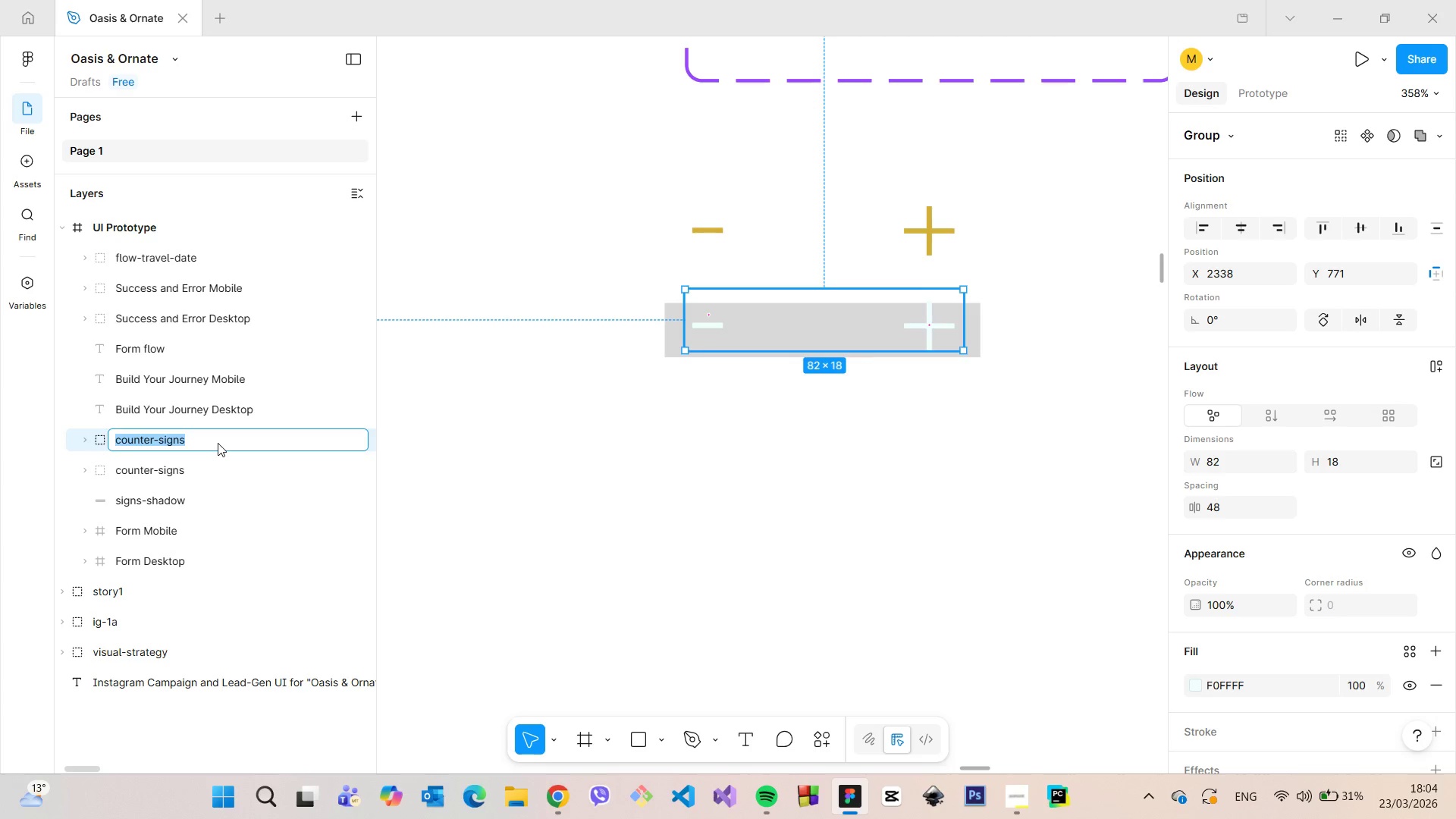 
triple_click([218, 443])
 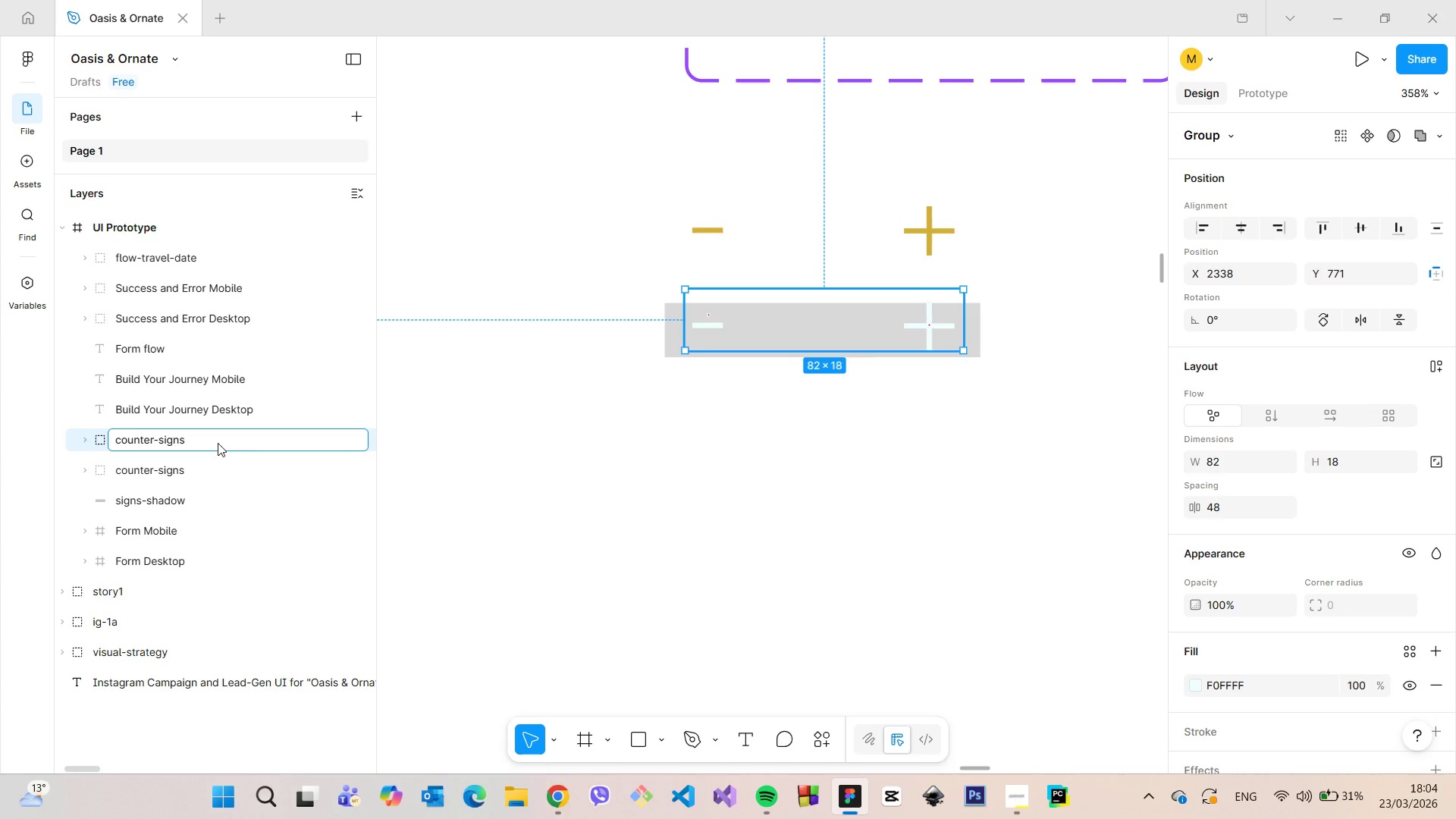 
type(-click)
 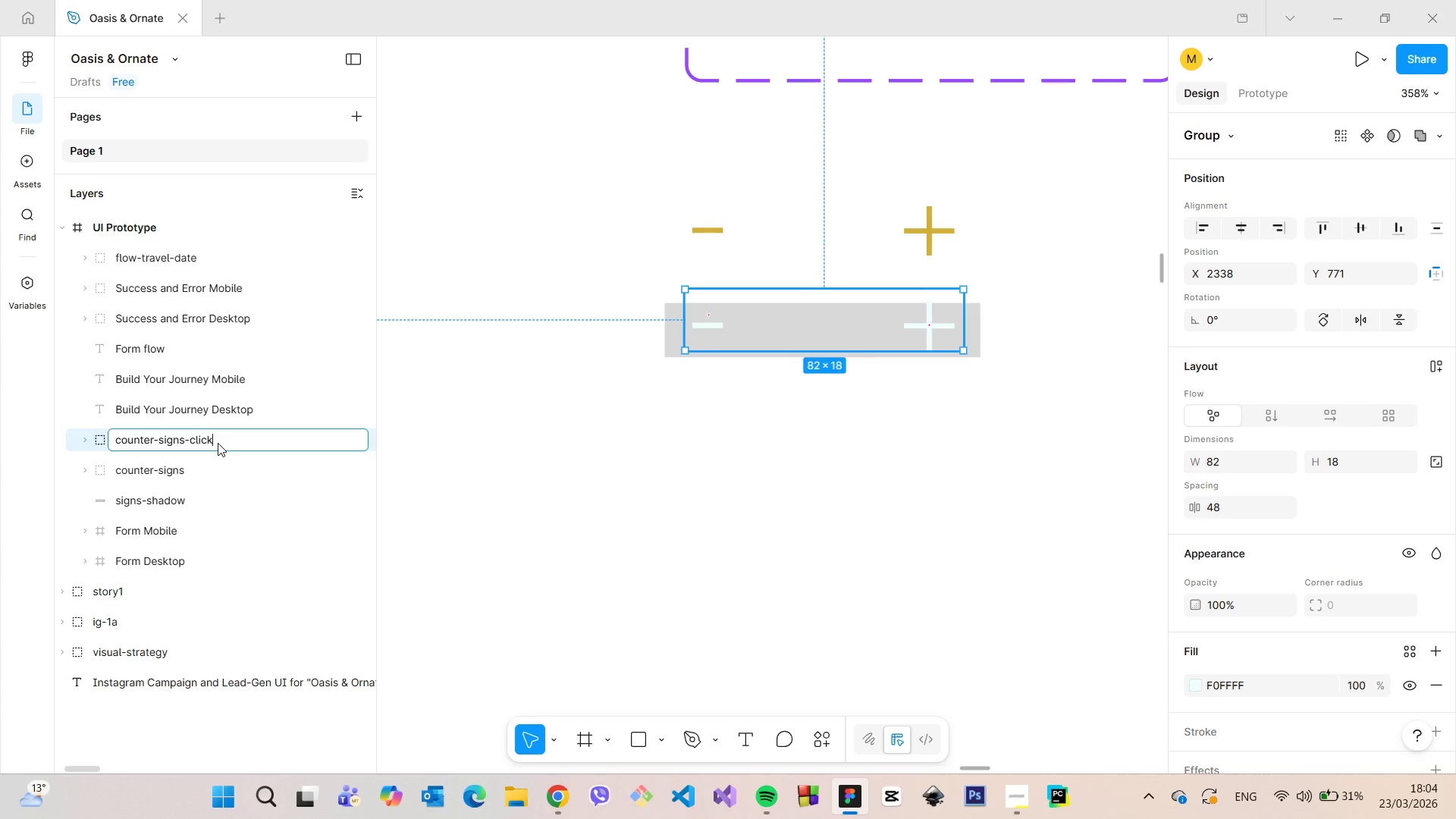 
key(Enter)
 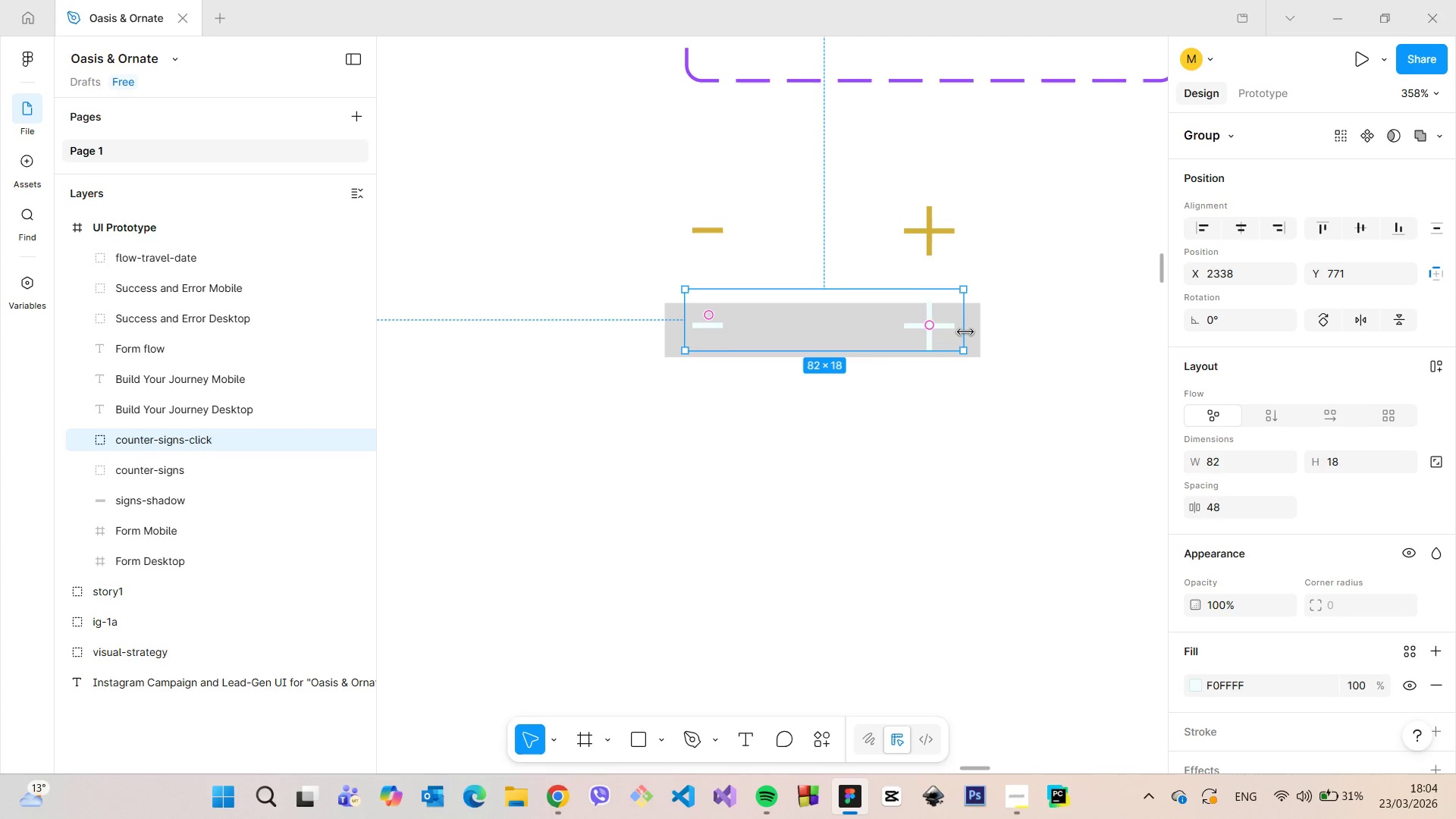 
left_click([973, 330])
 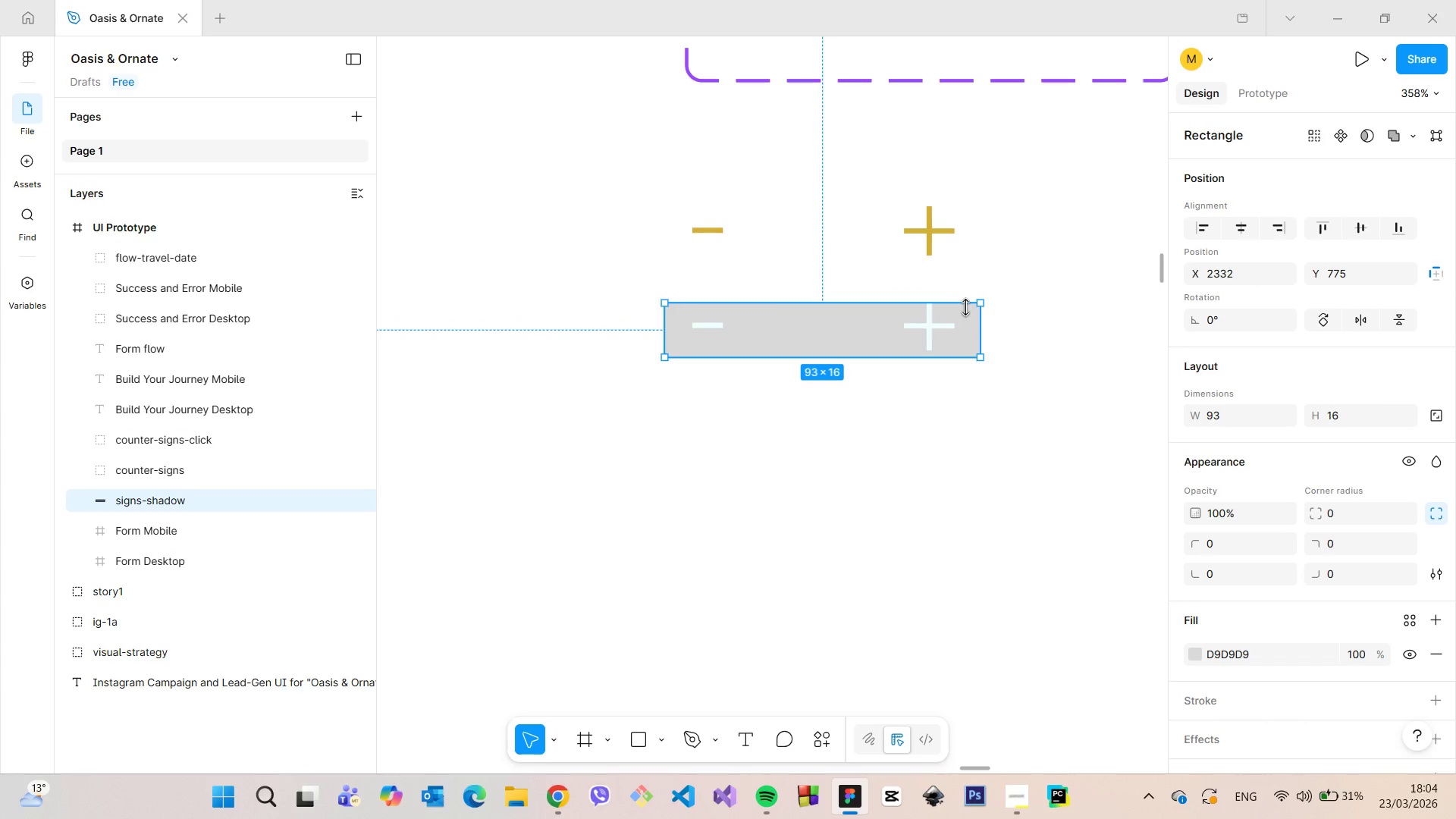 
left_click_drag(start_coordinate=[966, 306], to_coordinate=[960, 286])
 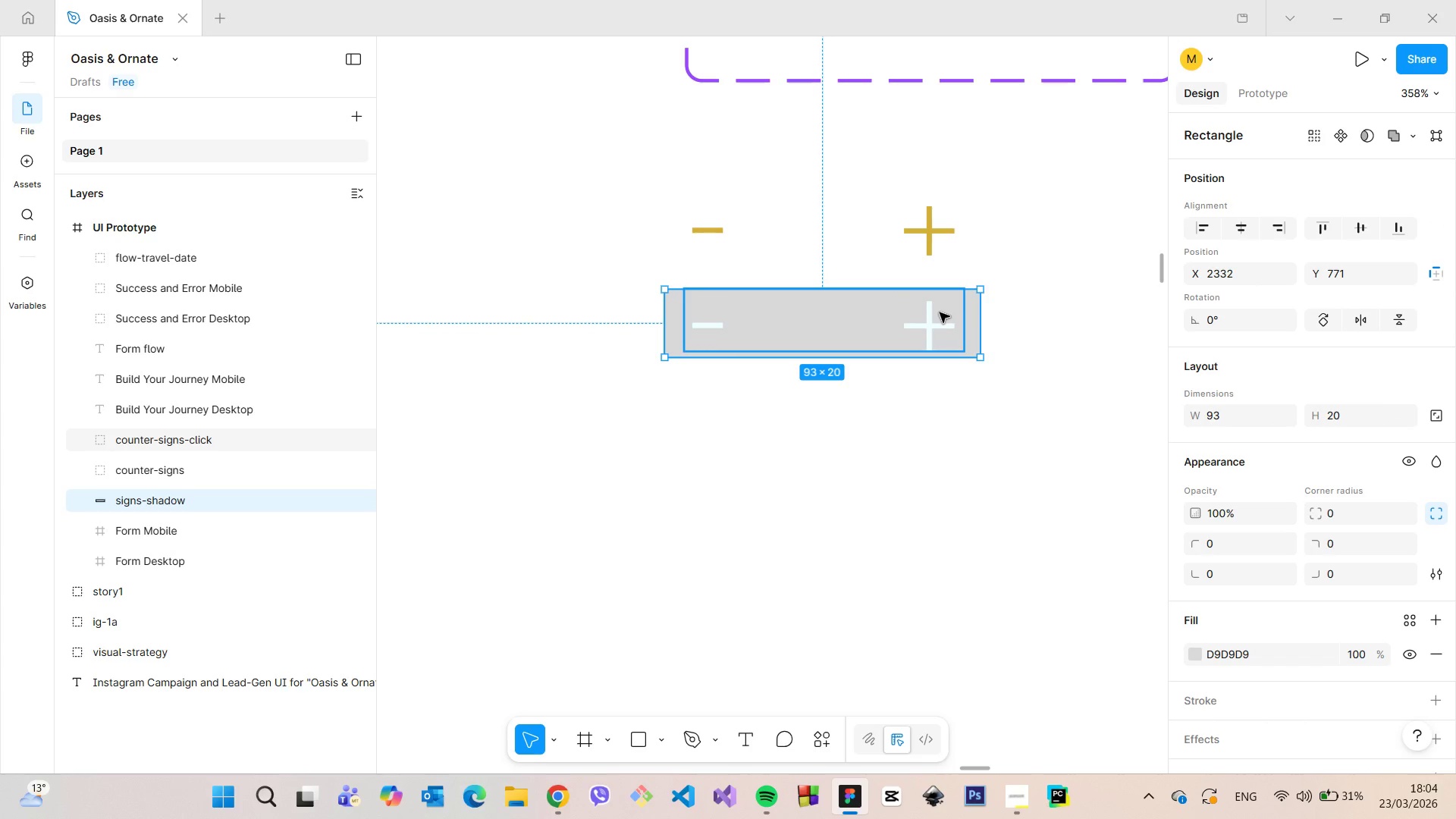 
left_click([940, 312])
 